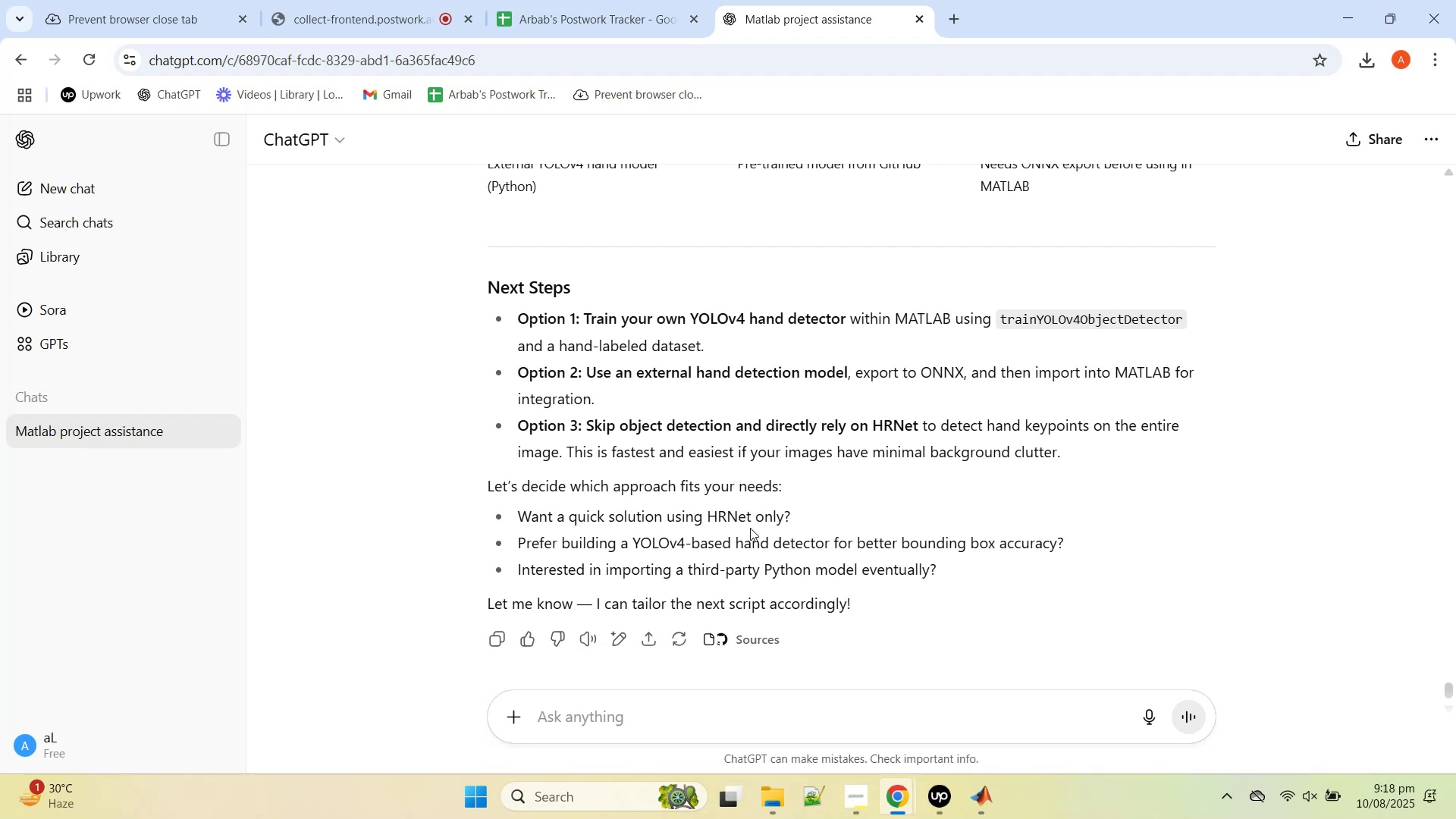 
left_click([624, 718])
 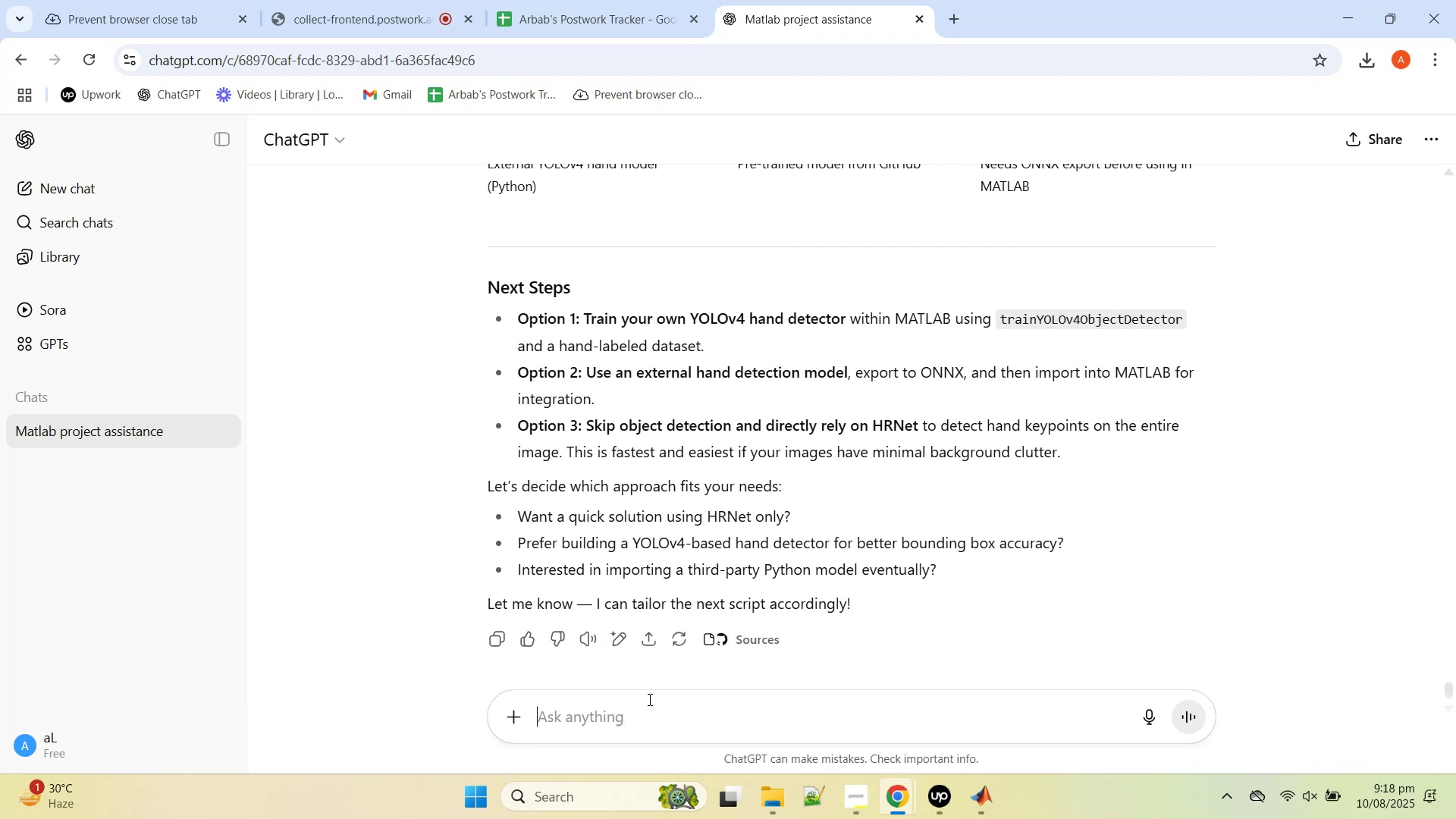 
type(lets train our own dataset)
key(Backspace)
key(Backspace)
key(Backspace)
key(Backspace)
key(Backspace)
key(Backspace)
key(Backspace)
type(model... please provide the dataset link along with matlab code./)
key(Backspace)
type(.. .be precie)
key(Backspace)
type(se and dont wasy)
key(Backspace)
type(te me)
key(Backspace)
type(y time)
 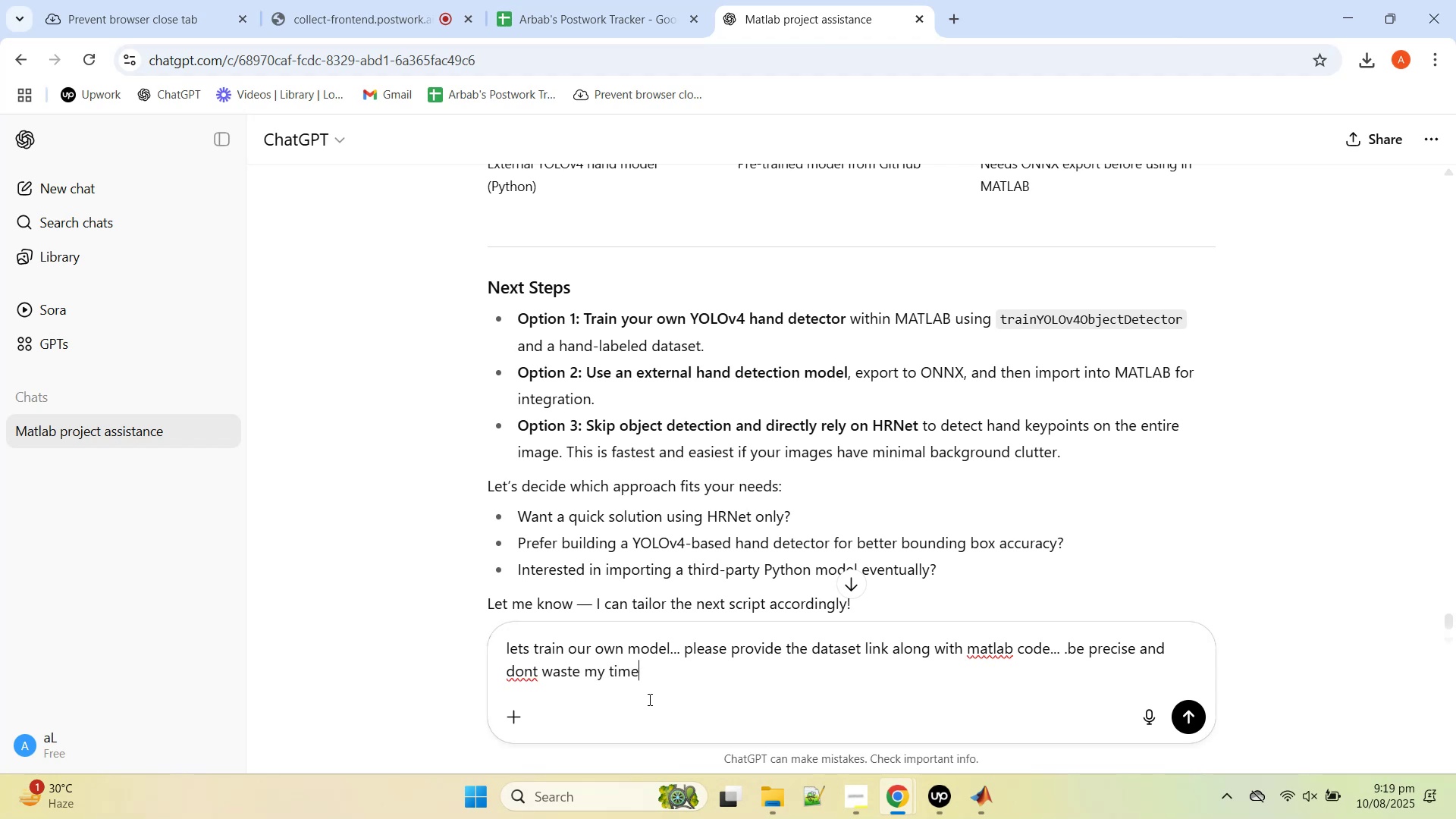 
key(Enter)
 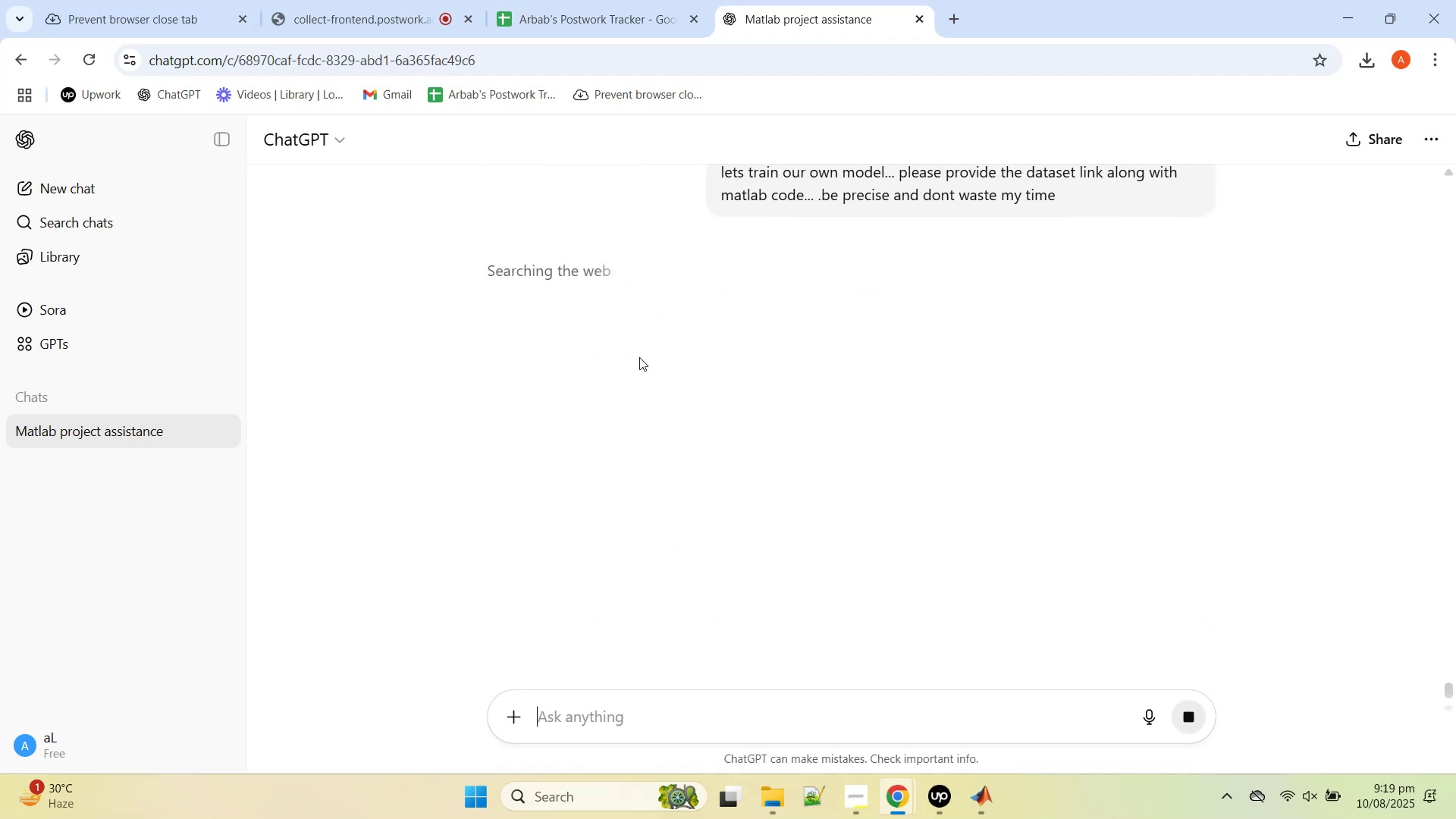 
wait(8.56)
 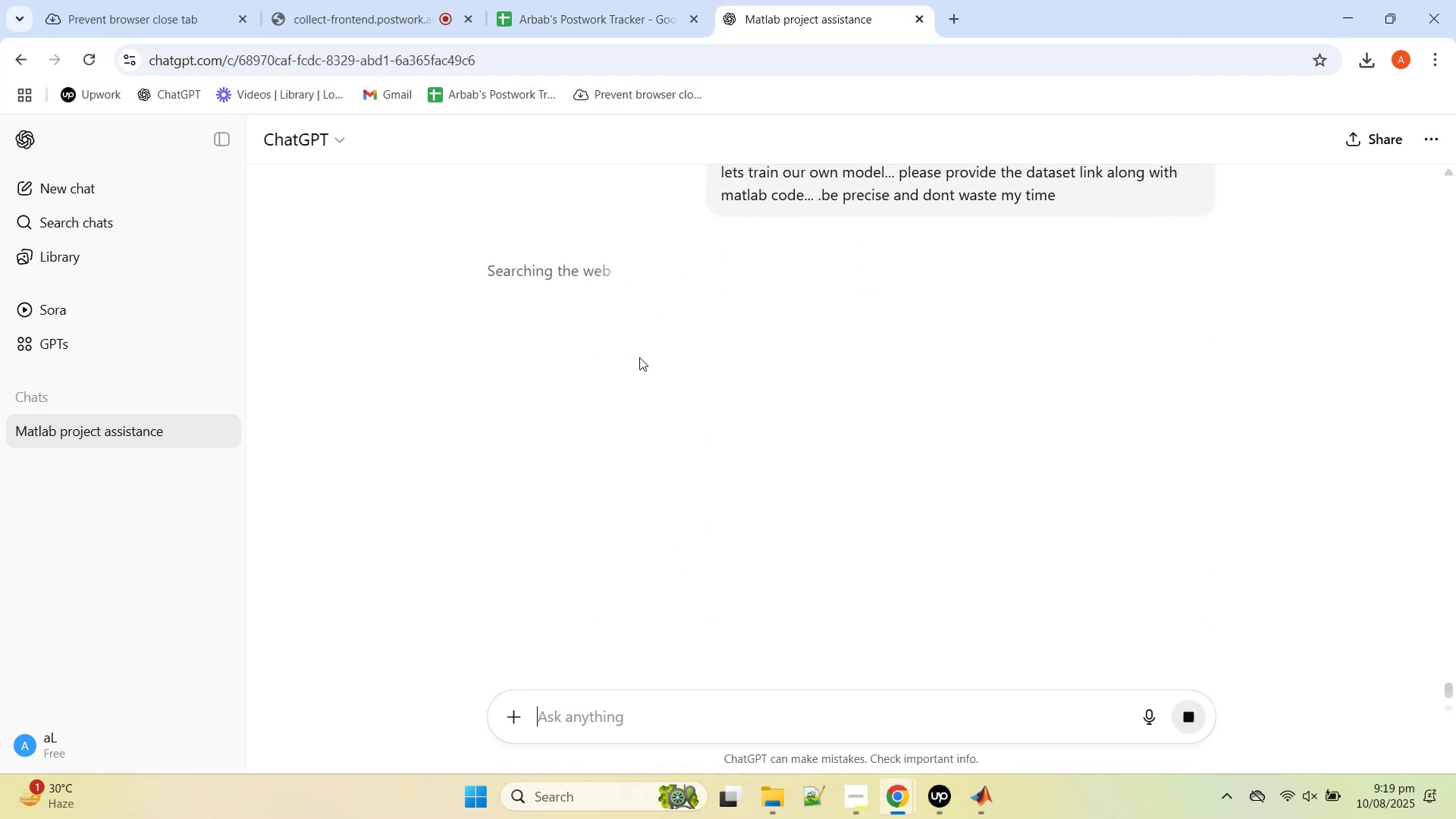 
scroll: coordinate [645, 453], scroll_direction: down, amount: 2.0
 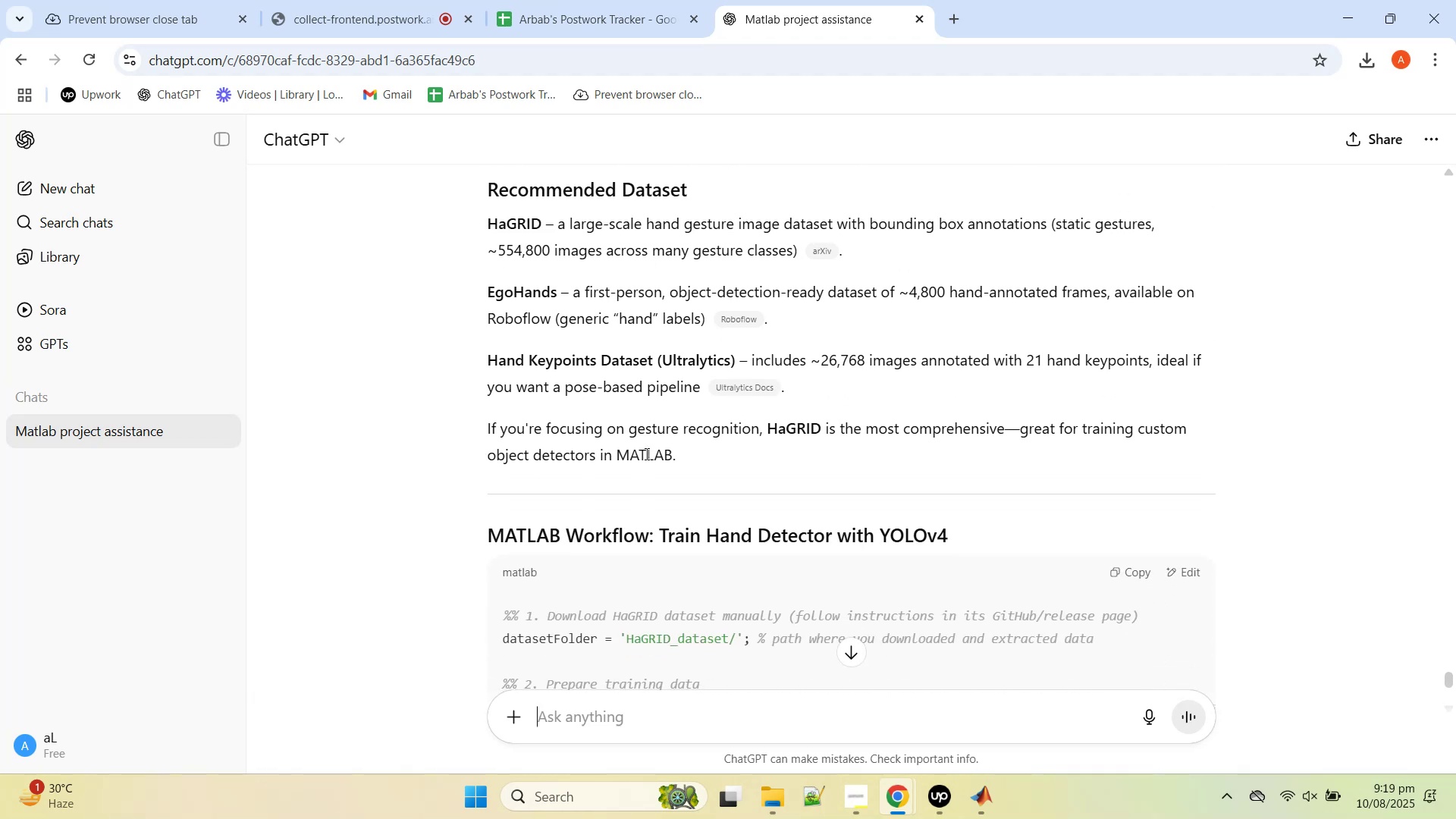 
wait(7.21)
 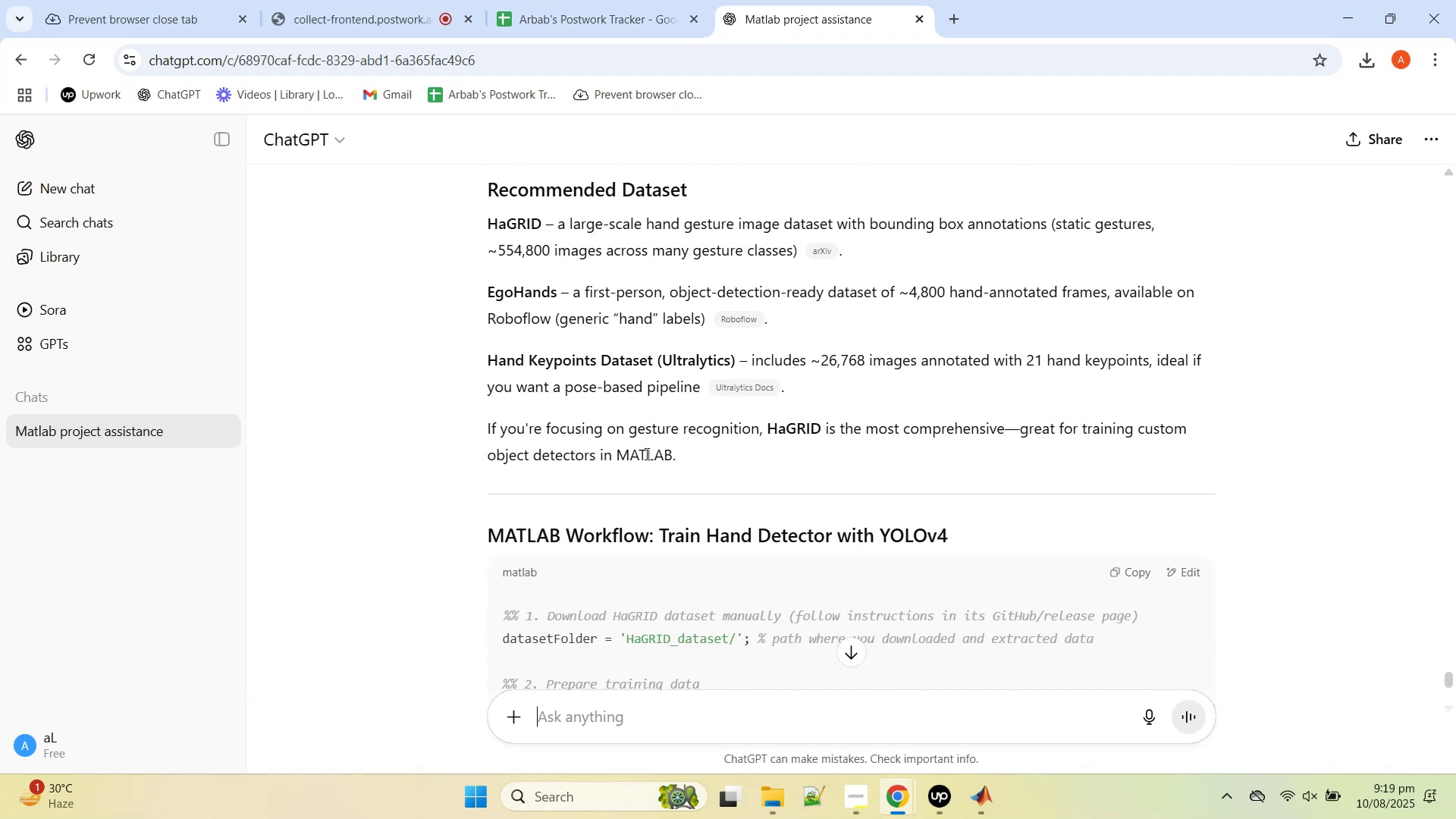 
middle_click([739, 315])
 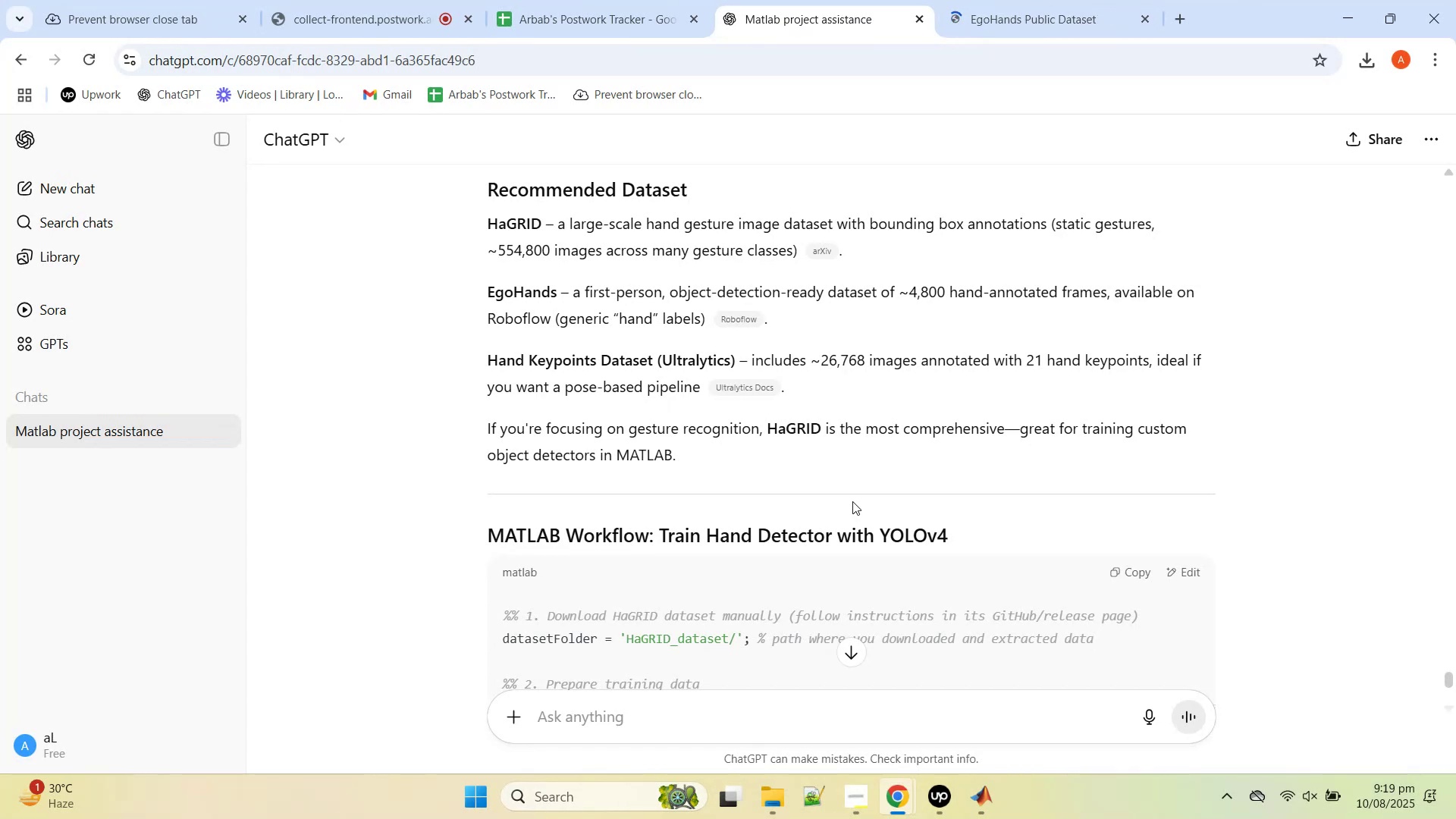 
wait(6.65)
 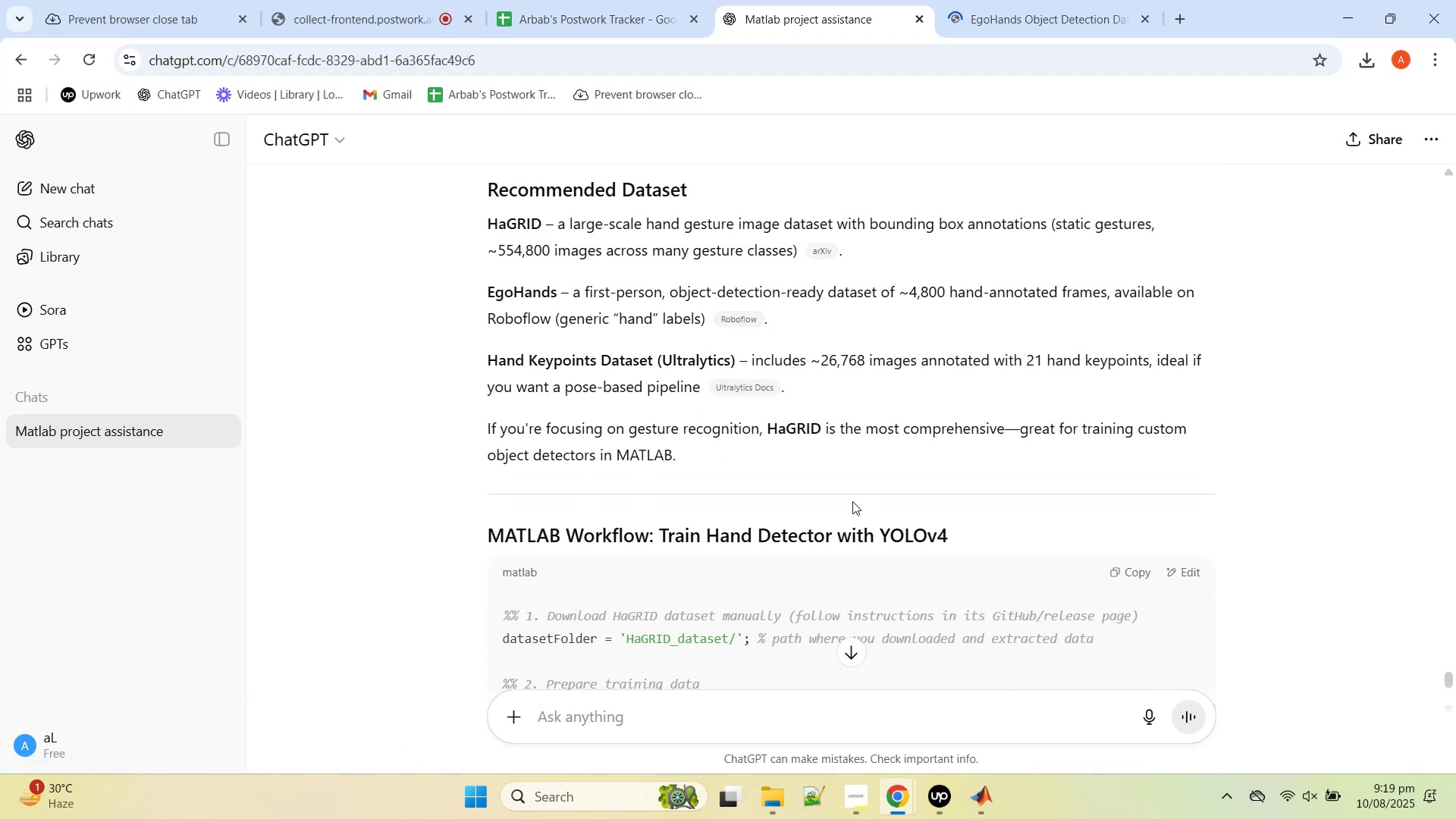 
double_click([782, 429])
 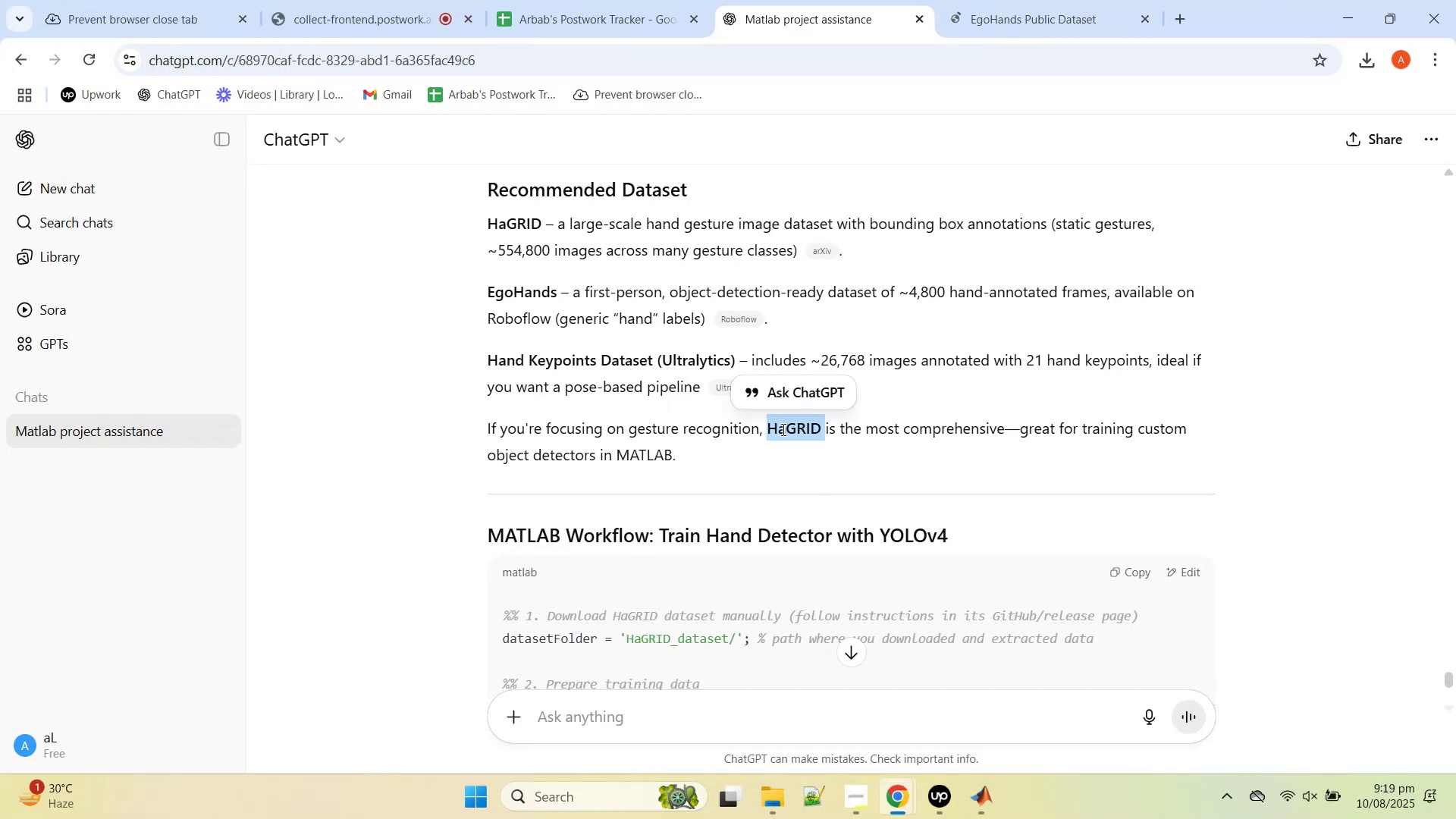 
right_click([782, 429])
 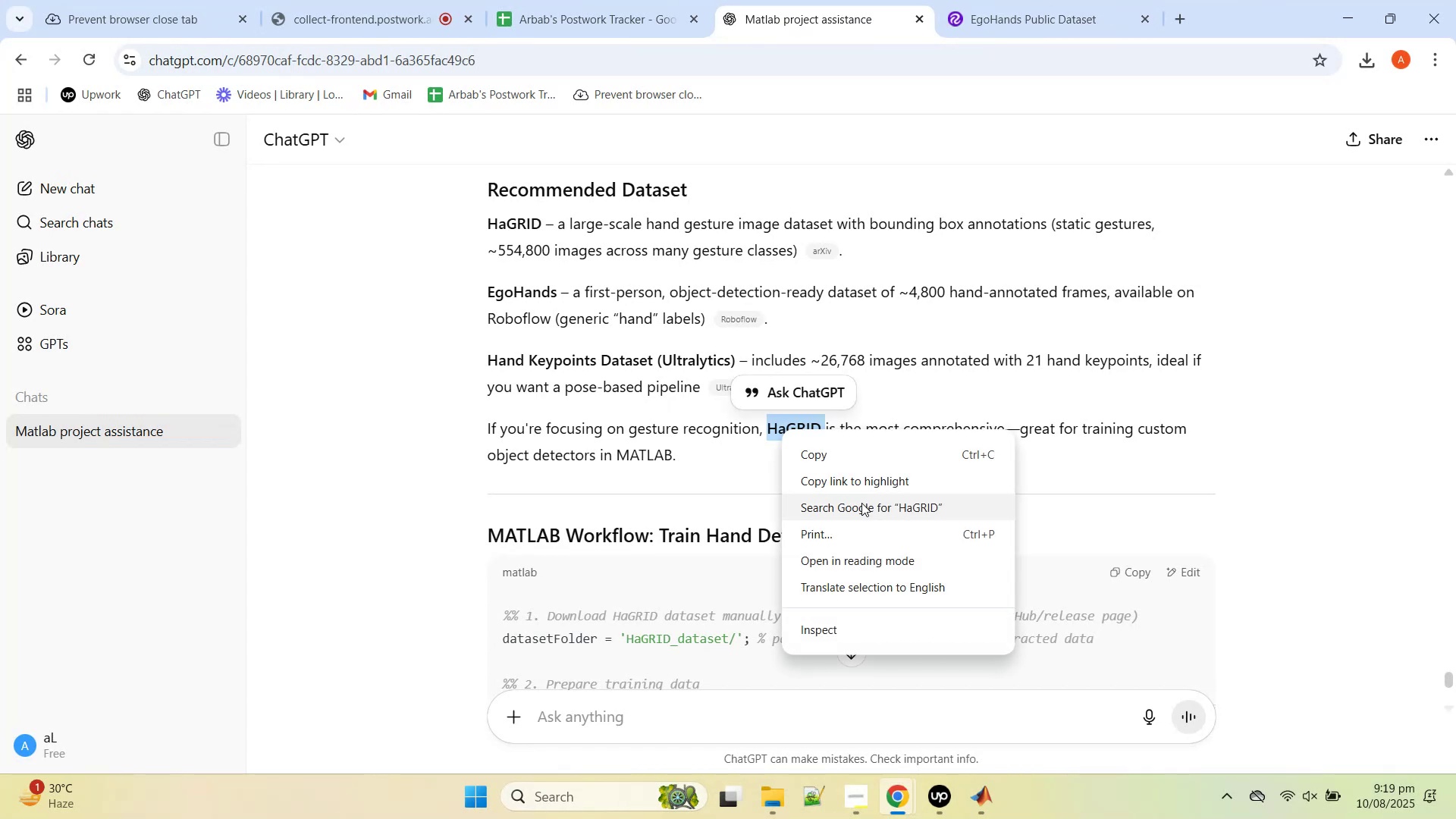 
left_click([861, 503])
 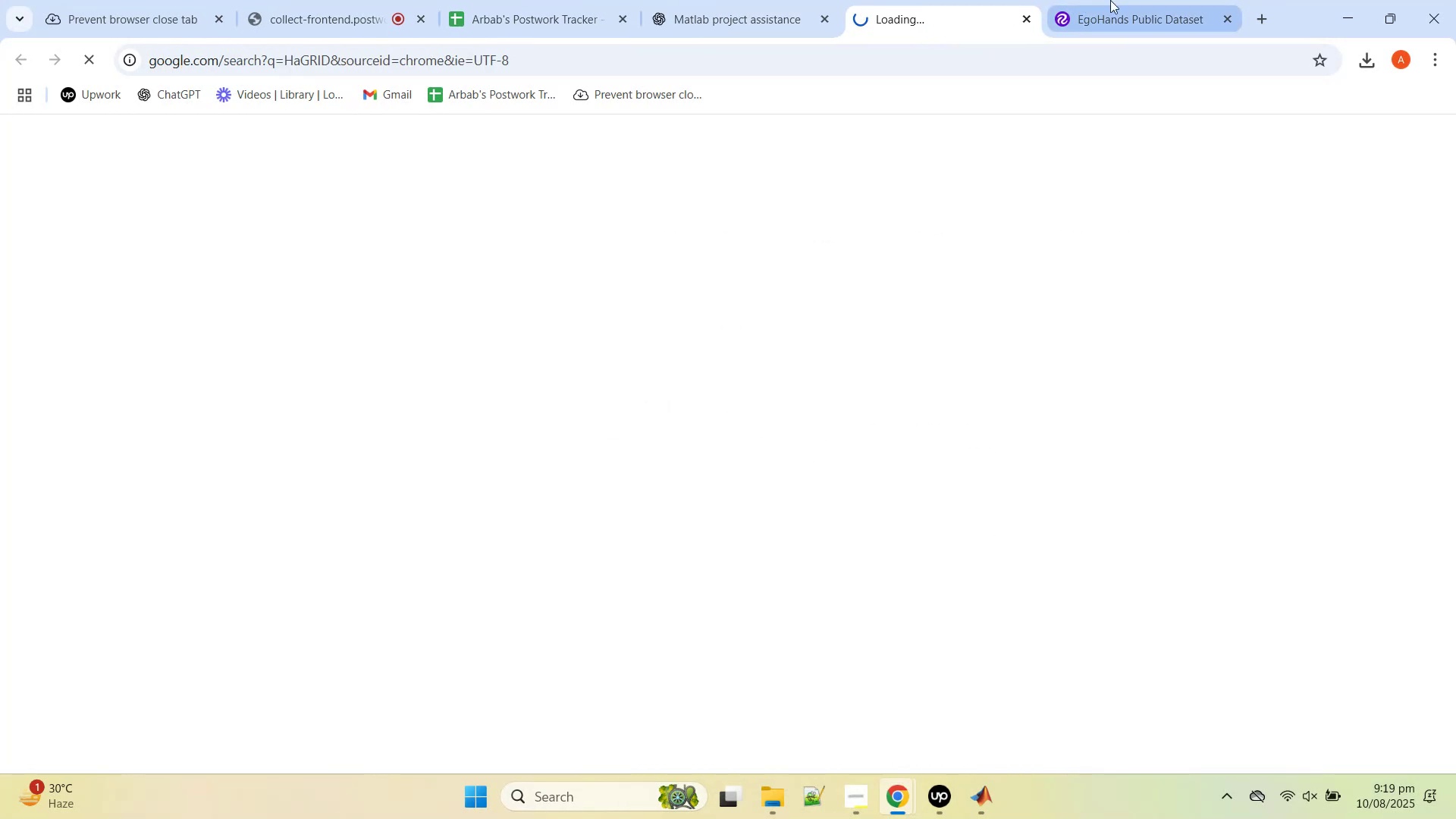 
left_click([1127, 0])
 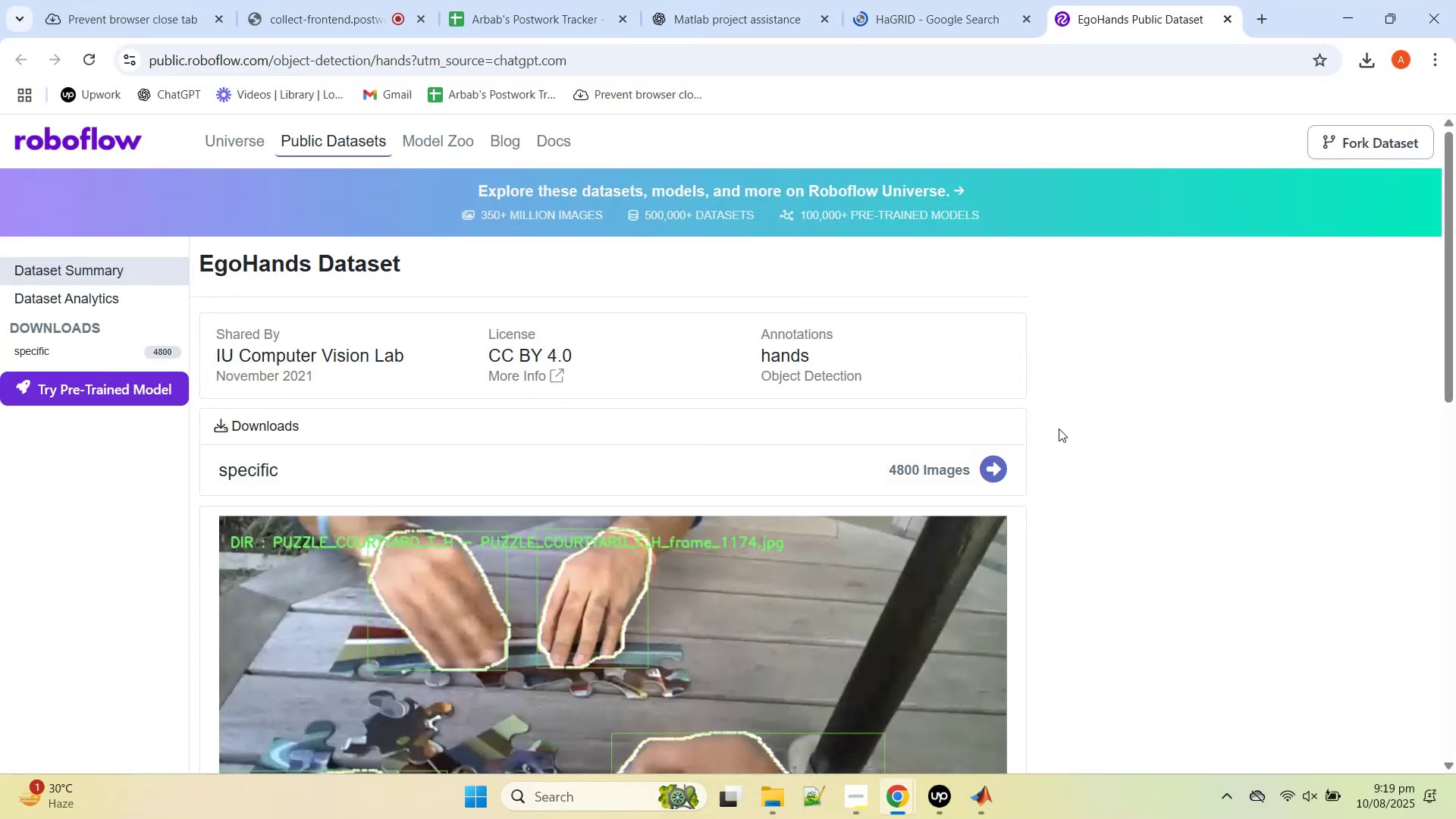 
scroll: coordinate [1028, 445], scroll_direction: down, amount: 9.0
 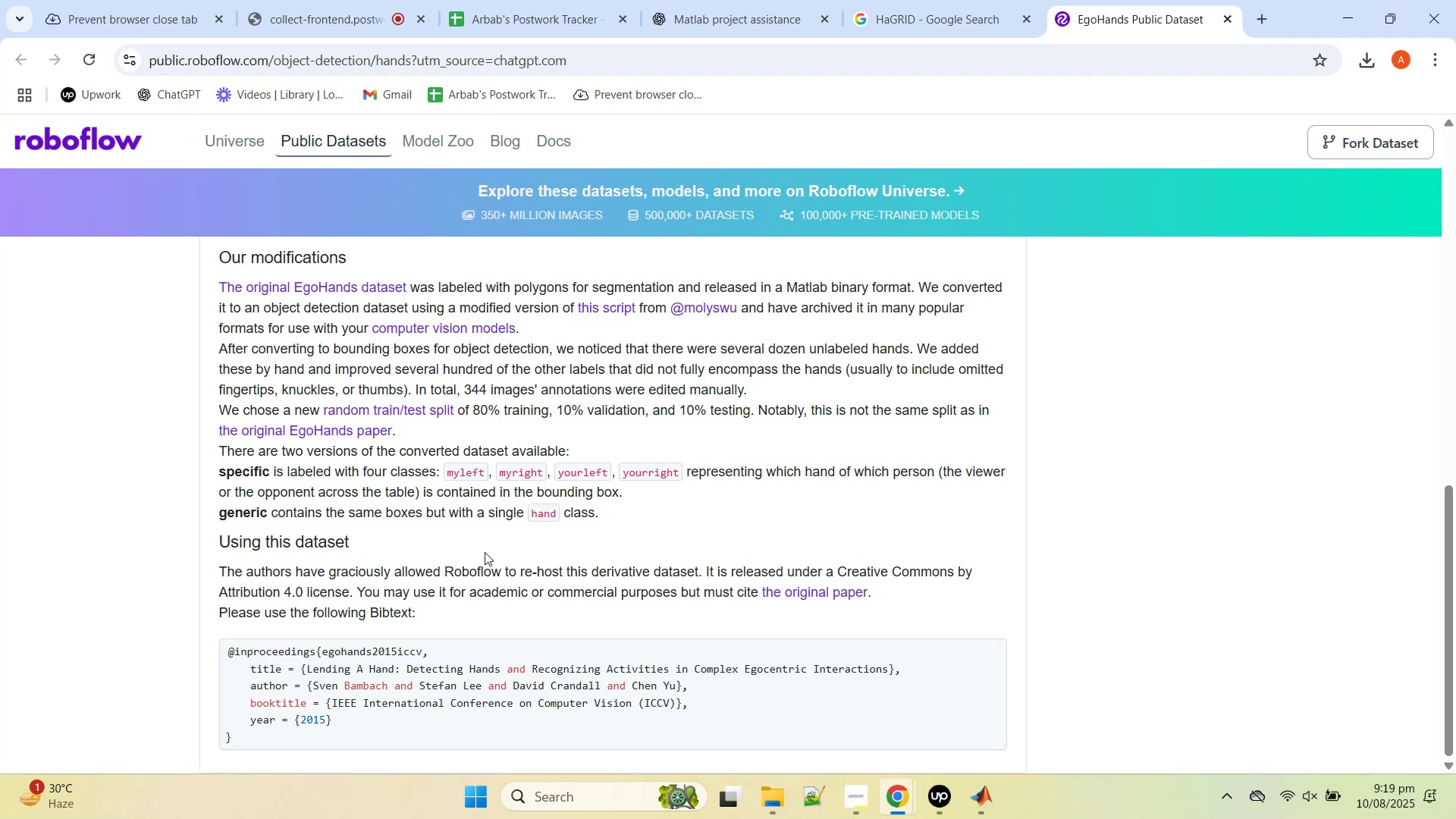 
wait(6.65)
 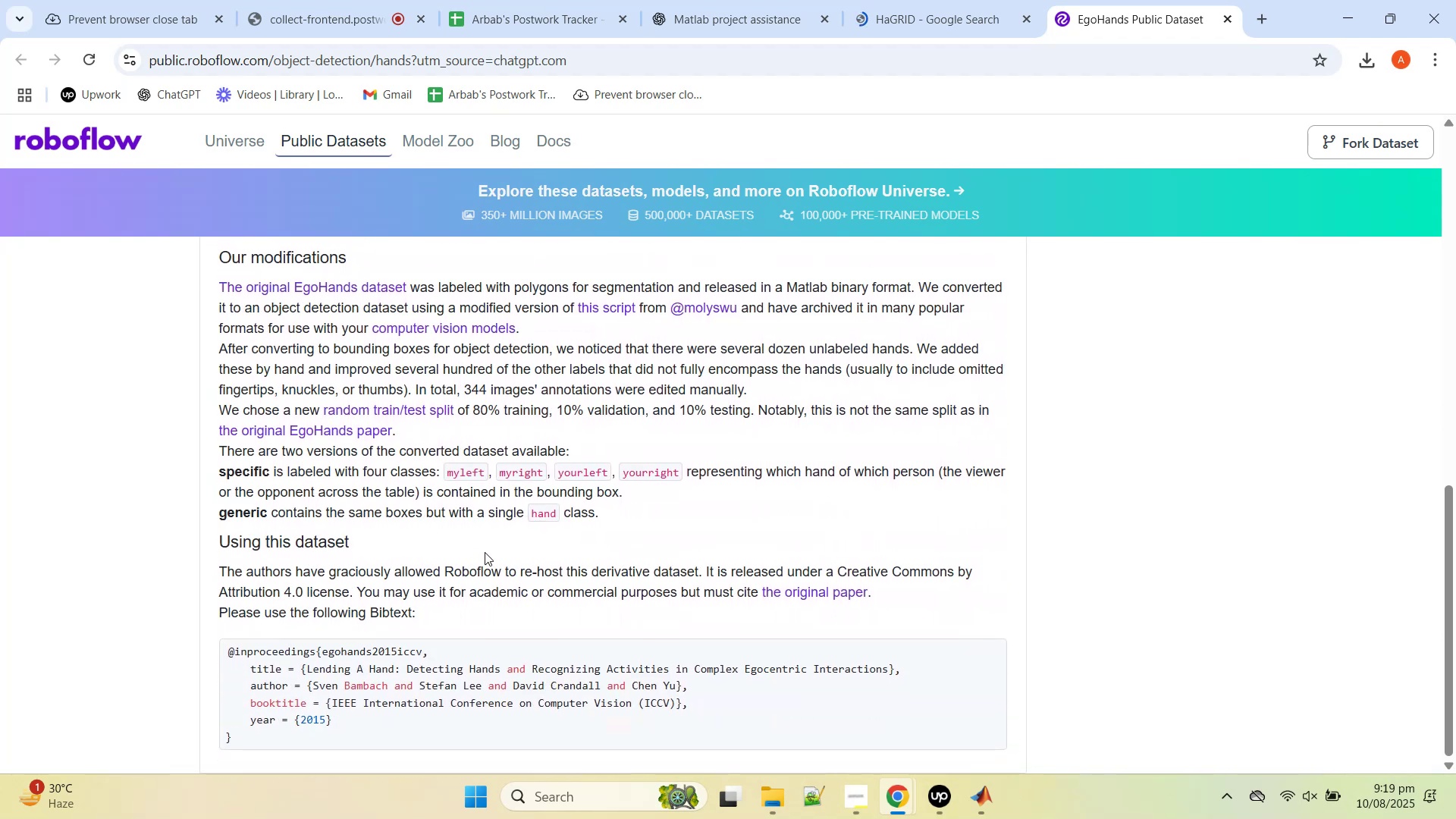 
scroll: coordinate [485, 552], scroll_direction: up, amount: 12.0
 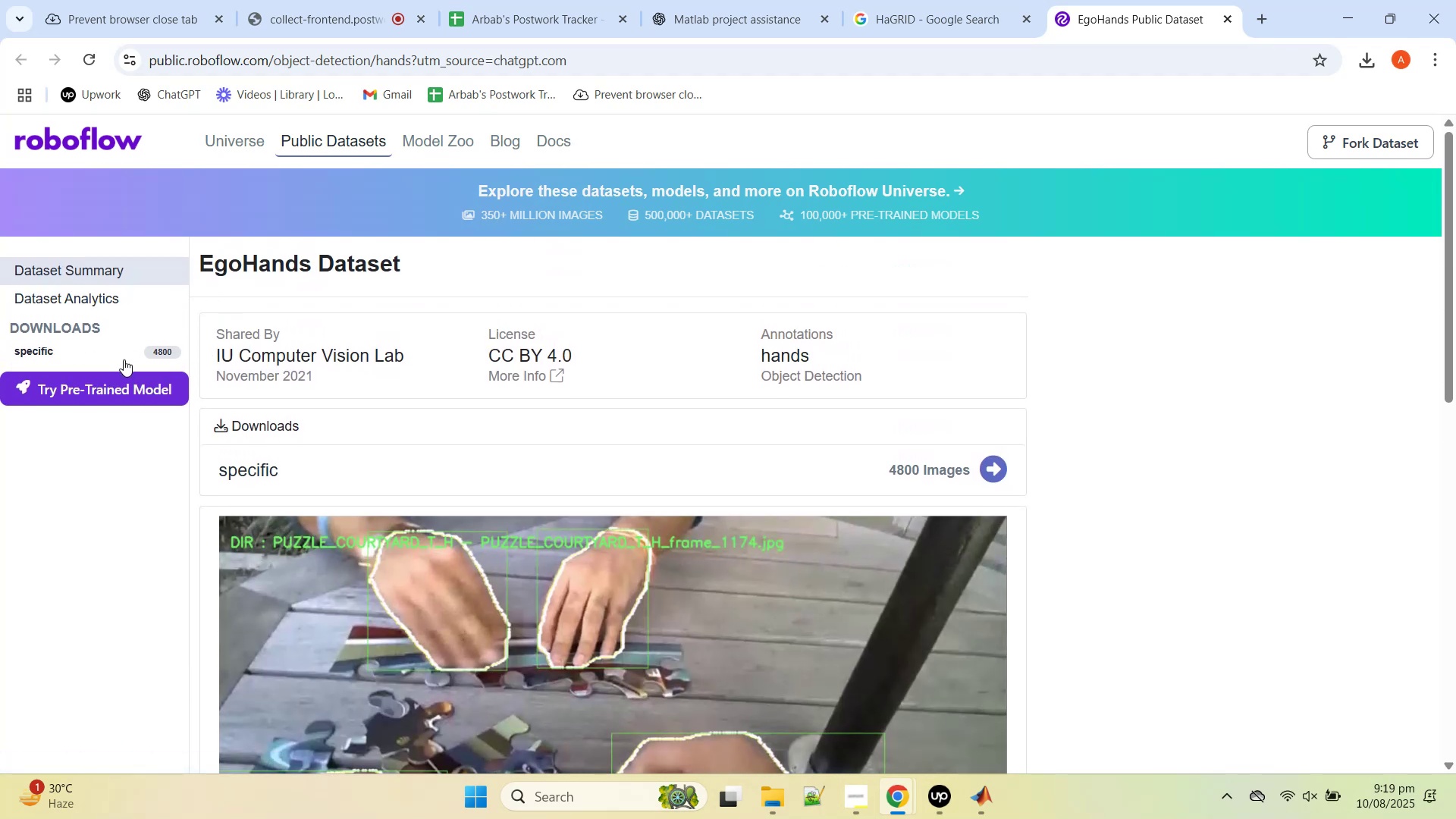 
wait(9.32)
 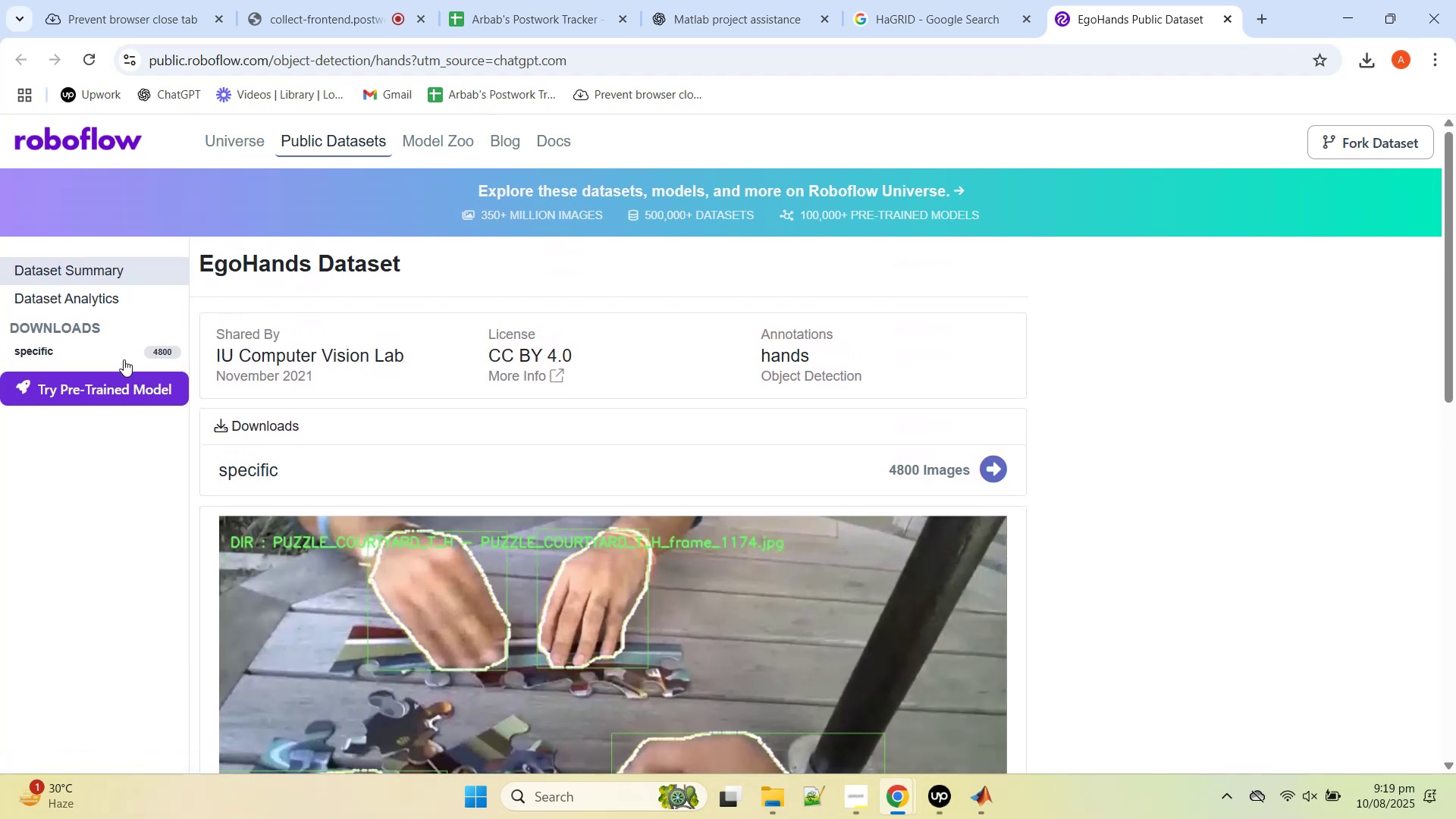 
left_click([973, 468])
 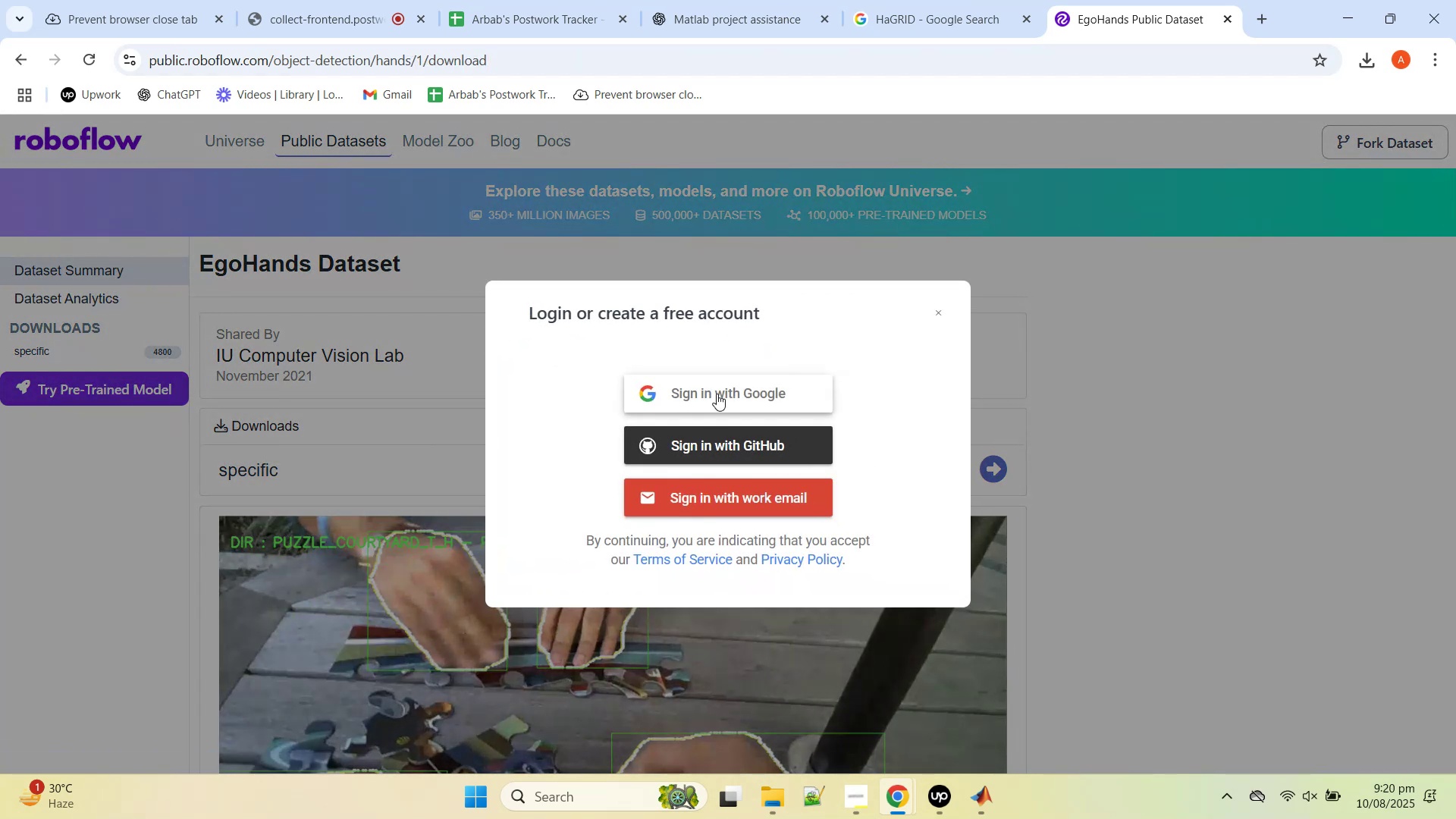 
left_click([717, 394])
 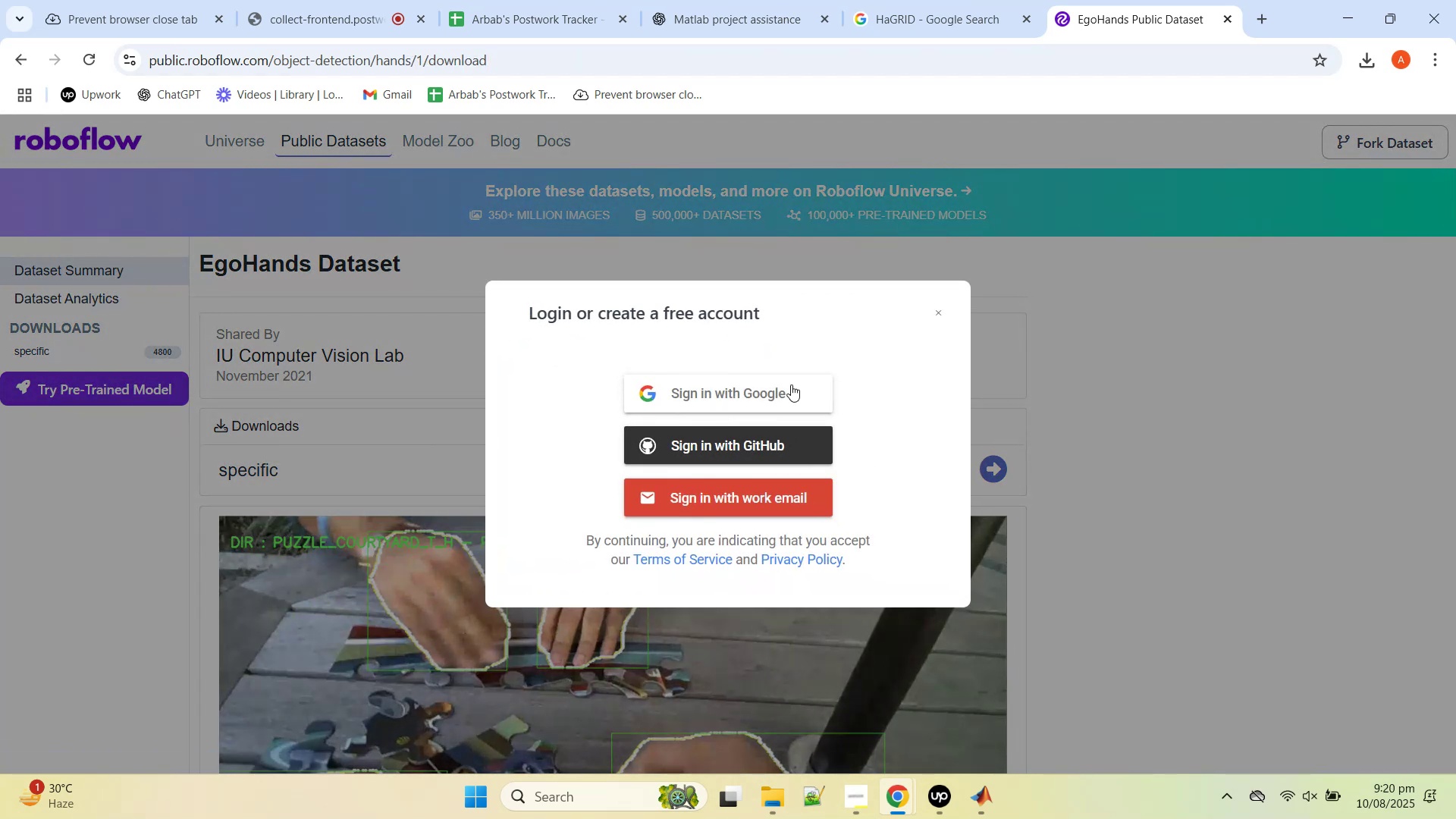 
left_click([789, 384])
 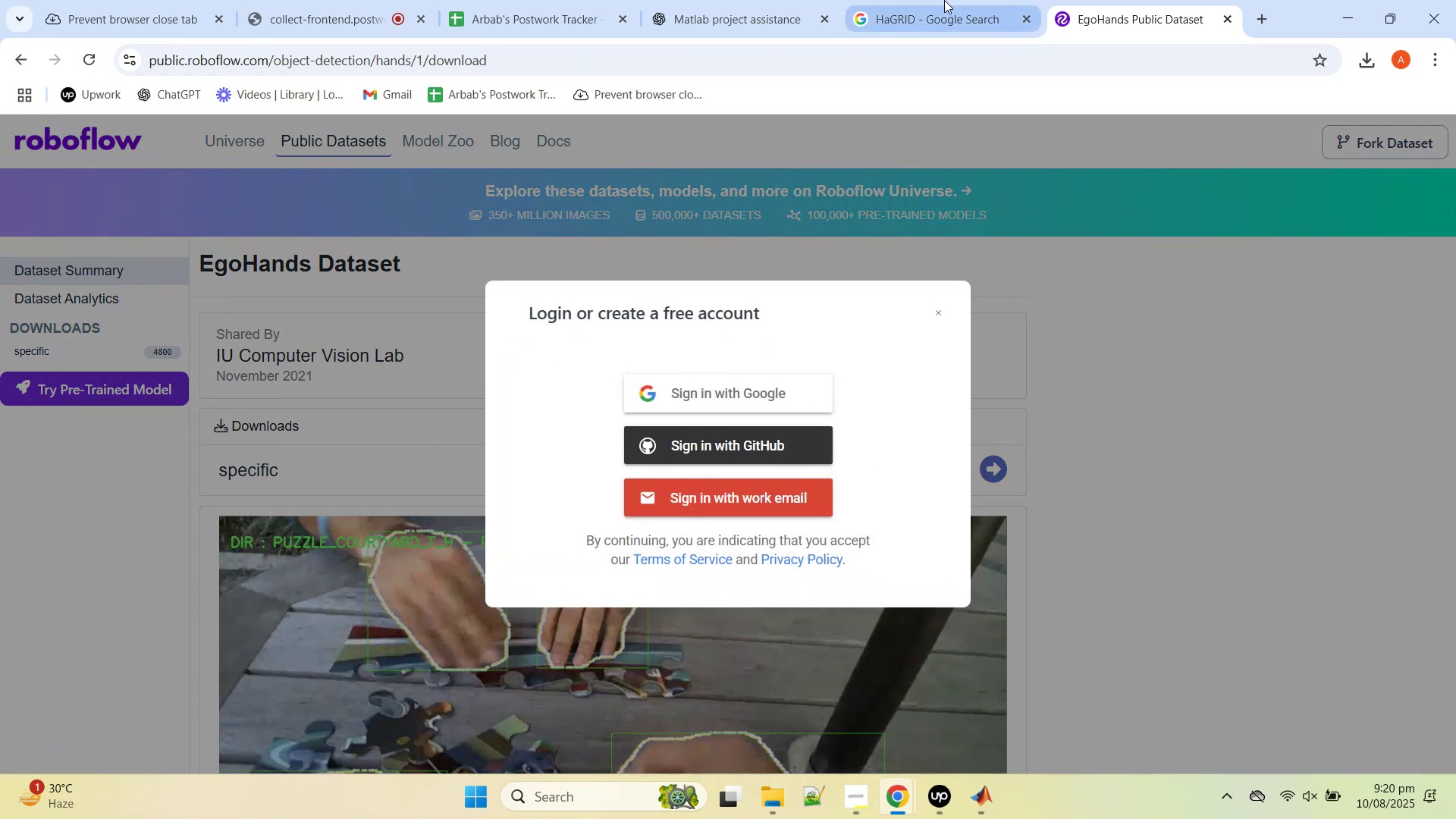 
left_click([944, 0])
 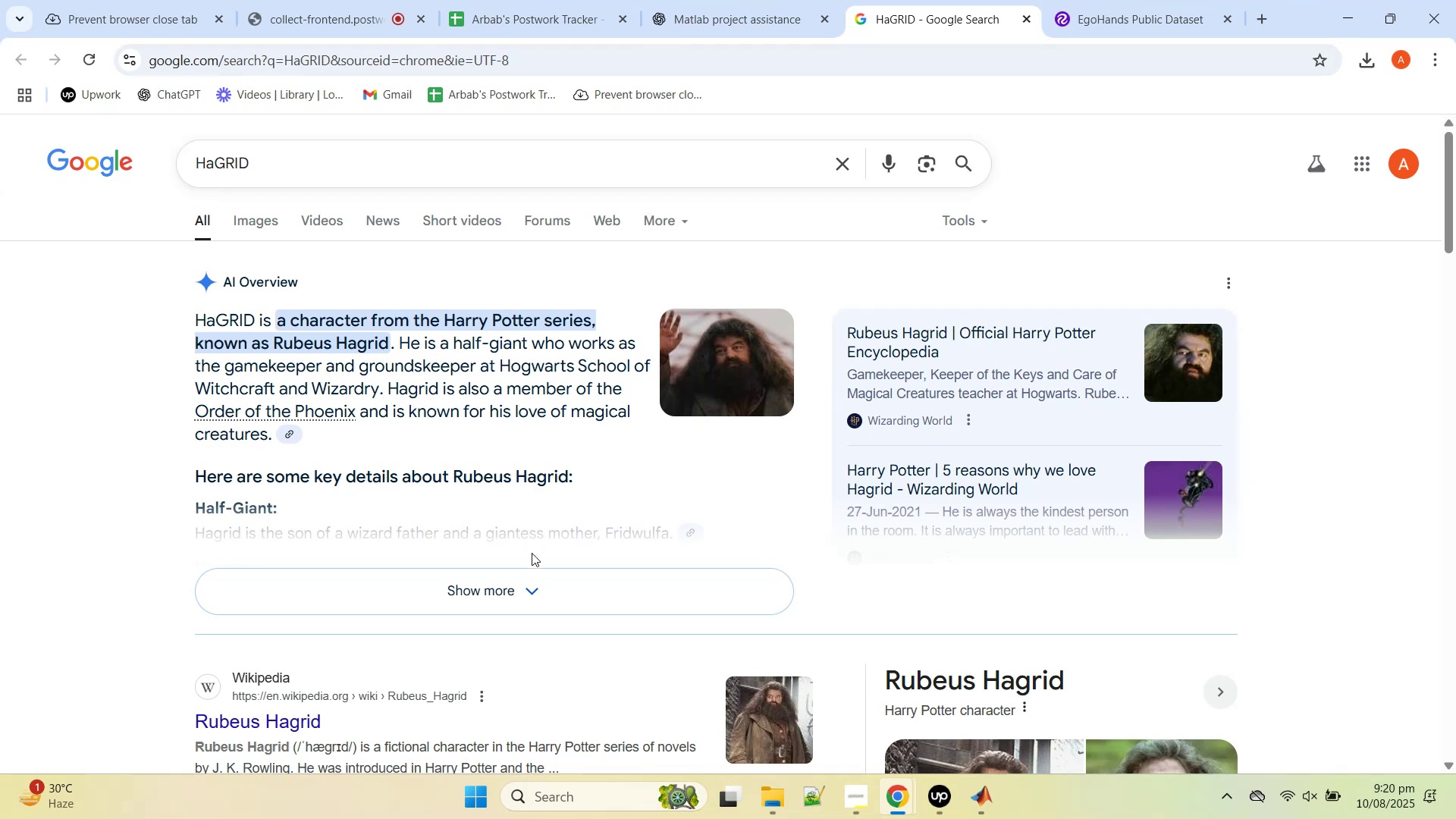 
scroll: coordinate [528, 615], scroll_direction: down, amount: 2.0
 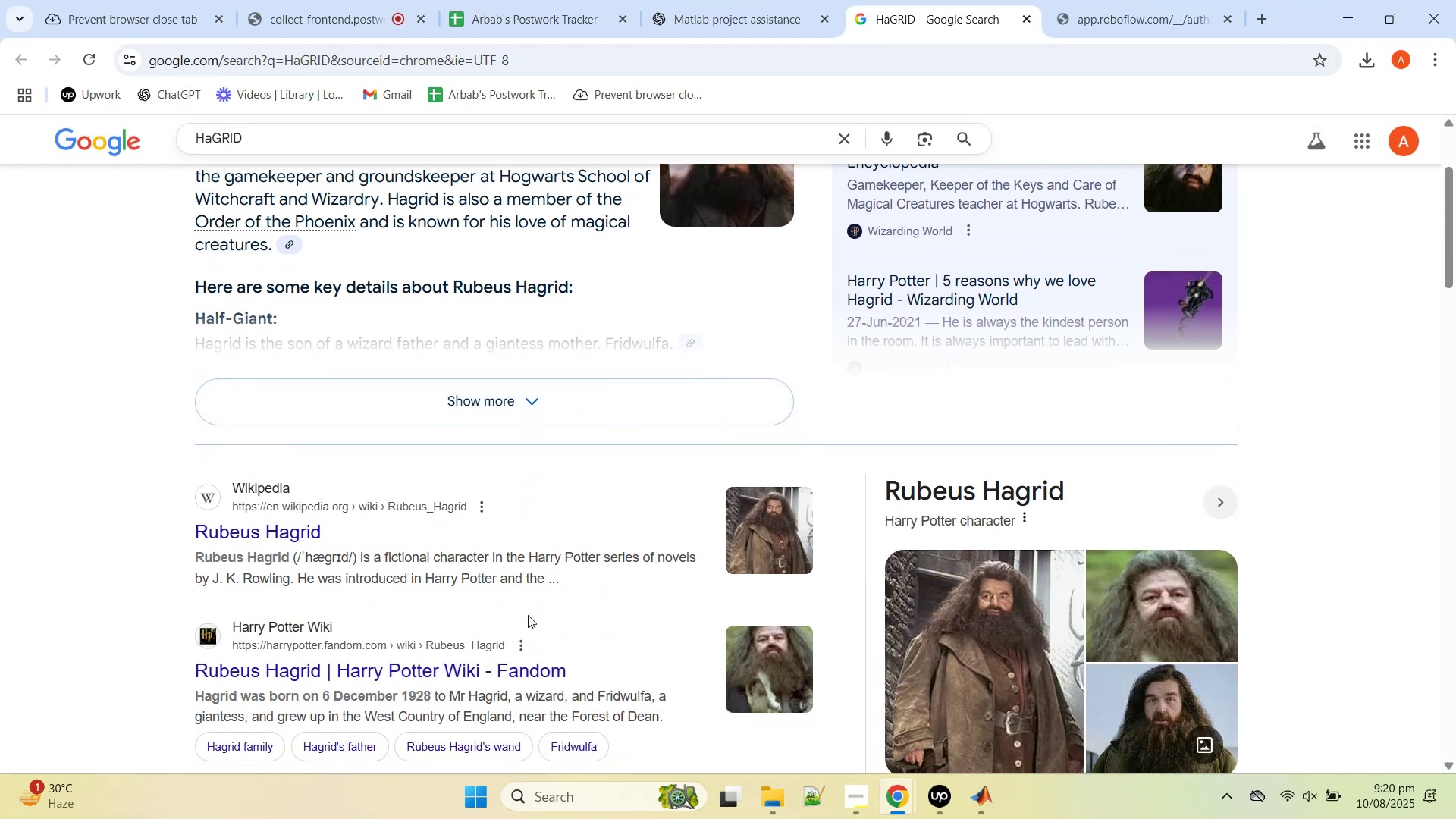 
scroll: coordinate [527, 615], scroll_direction: up, amount: 5.0
 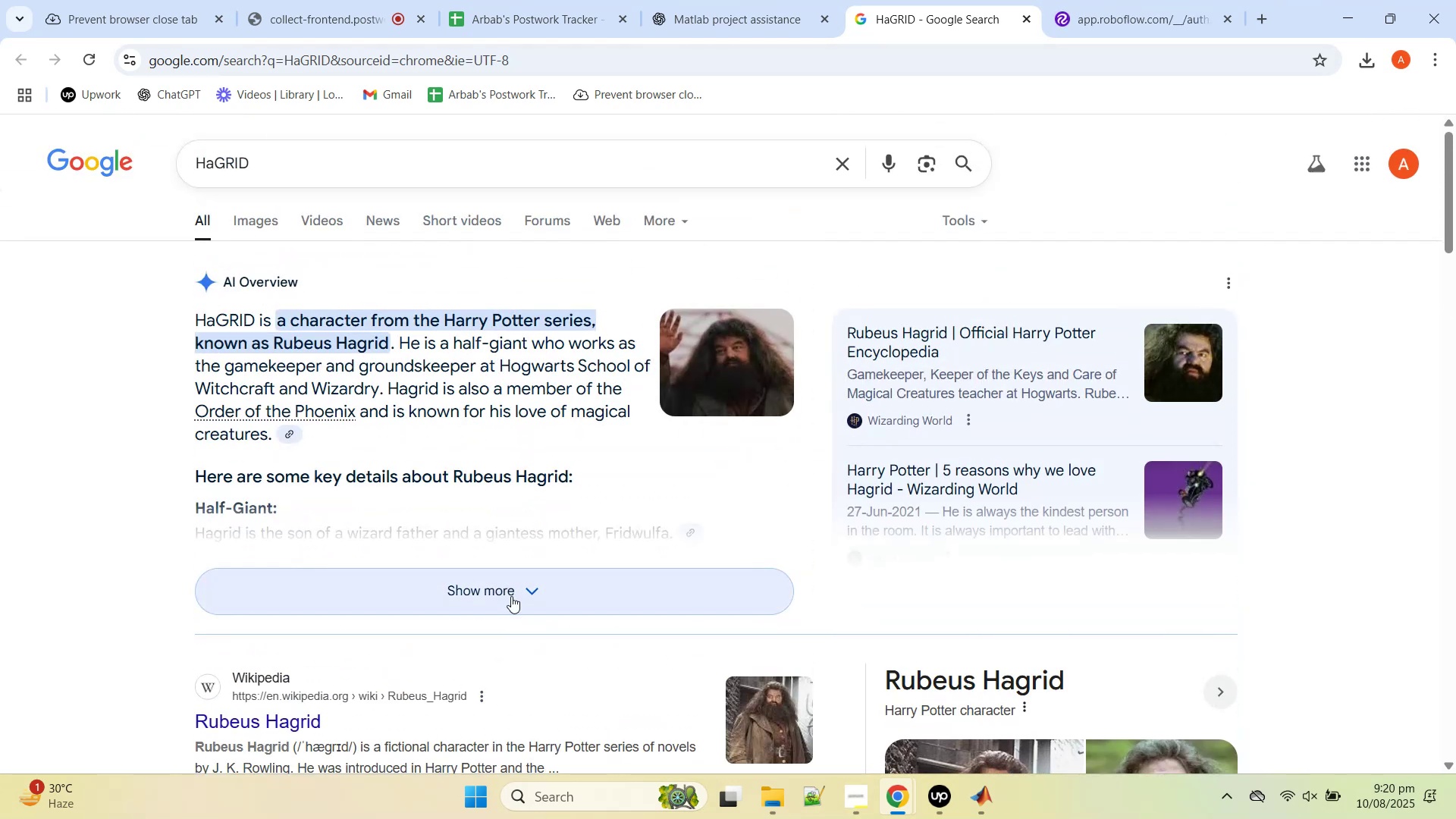 
scroll: coordinate [513, 492], scroll_direction: down, amount: 8.0
 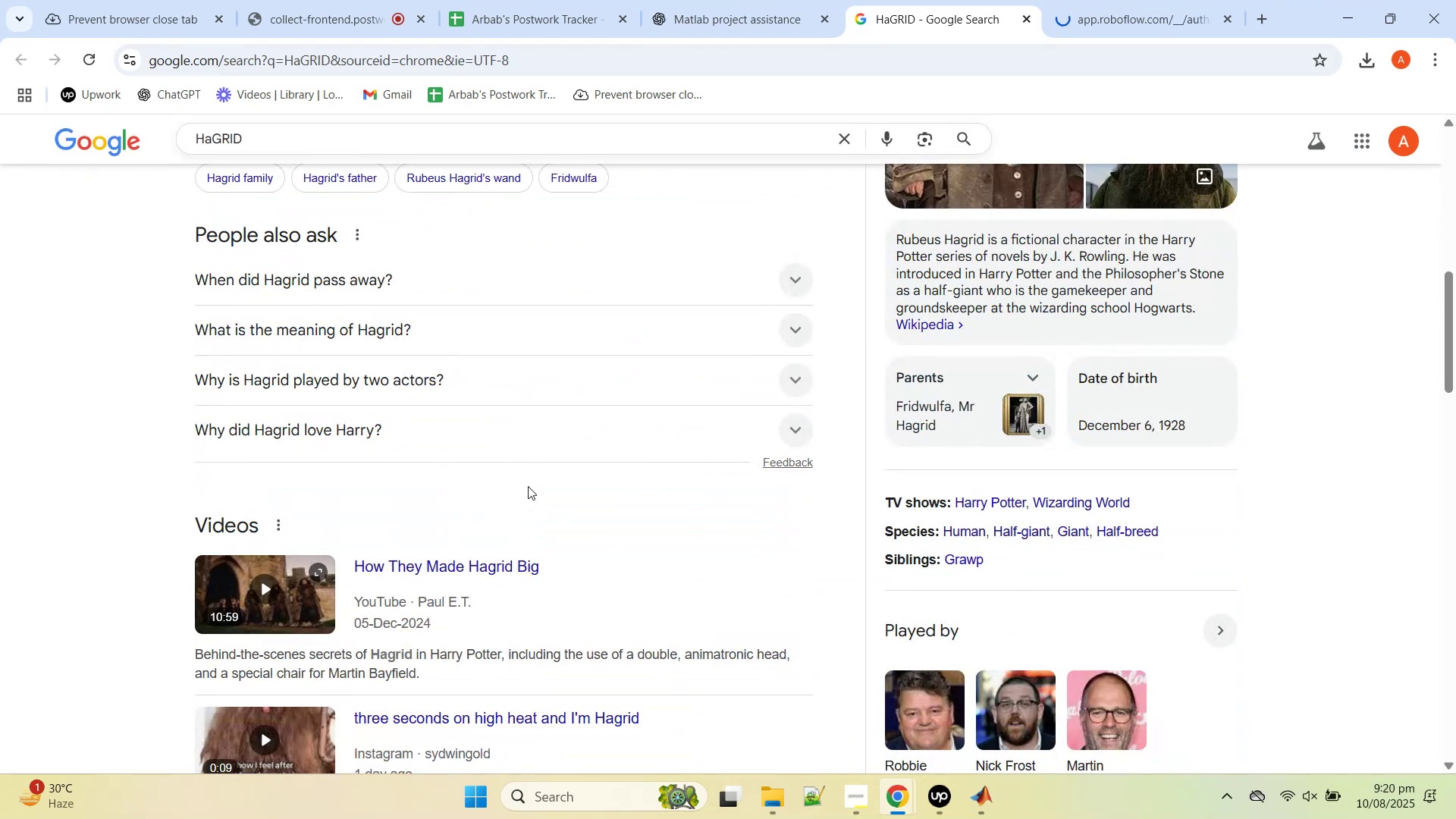 
scroll: coordinate [654, 408], scroll_direction: up, amount: 4.0
 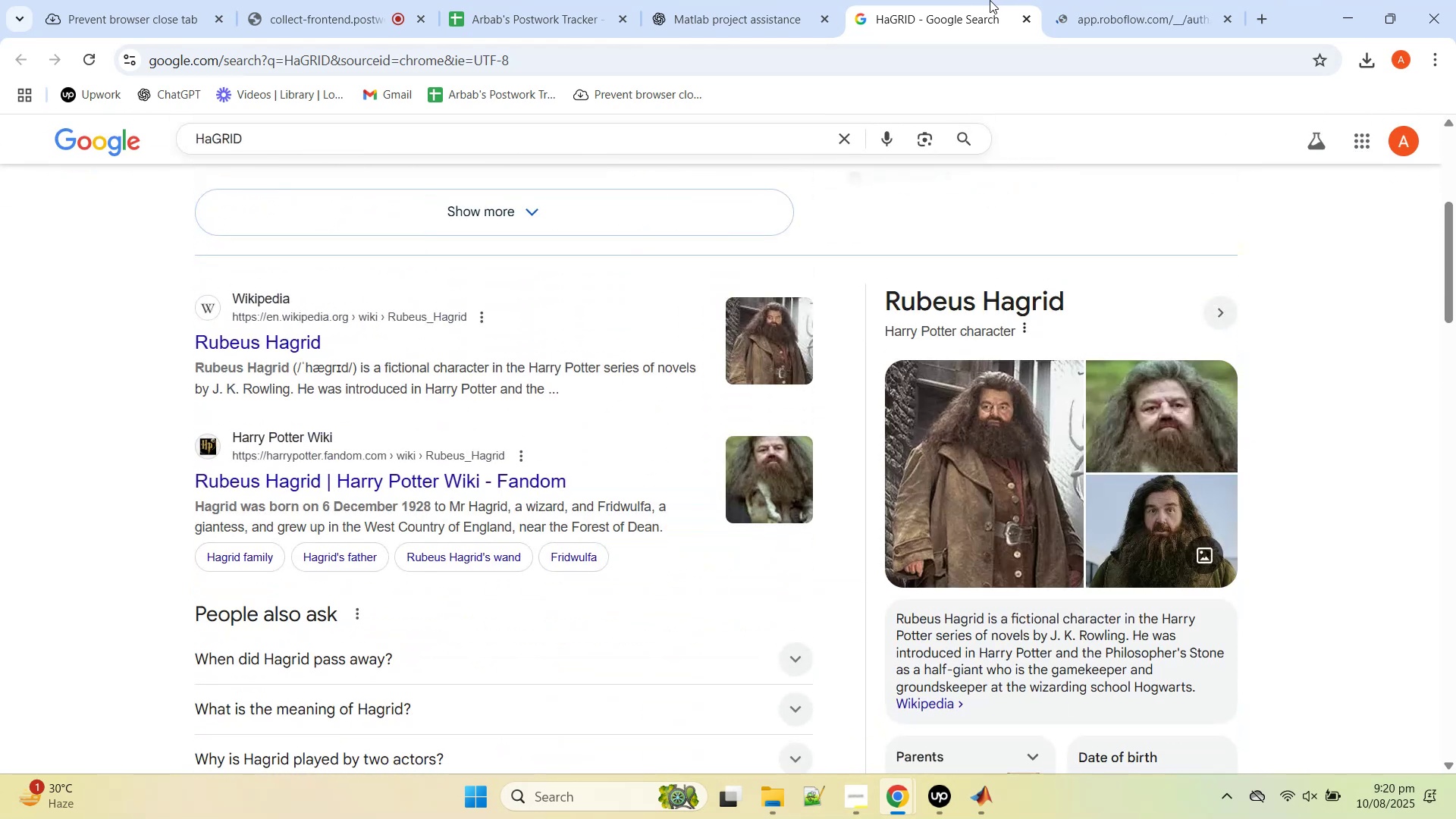 
middle_click([990, 0])
 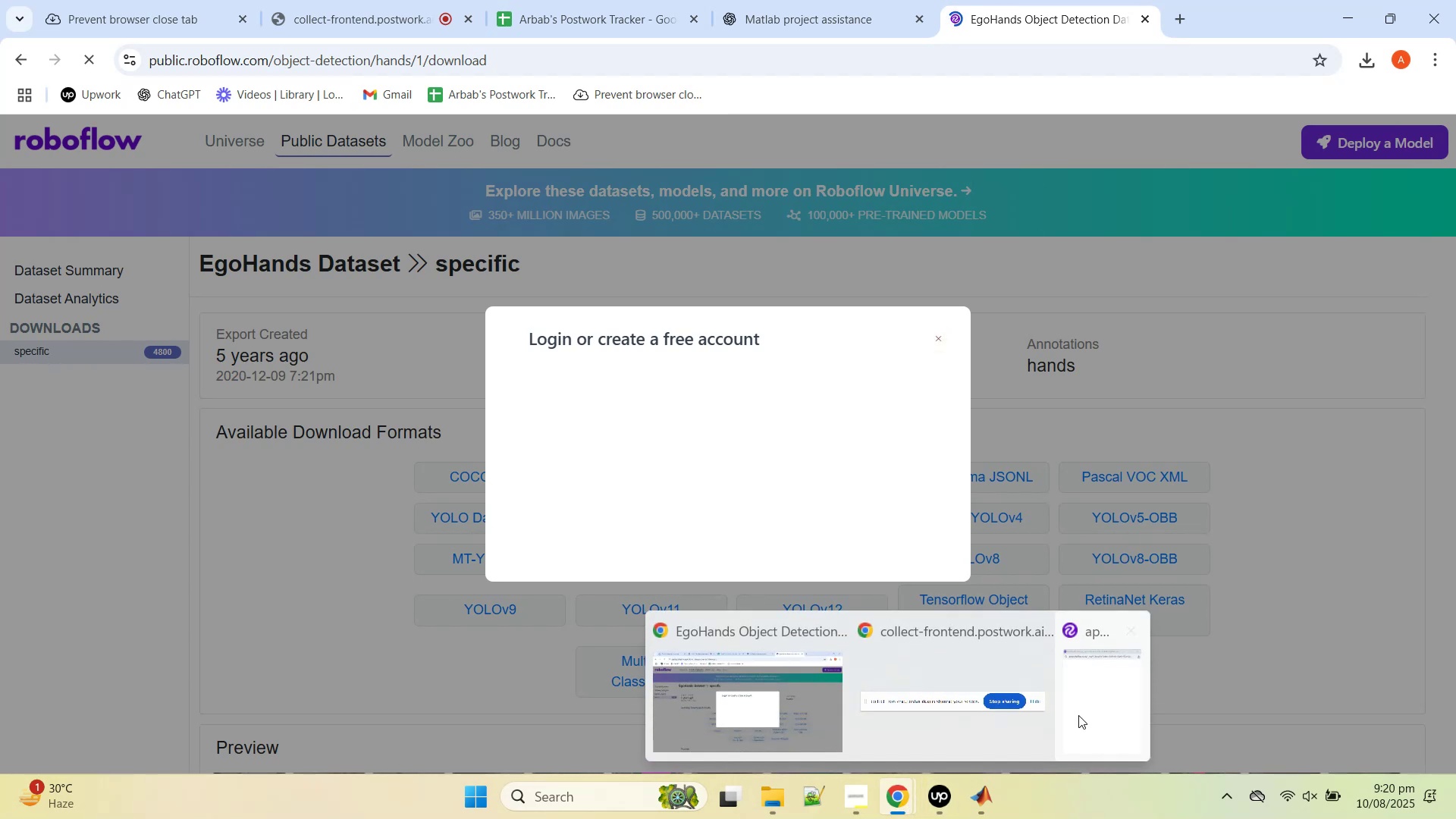 
wait(11.78)
 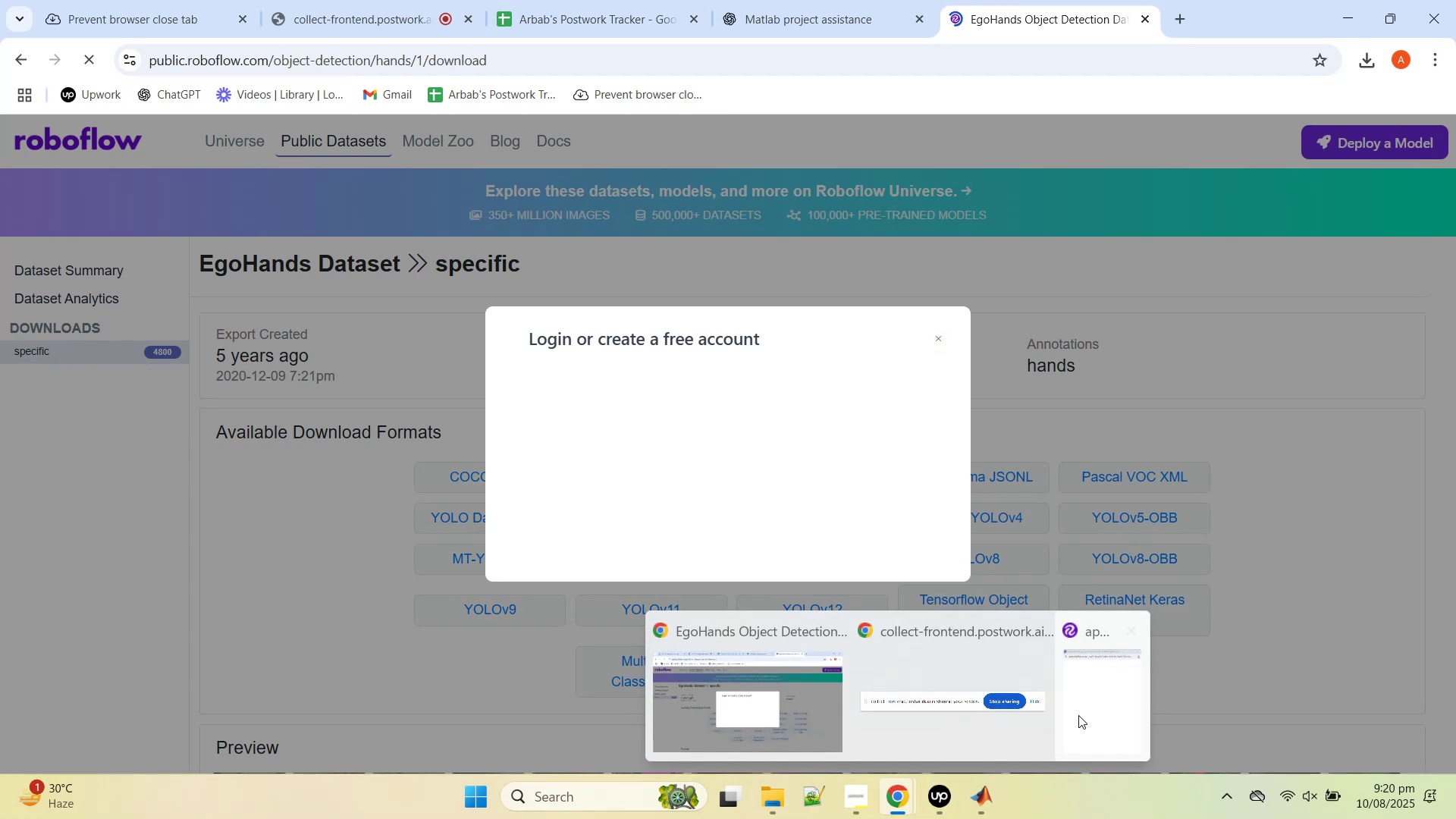 
left_click([959, 124])
 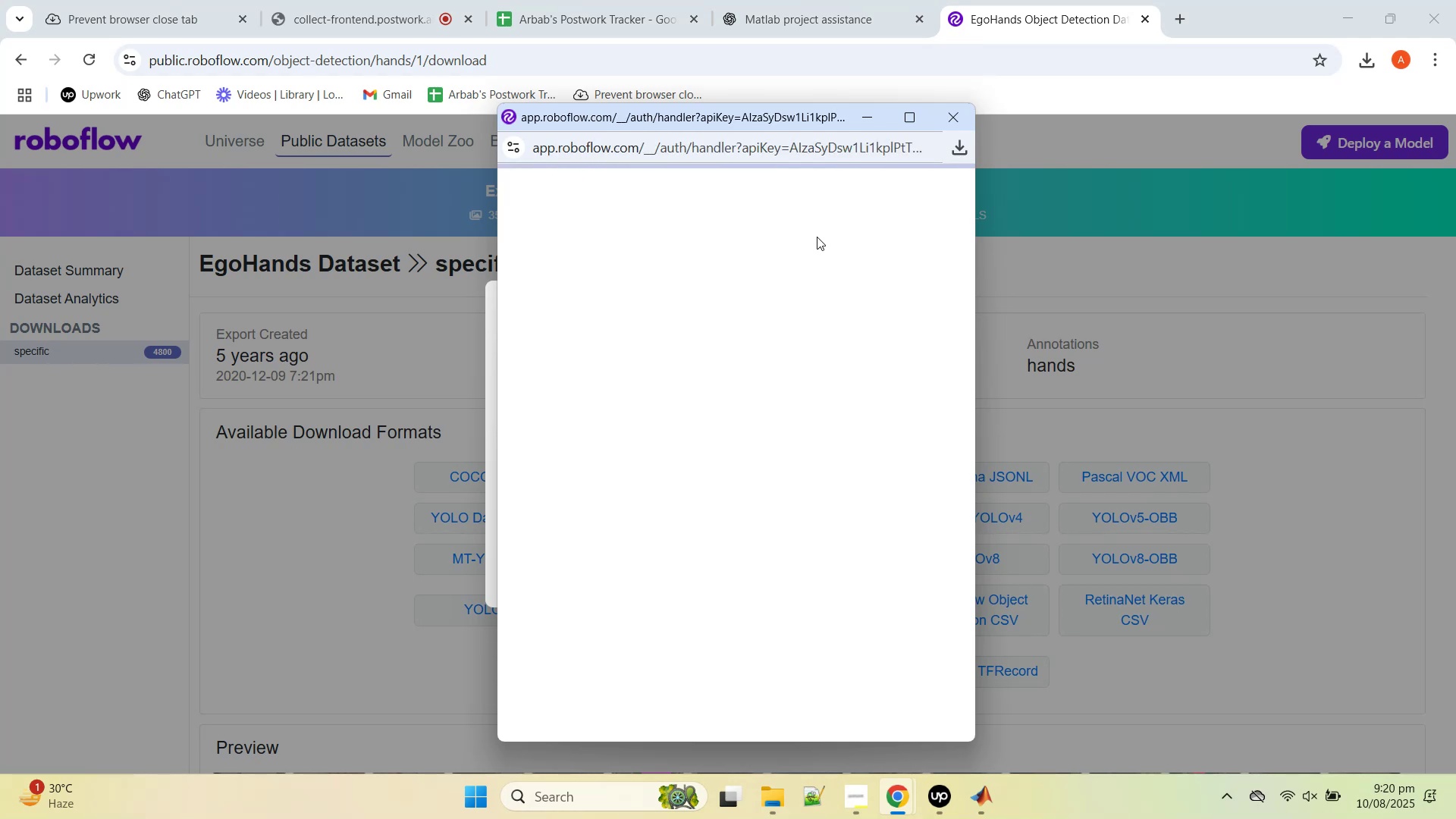 
wait(10.35)
 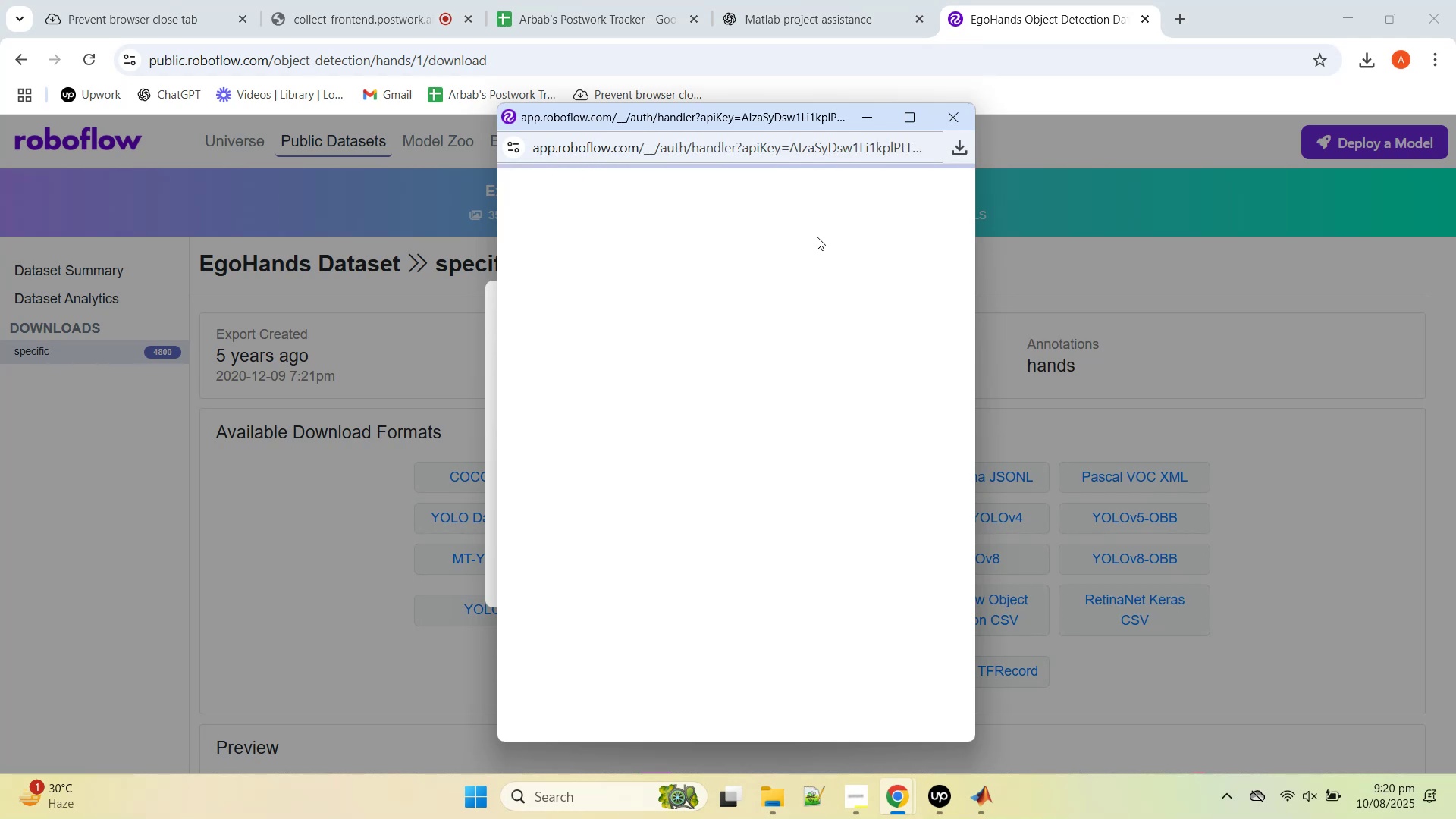 
scroll: coordinate [902, 551], scroll_direction: down, amount: 10.0
 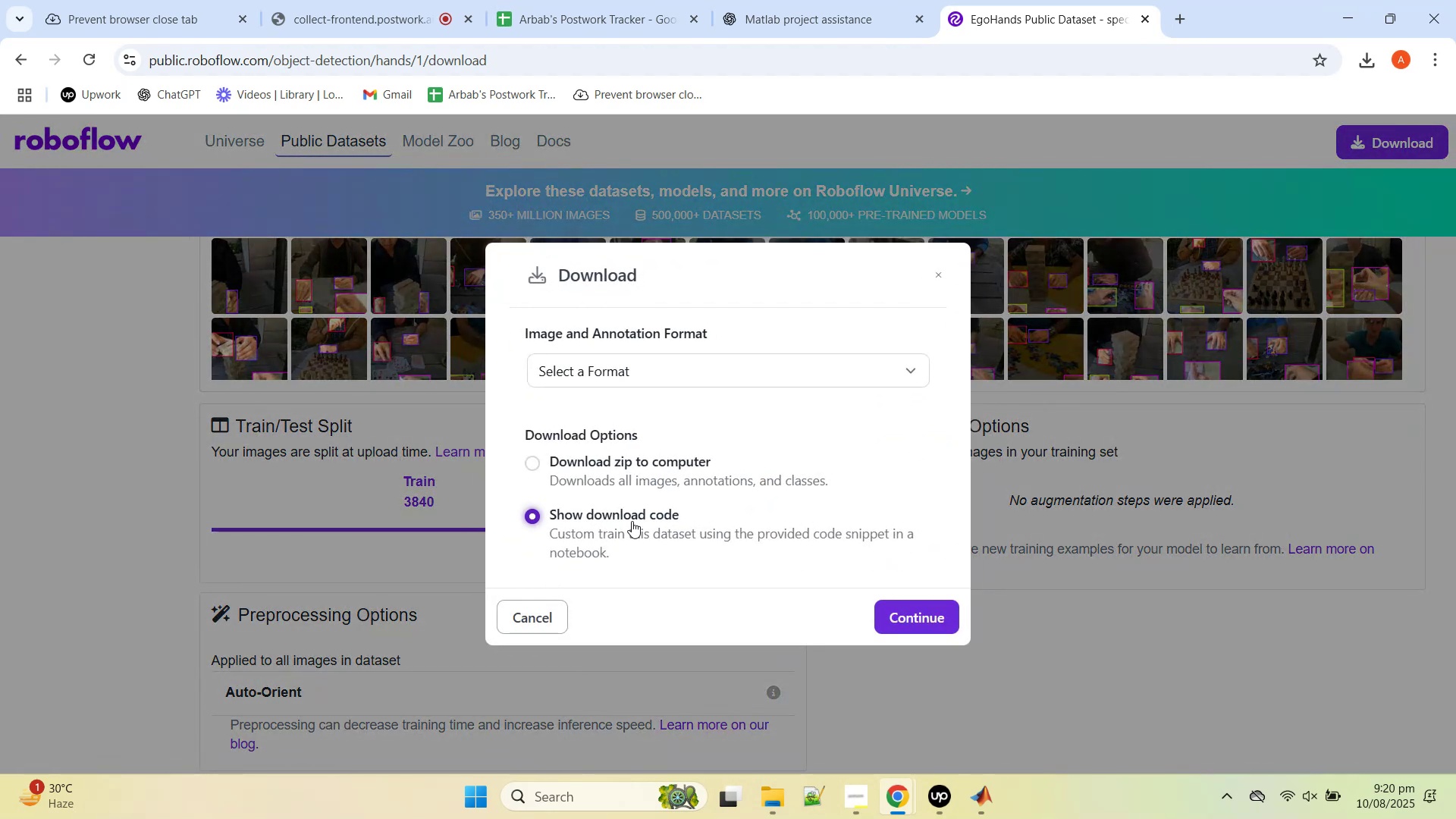 
left_click([644, 462])
 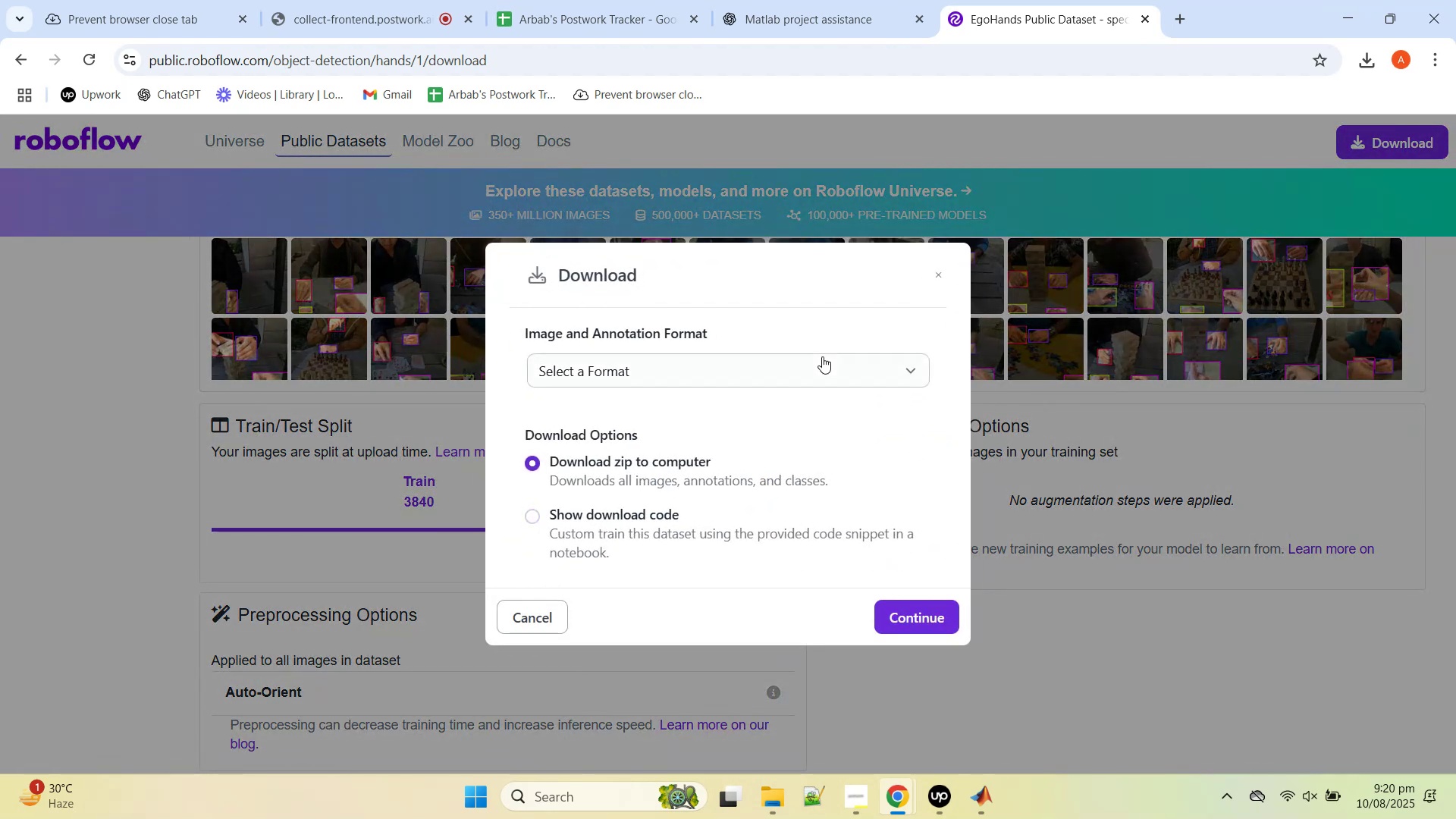 
left_click([824, 355])
 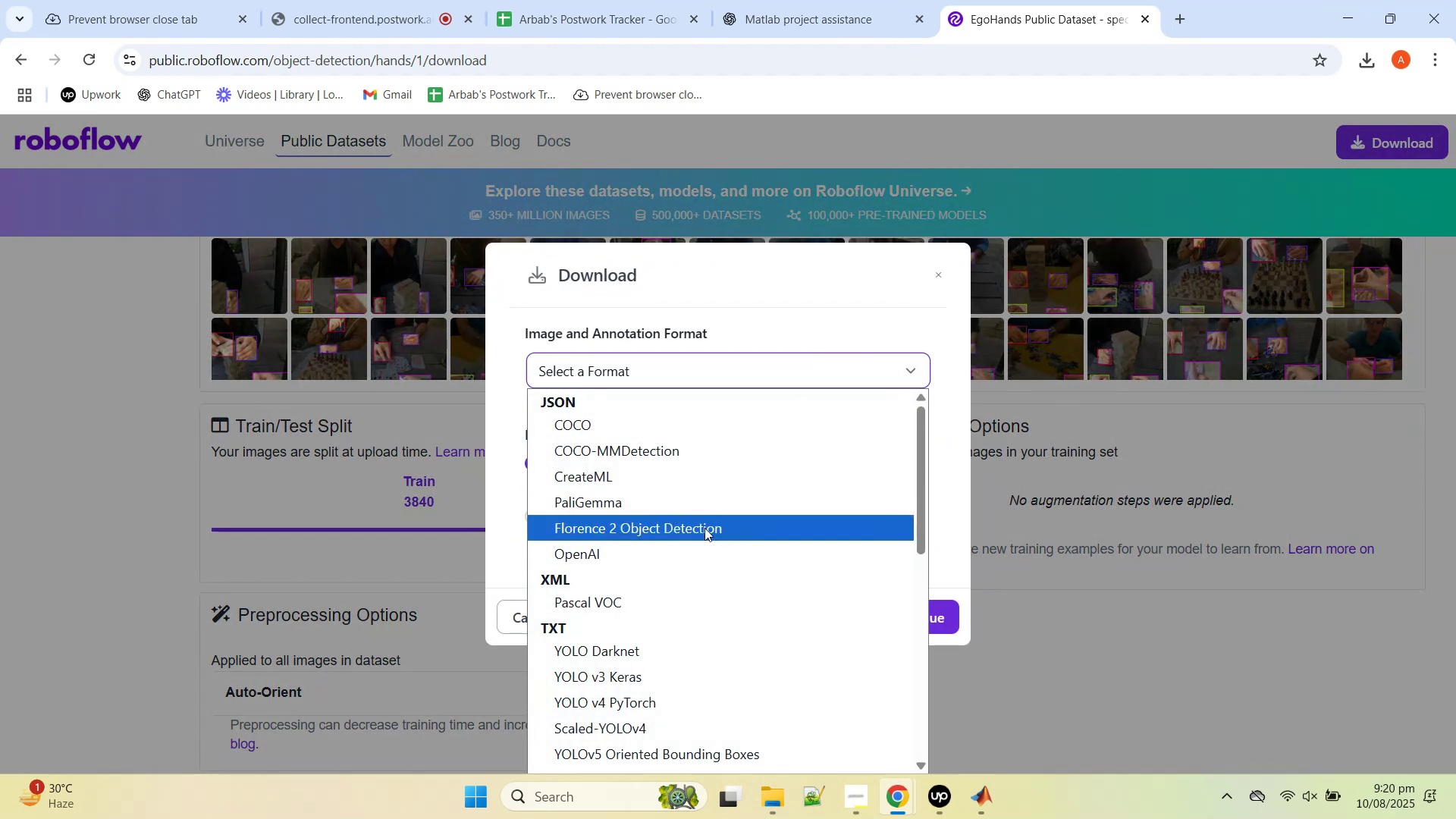 
scroll: coordinate [698, 523], scroll_direction: down, amount: 2.0
 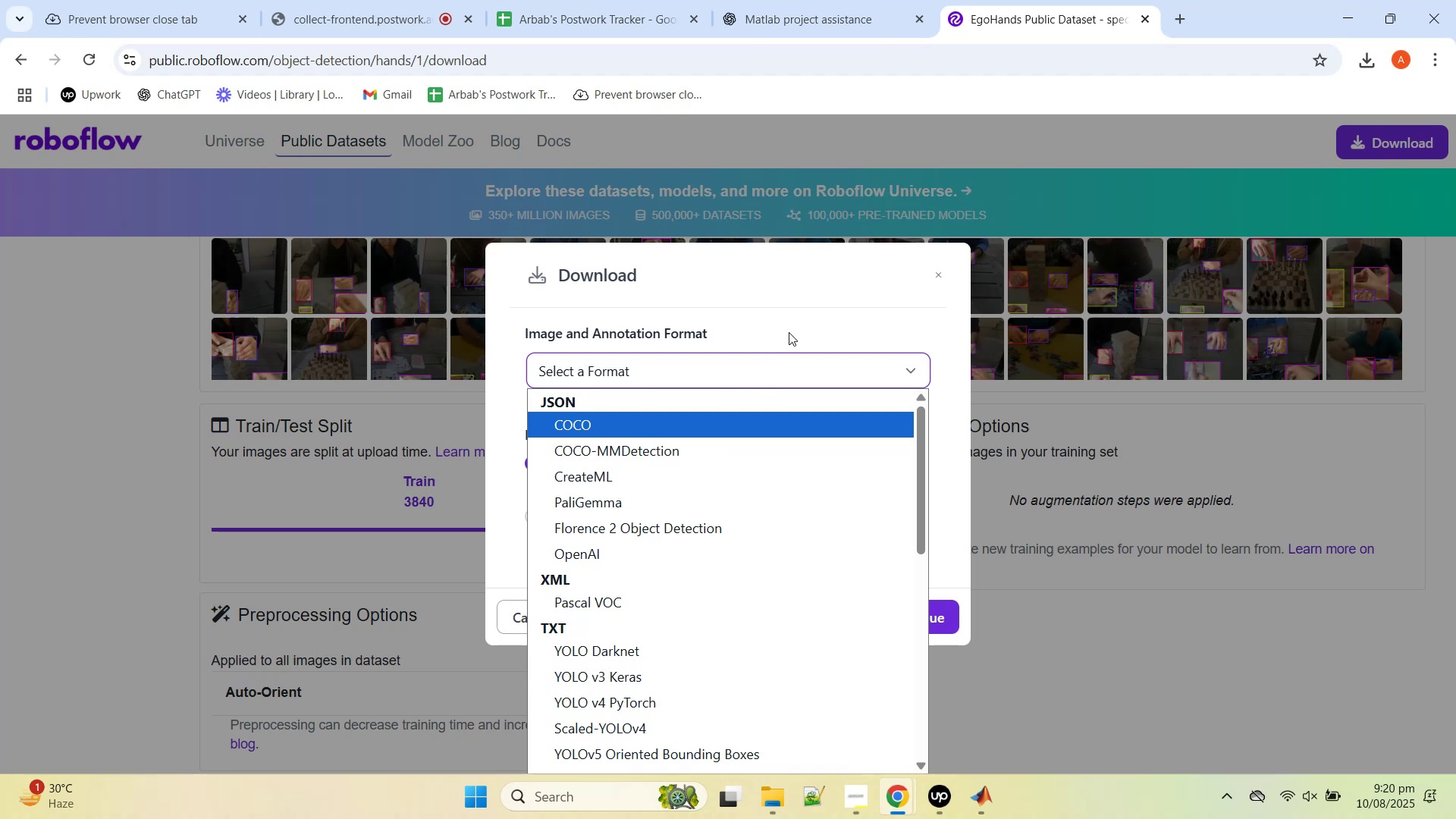 
left_click([416, 0])
 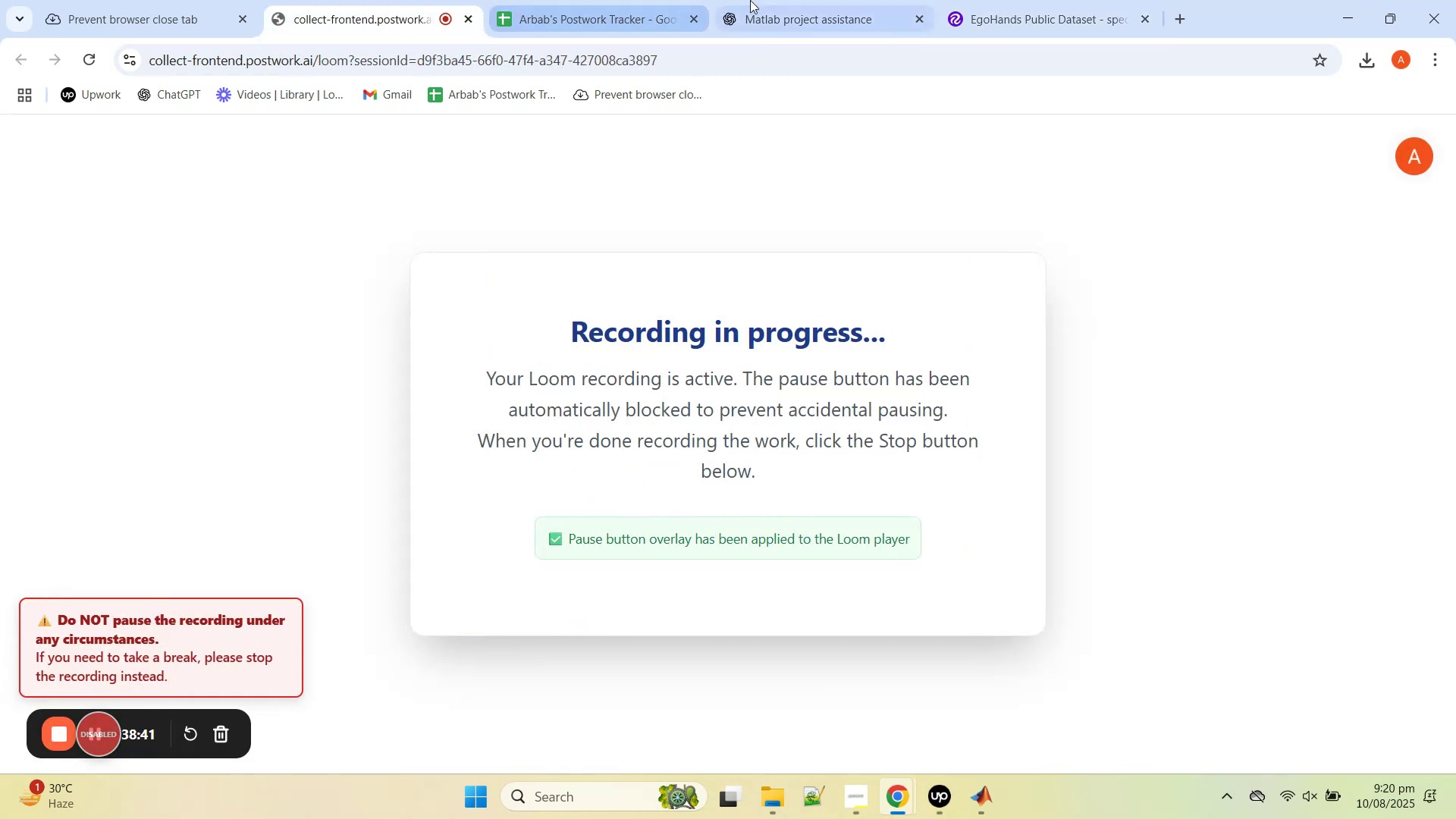 
left_click([792, 0])
 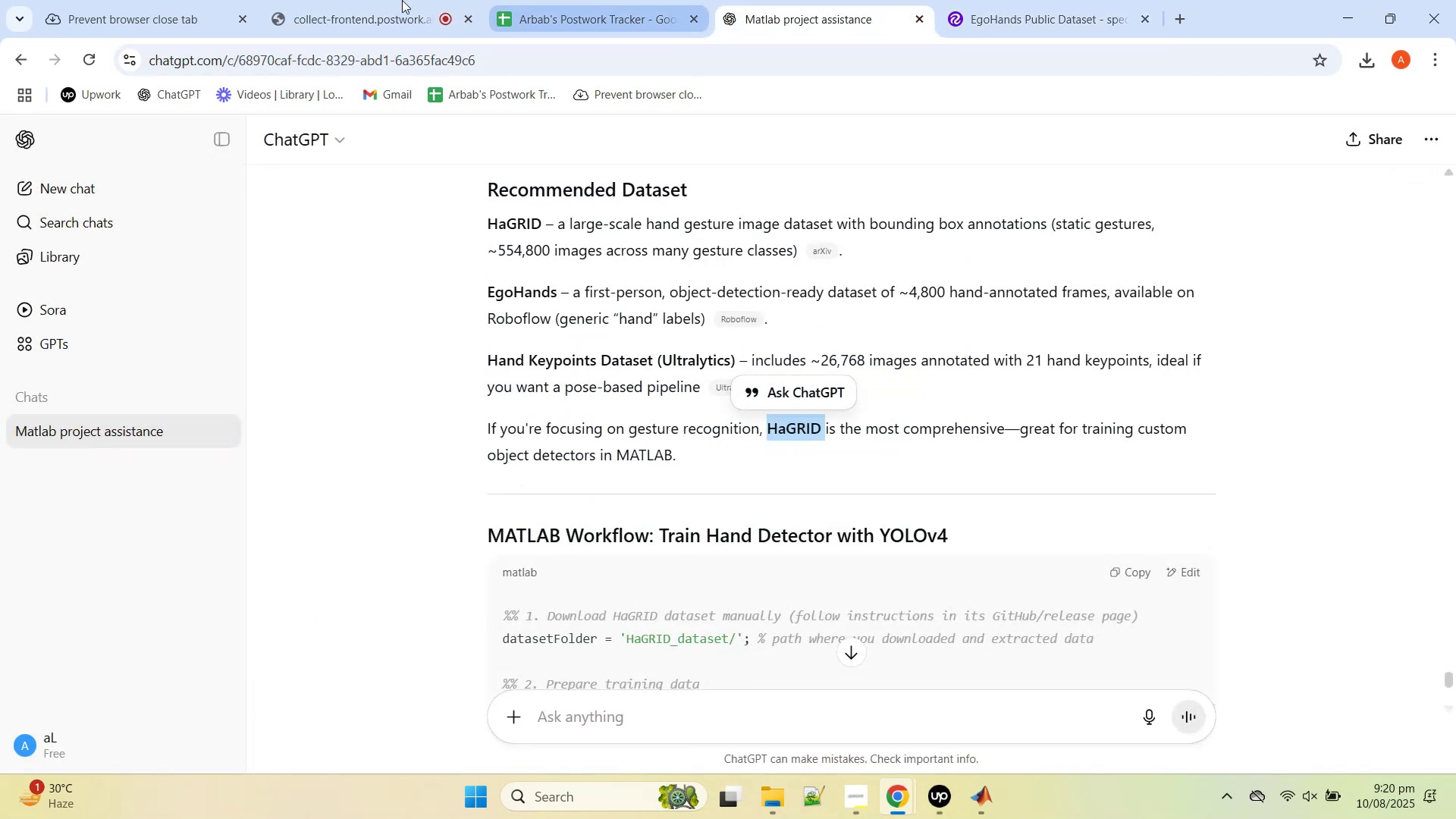 
left_click([356, 0])
 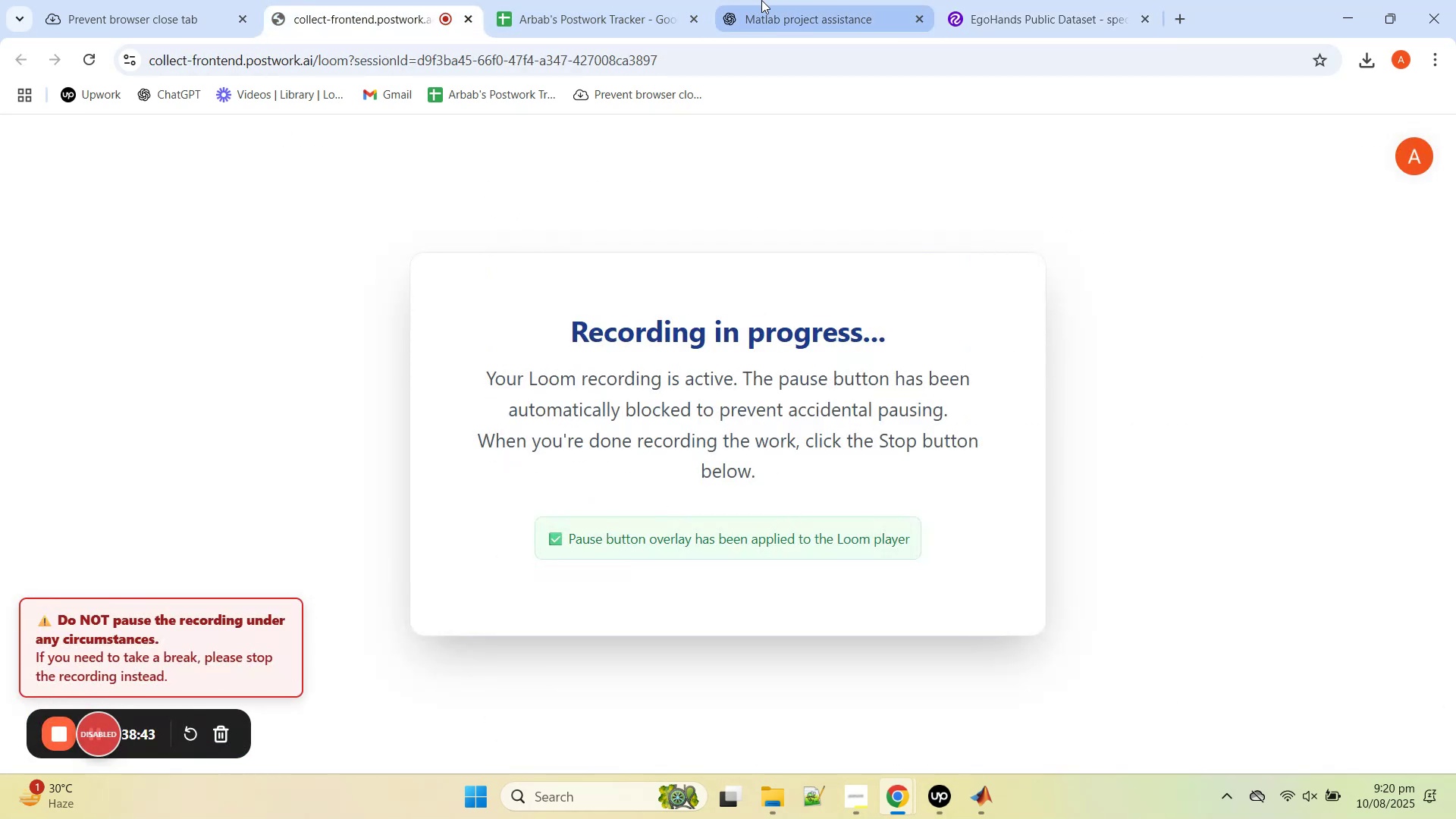 
left_click([761, 0])
 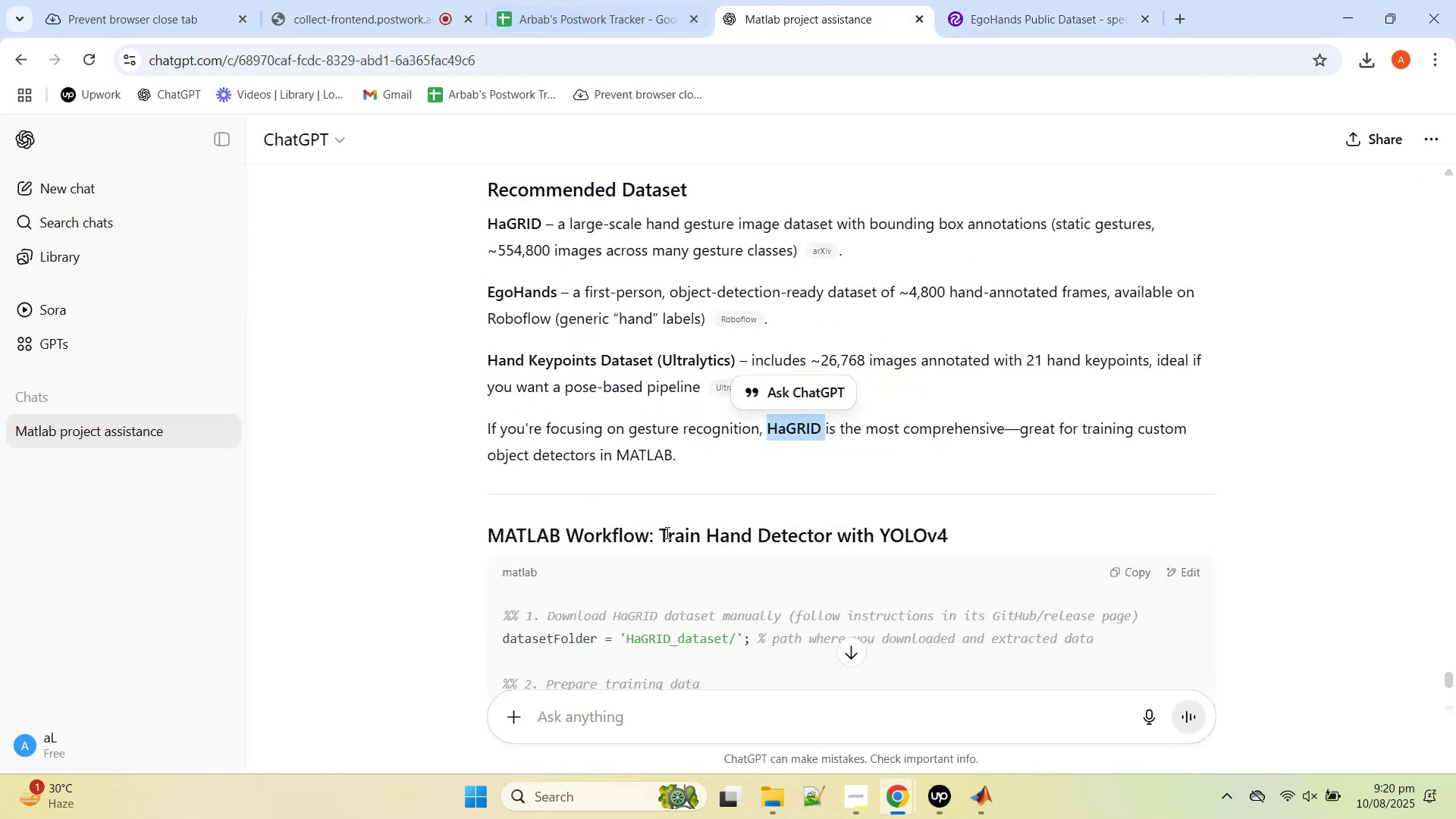 
scroll: coordinate [670, 541], scroll_direction: down, amount: 4.0
 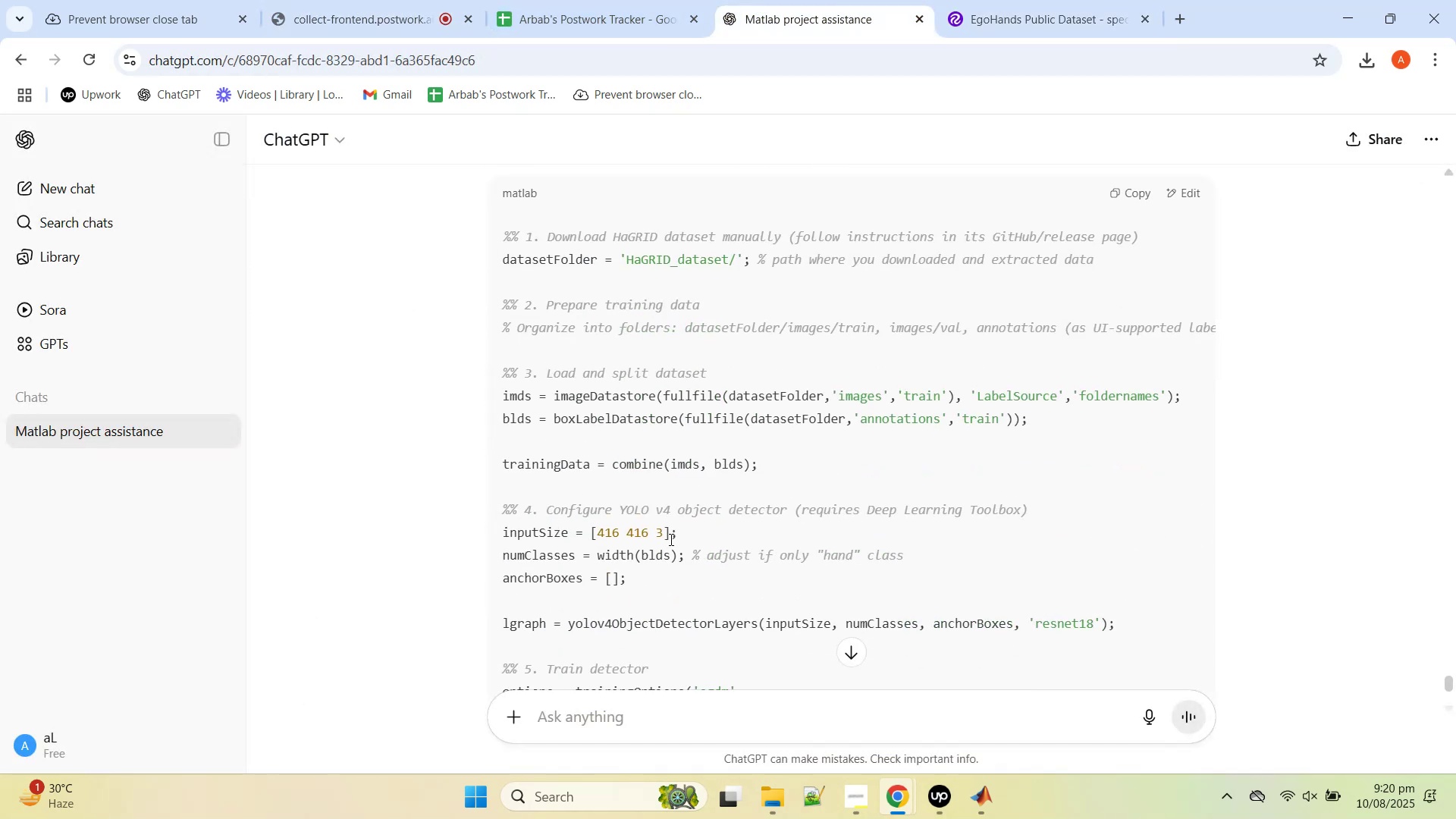 
scroll: coordinate [670, 539], scroll_direction: up, amount: 1.0
 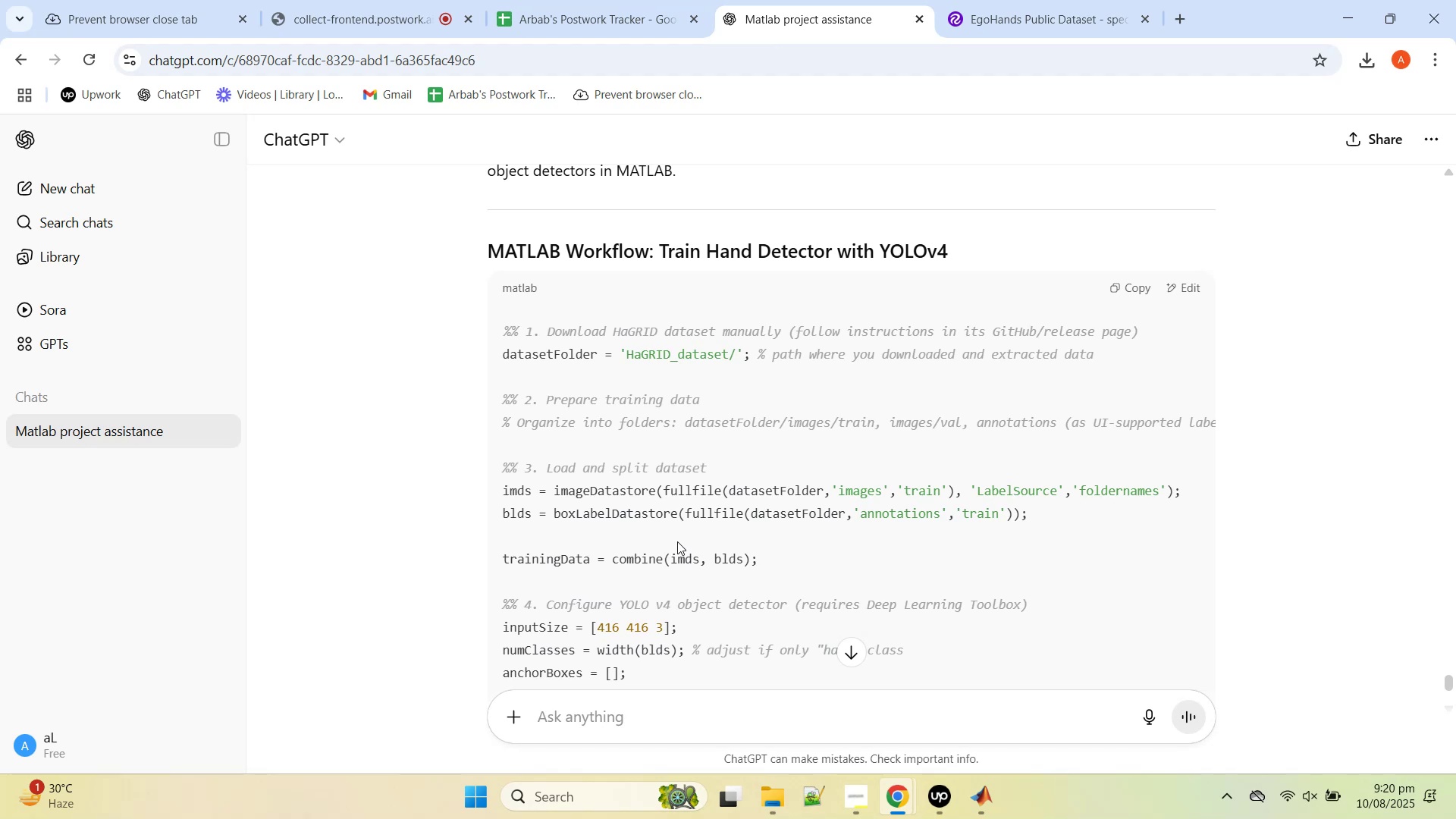 
wait(9.35)
 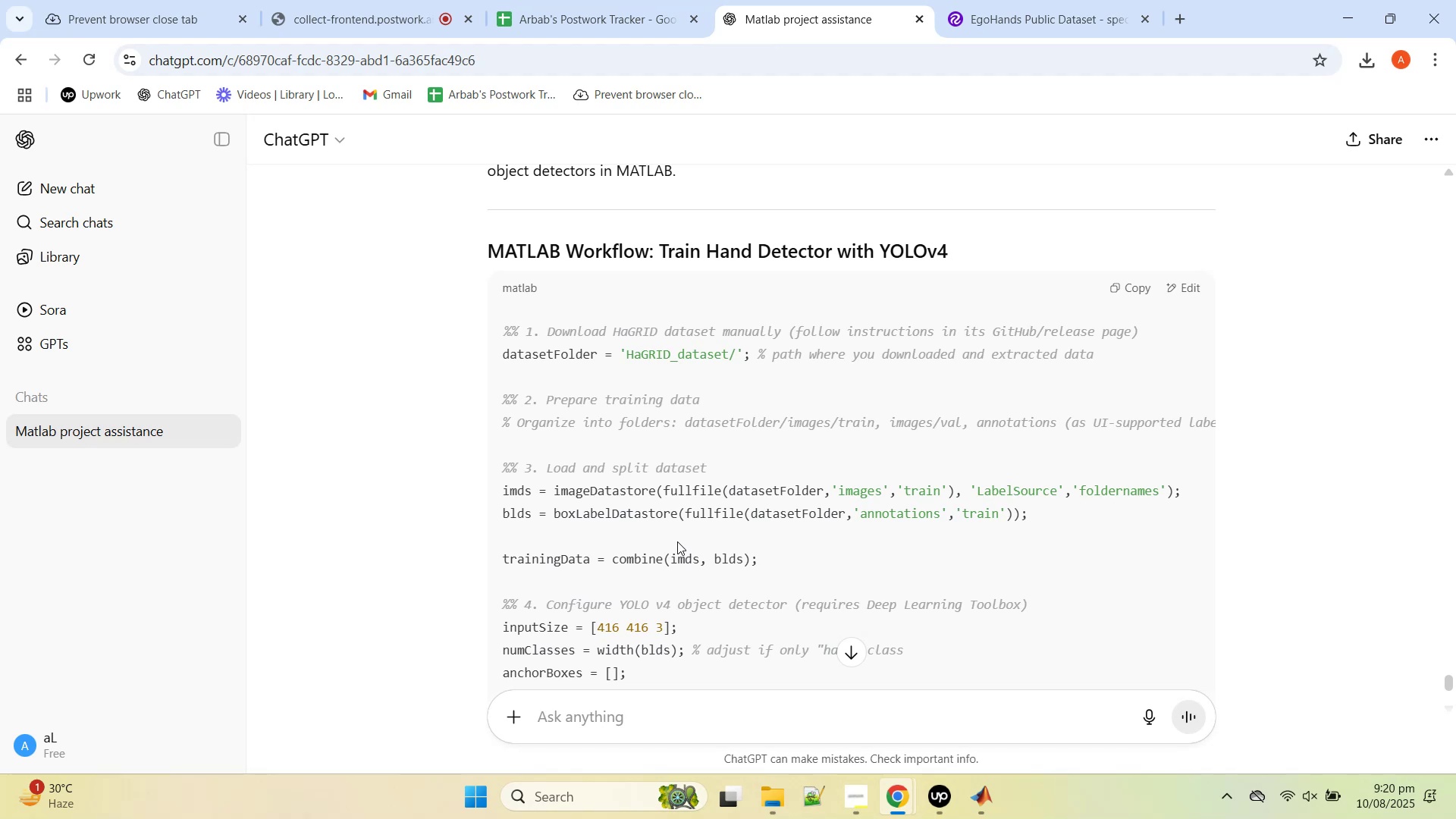 
left_click([776, 740])
 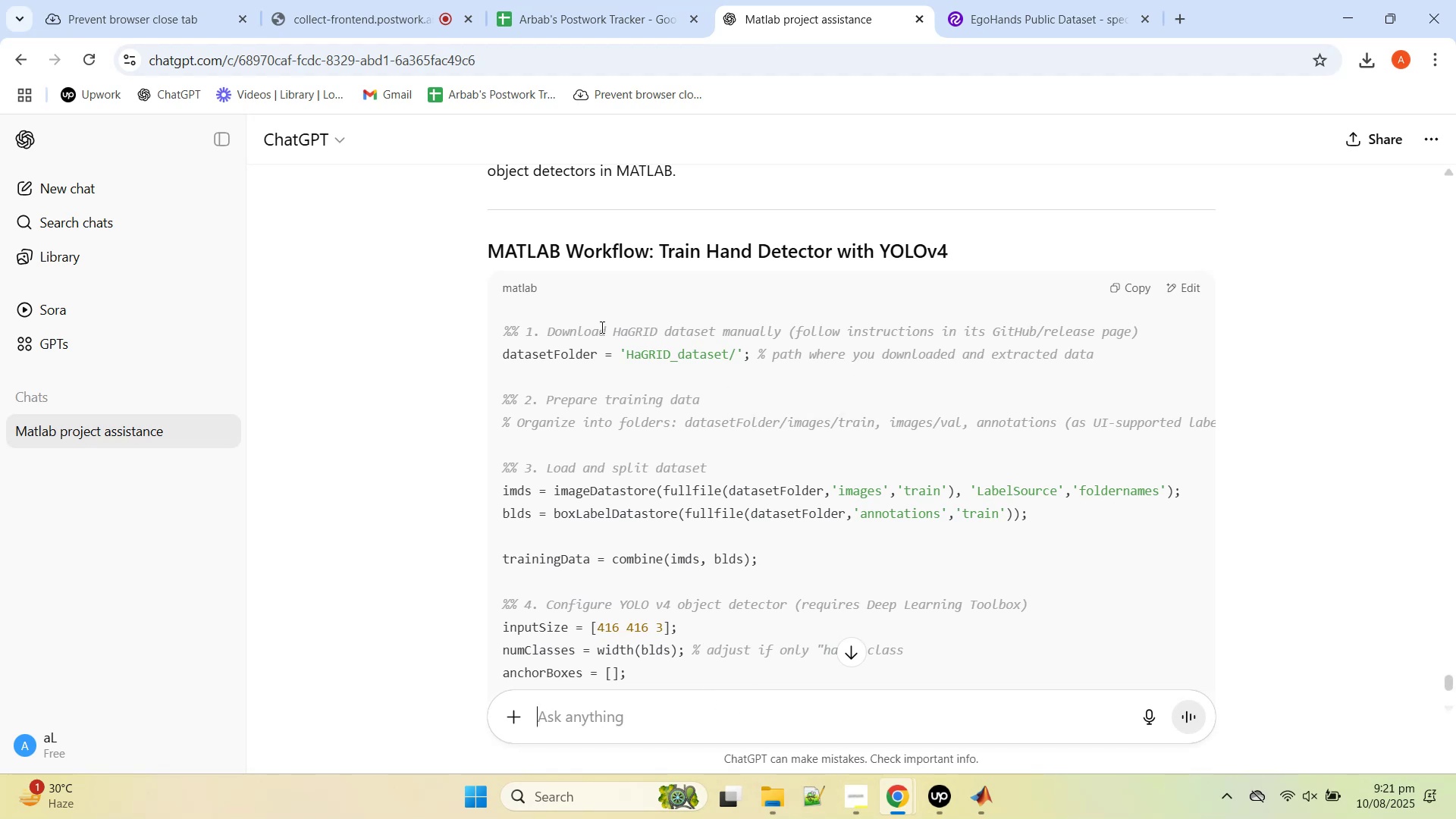 
left_click_drag(start_coordinate=[617, 328], to_coordinate=[781, 328])
 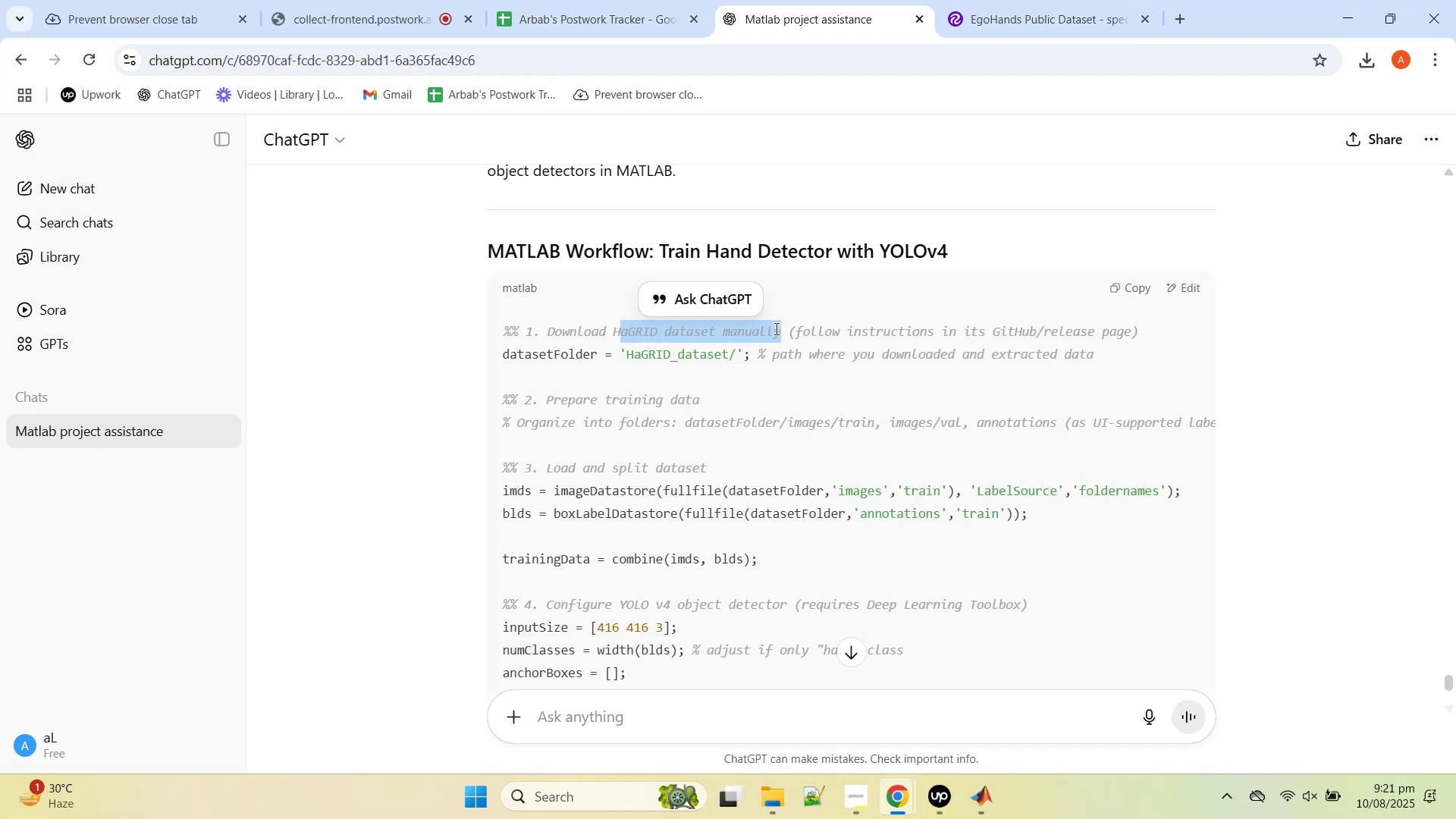 
right_click([775, 328])
 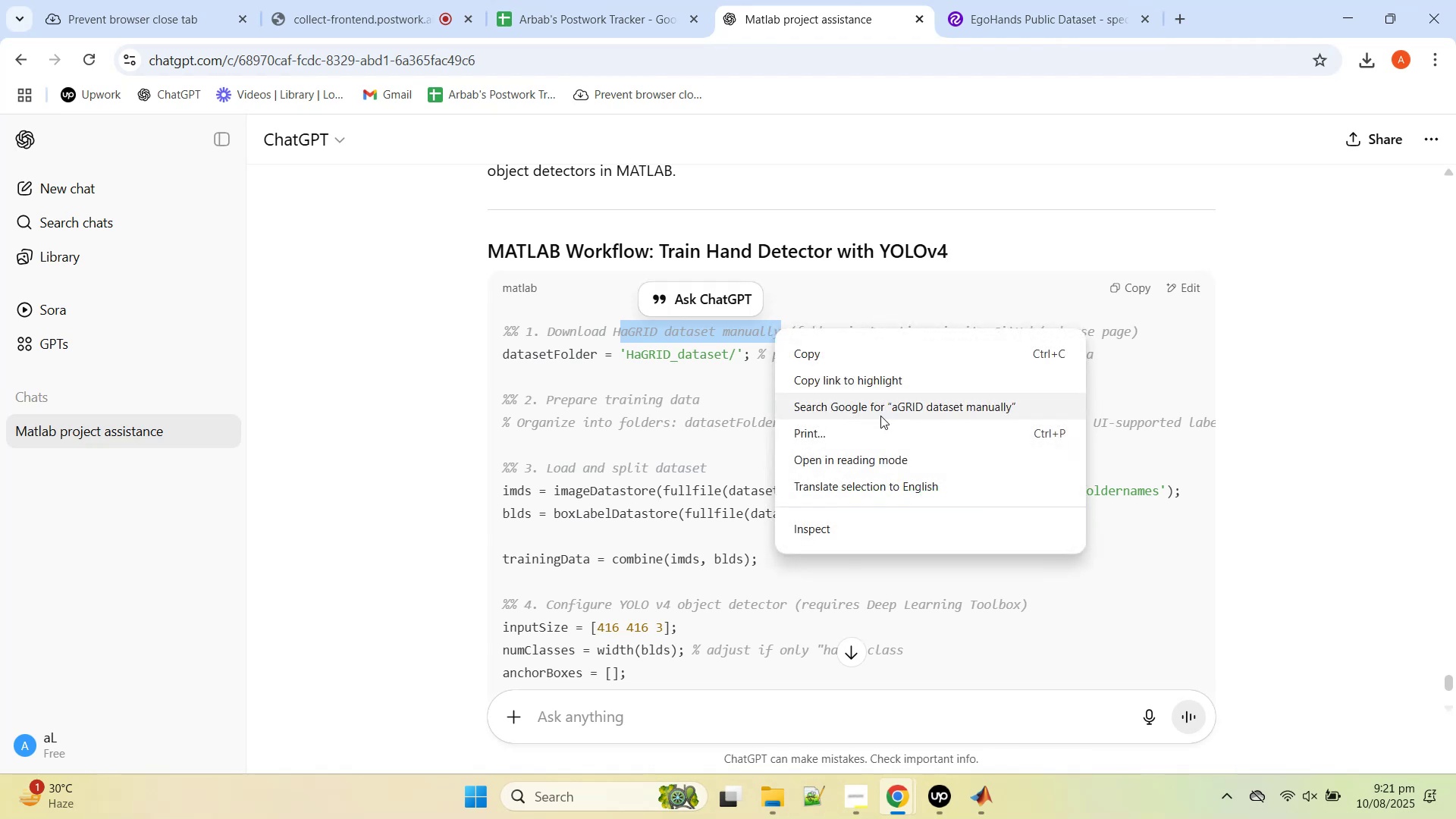 
left_click([880, 416])
 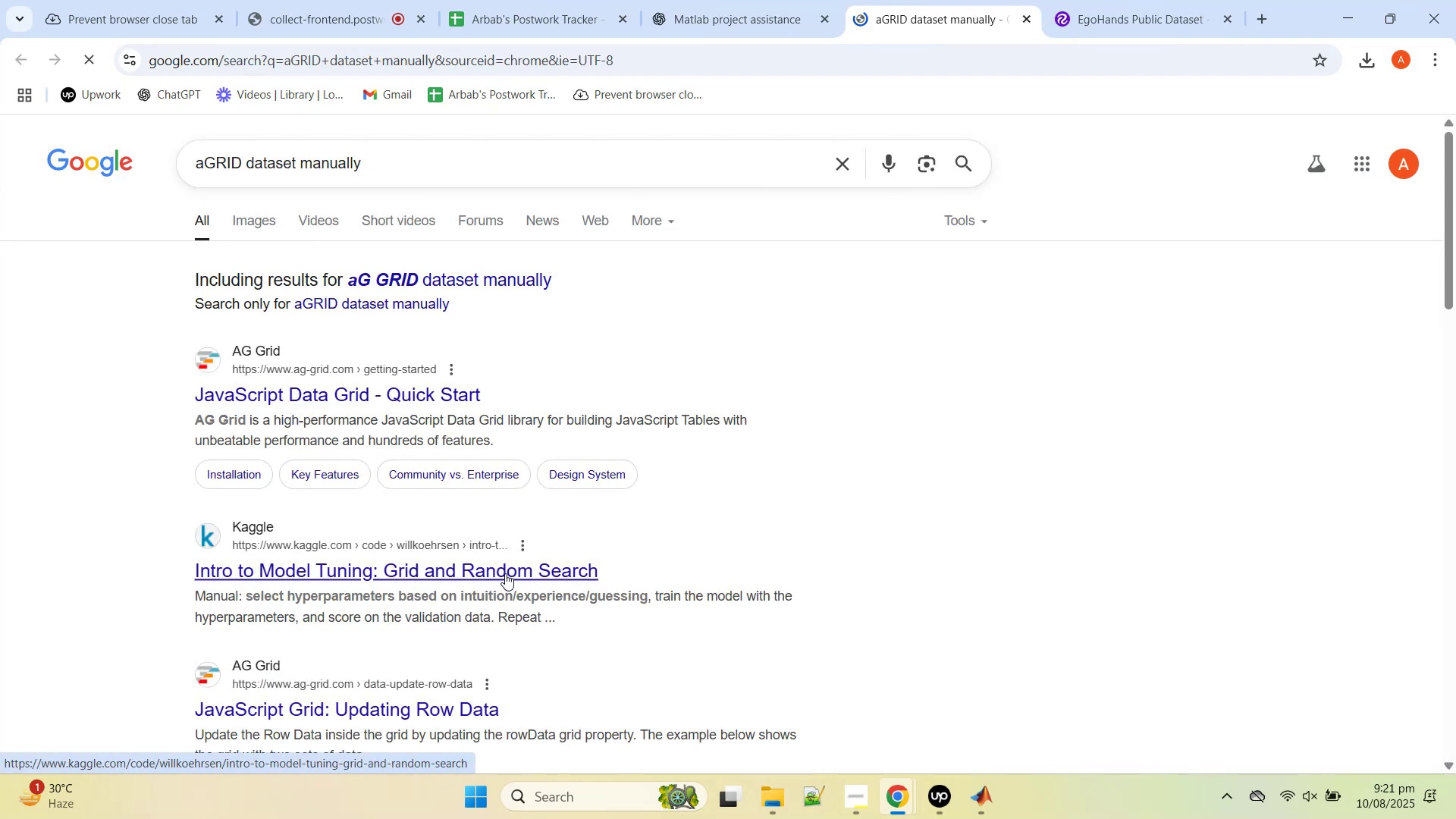 
wait(6.13)
 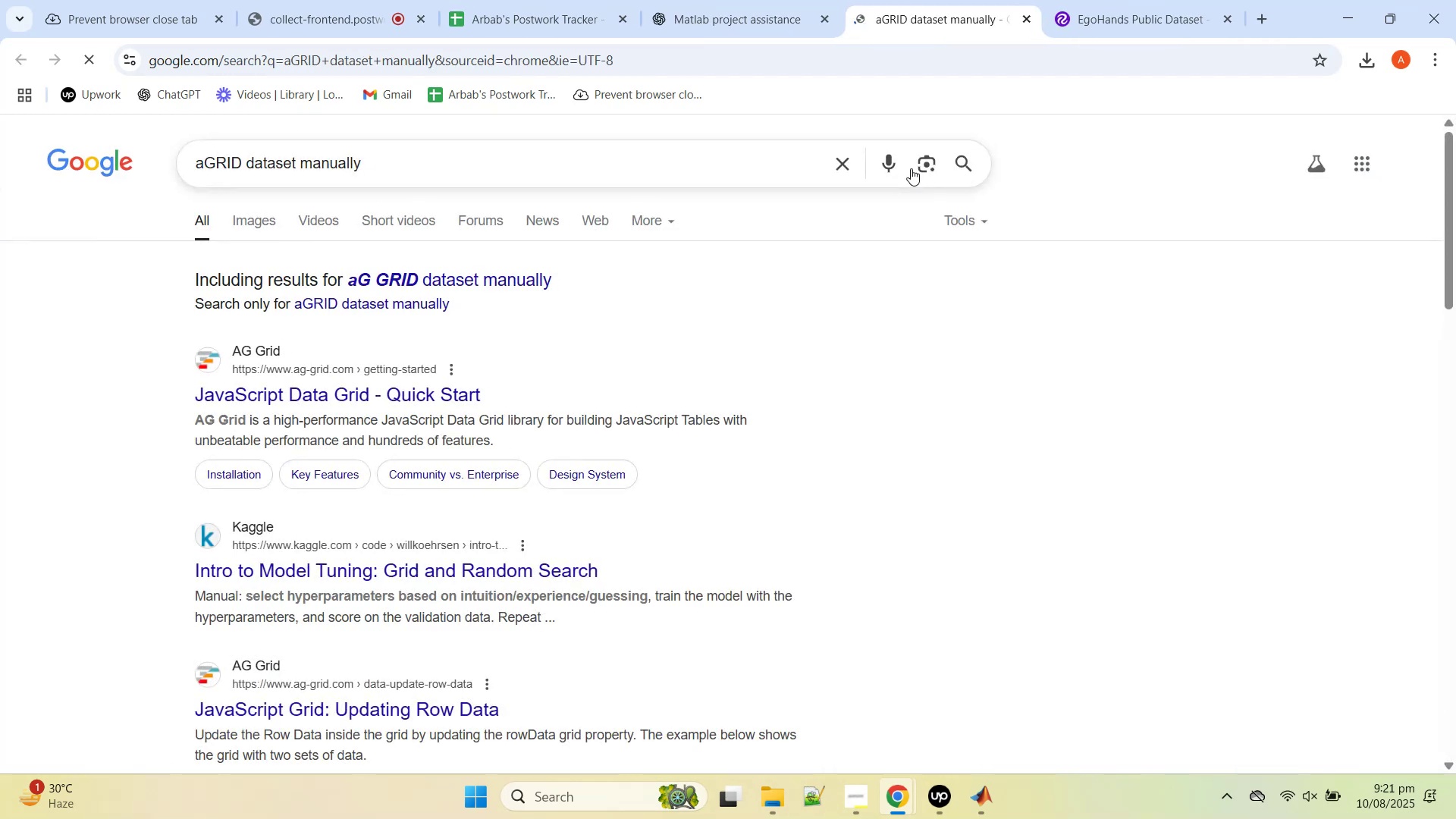 
left_click([715, 0])
 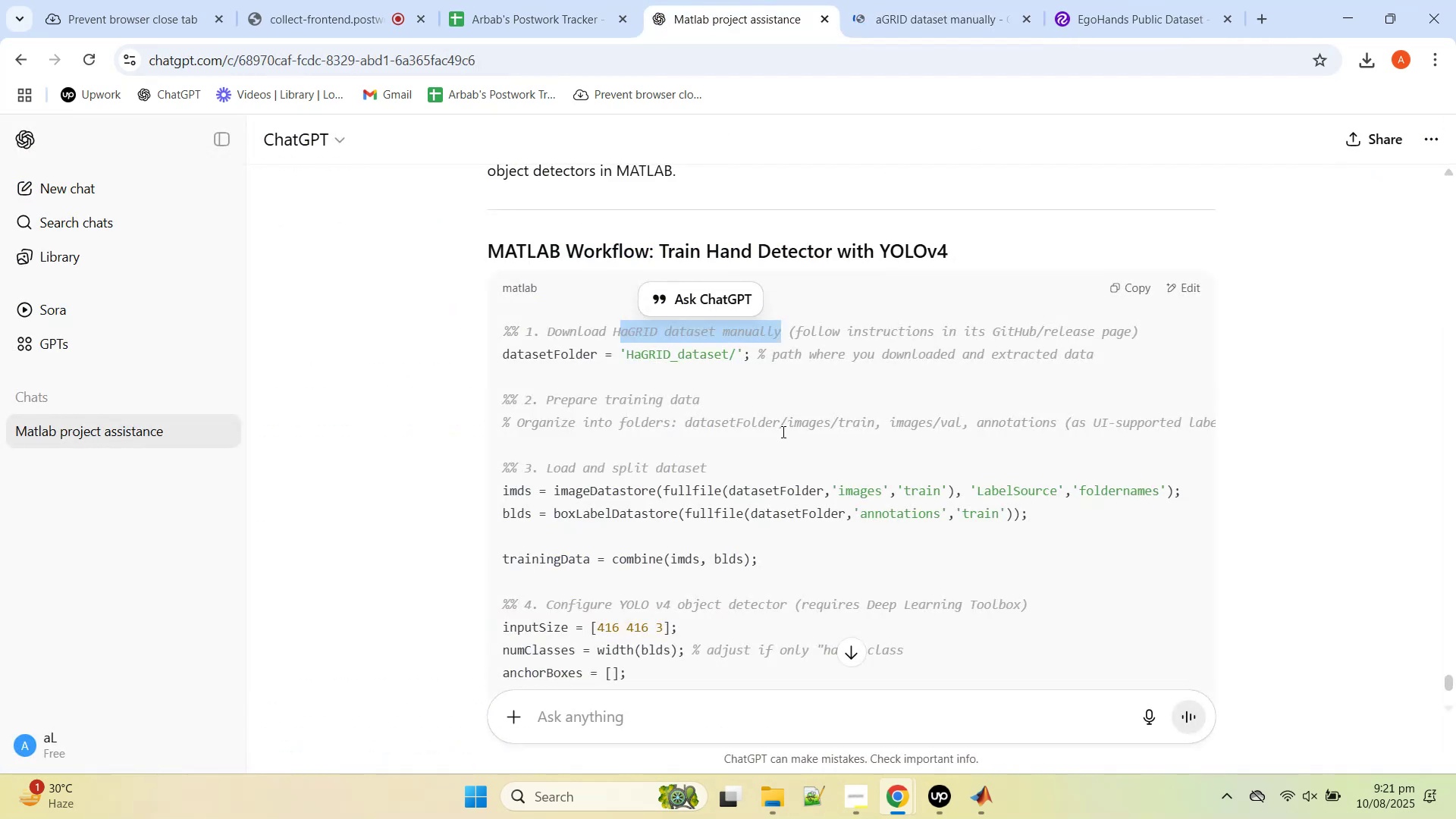 
scroll: coordinate [780, 439], scroll_direction: up, amount: 1.0
 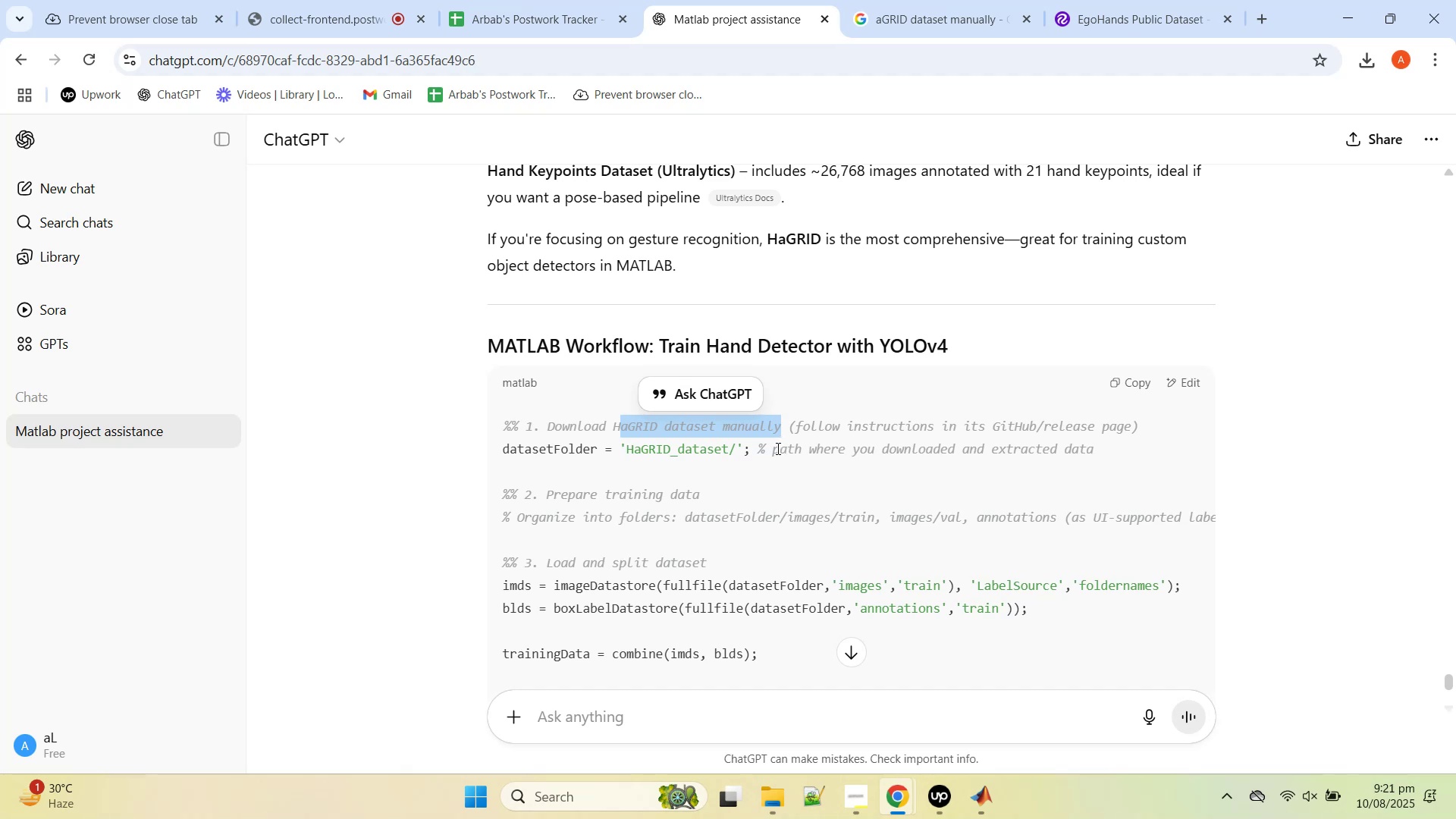 
left_click_drag(start_coordinate=[612, 425], to_coordinate=[716, 425])
 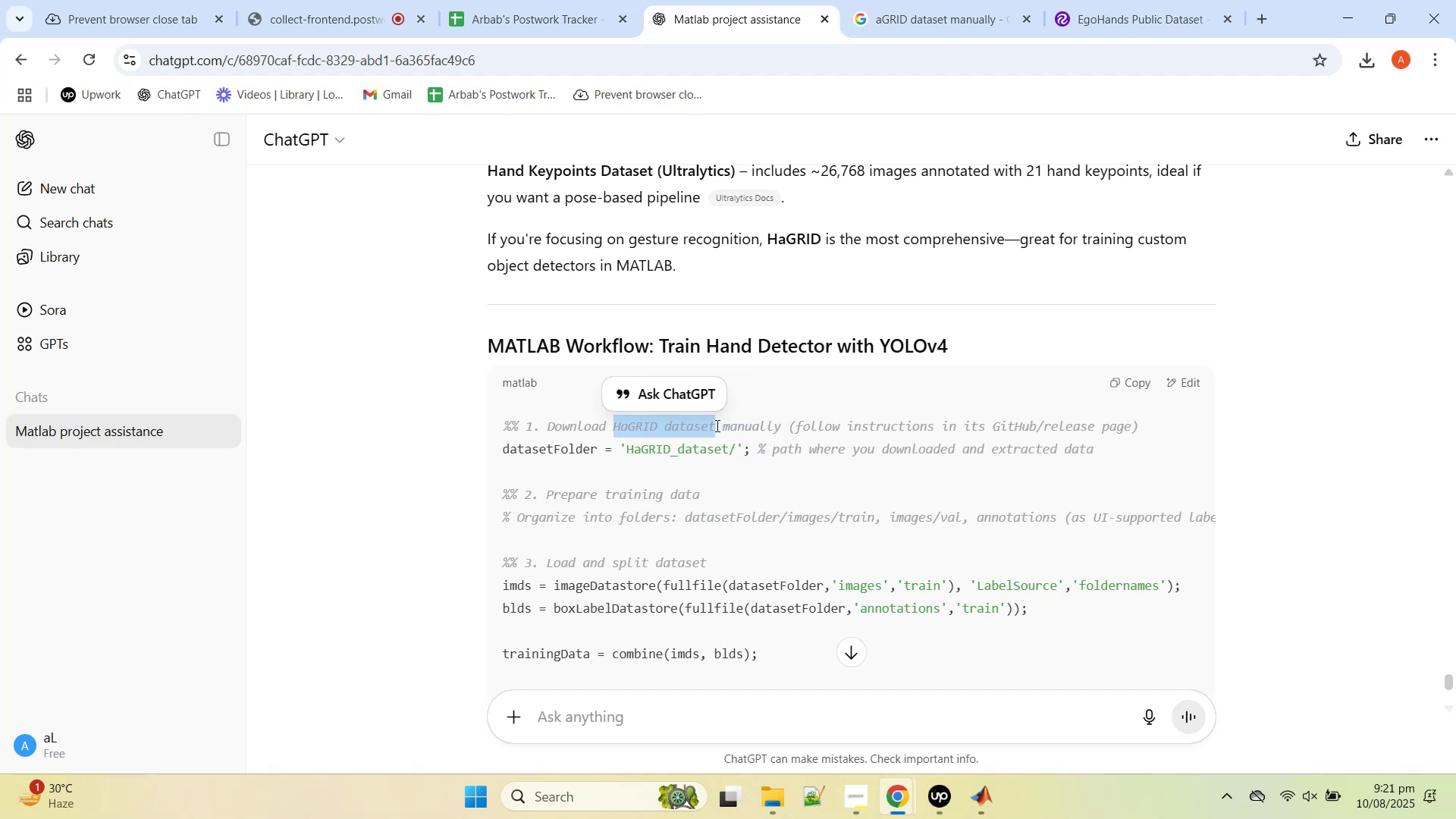 
right_click([716, 425])
 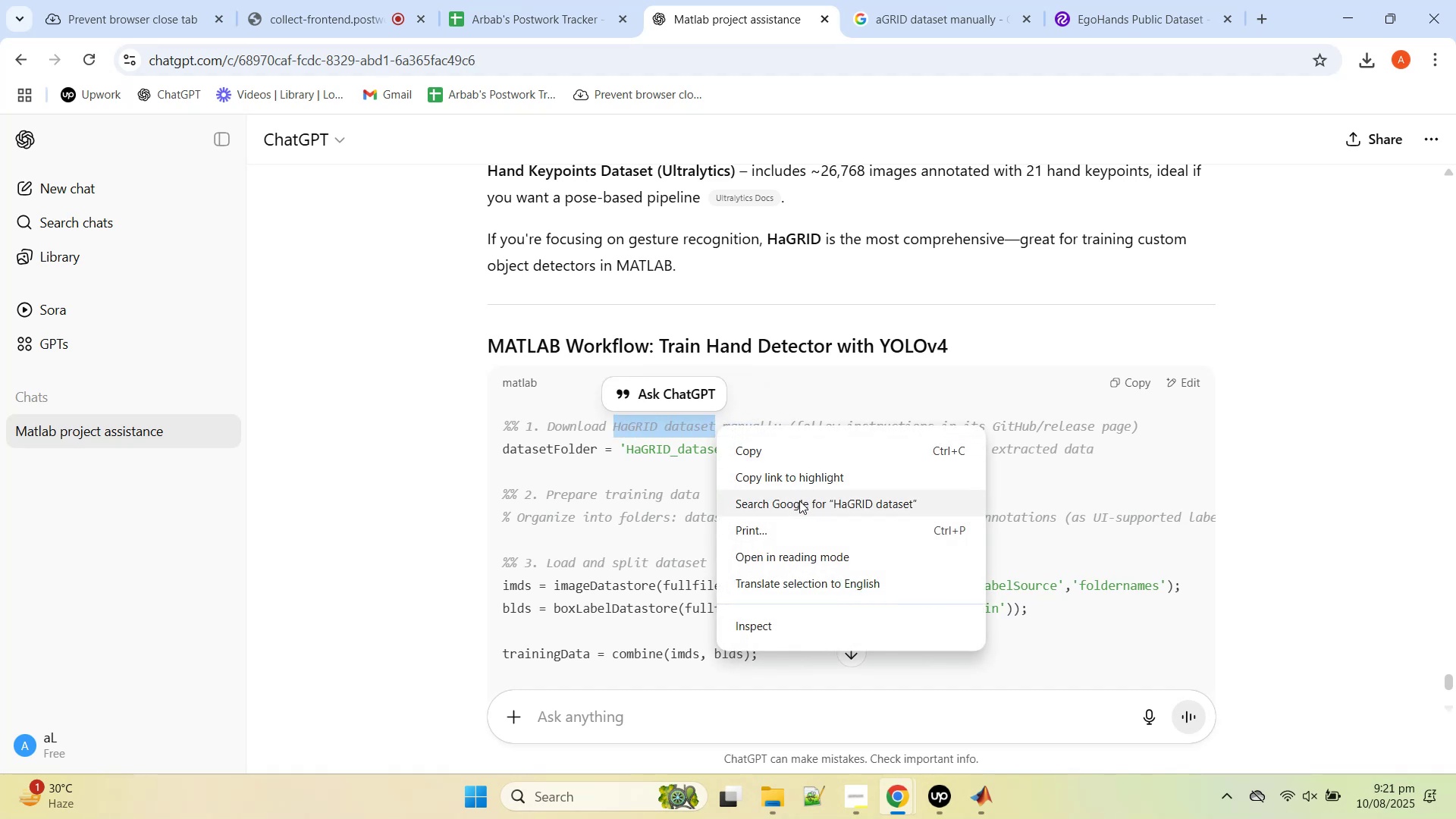 
left_click([799, 502])
 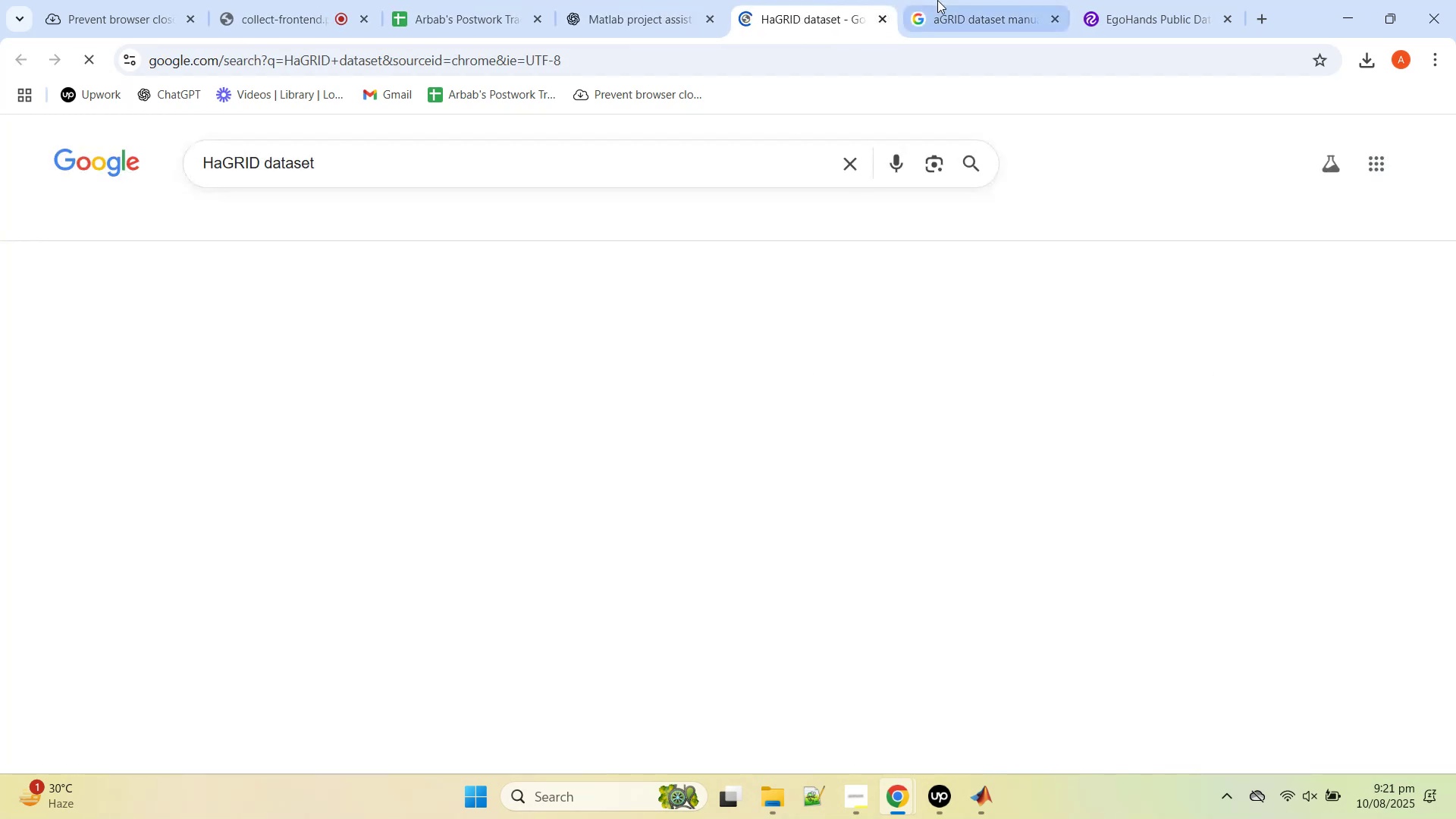 
middle_click([943, 0])
 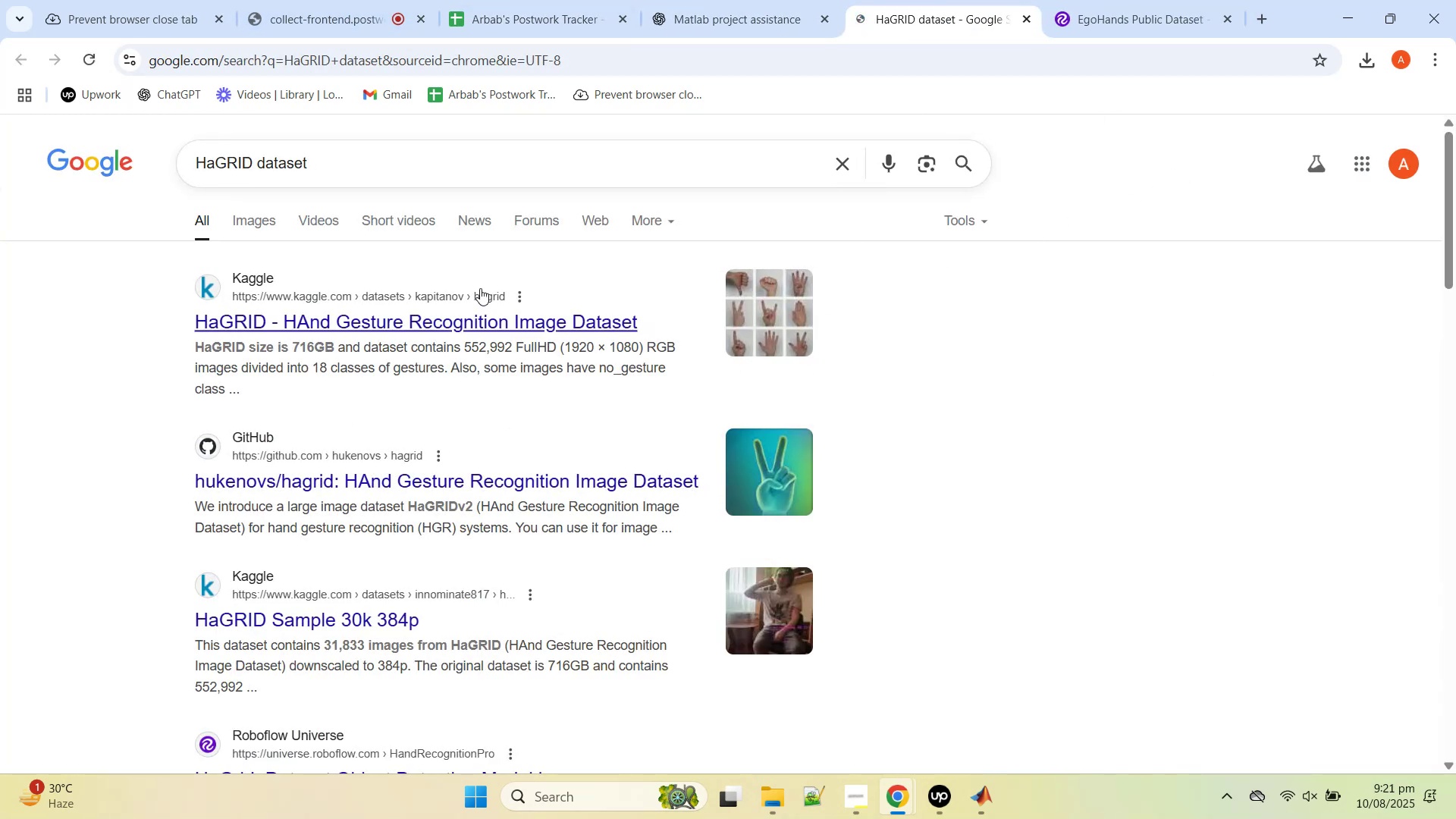 
left_click([477, 322])
 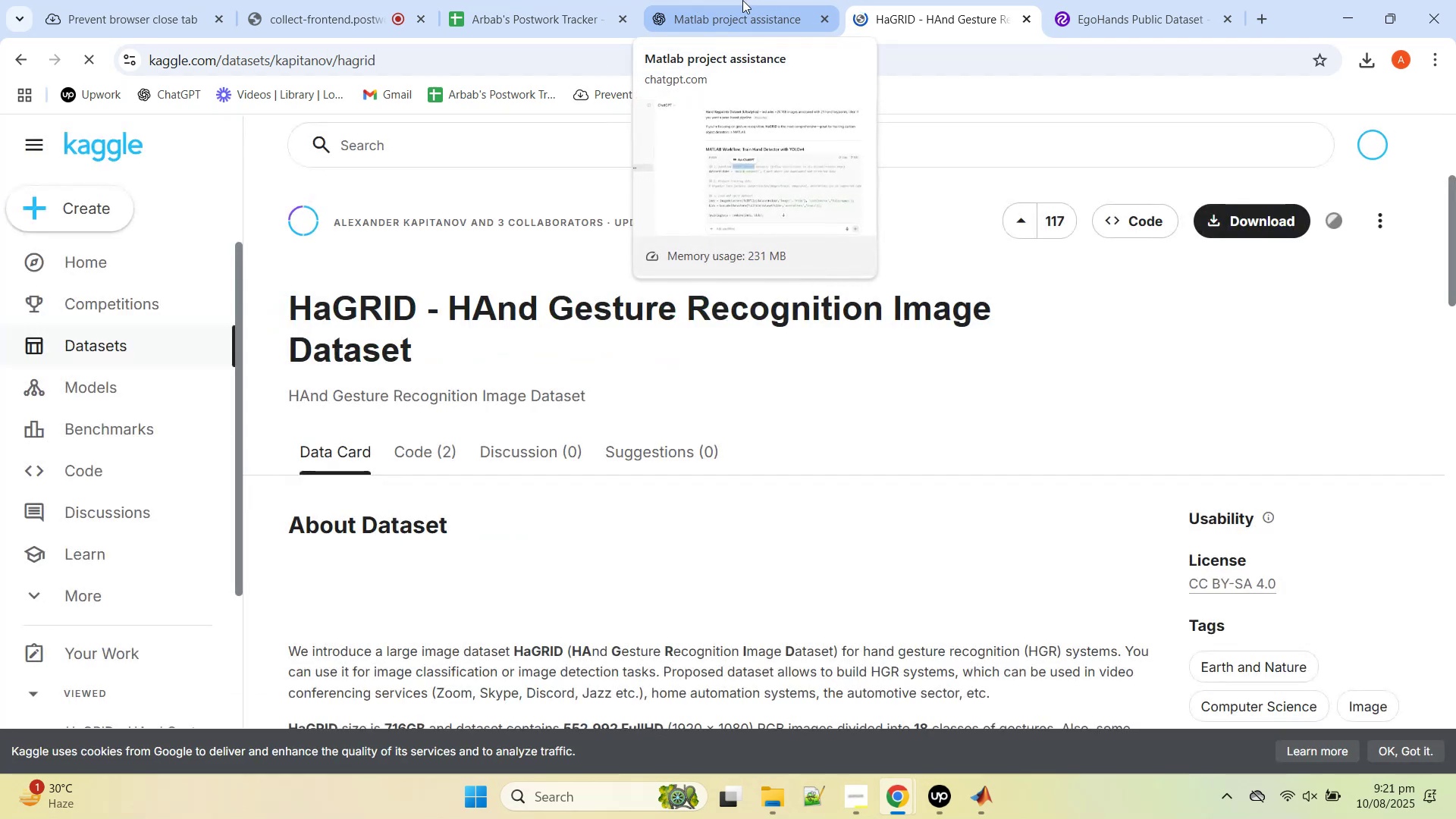 
scroll: coordinate [843, 399], scroll_direction: down, amount: 13.0
 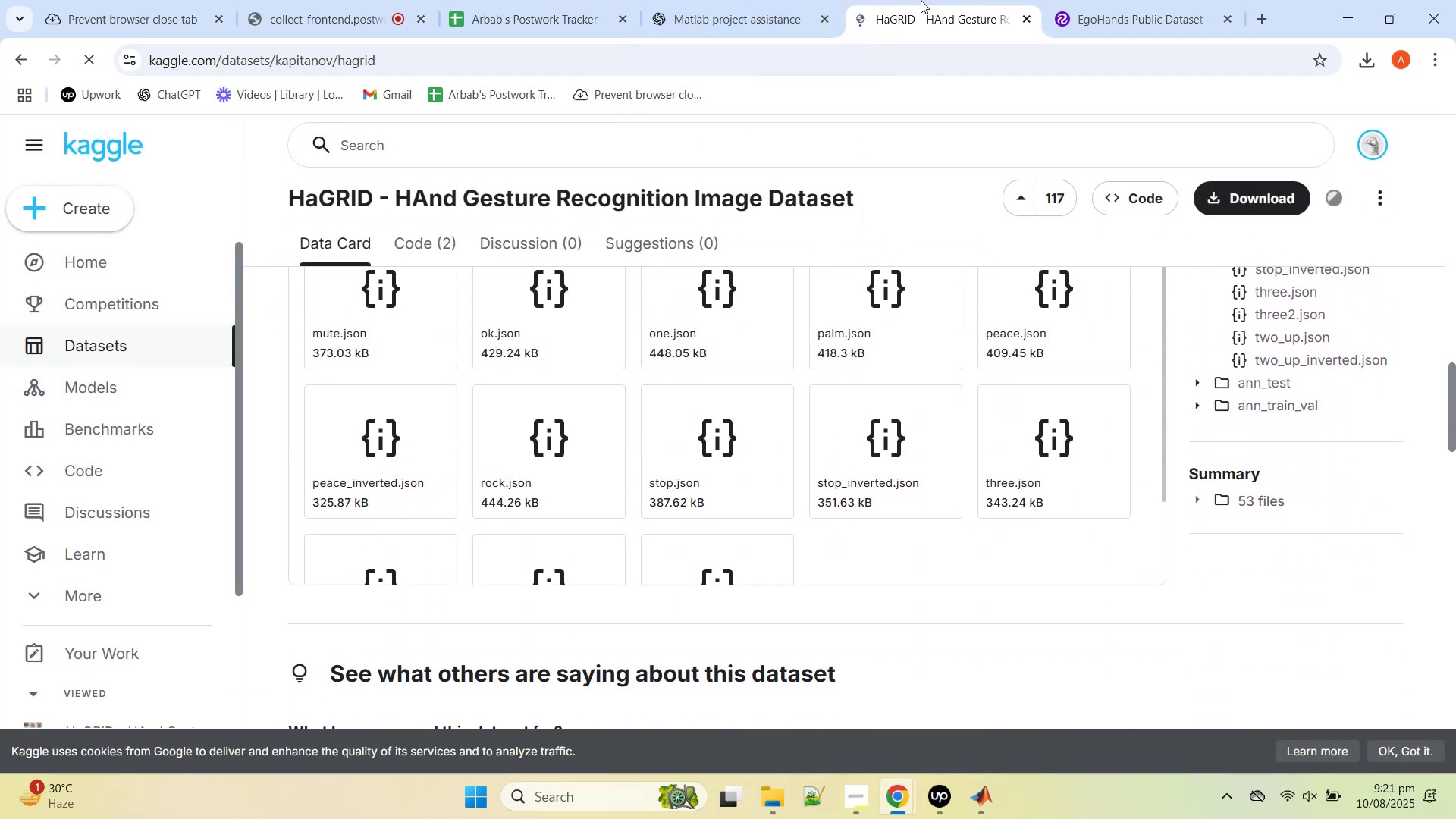 
middle_click([921, 0])
 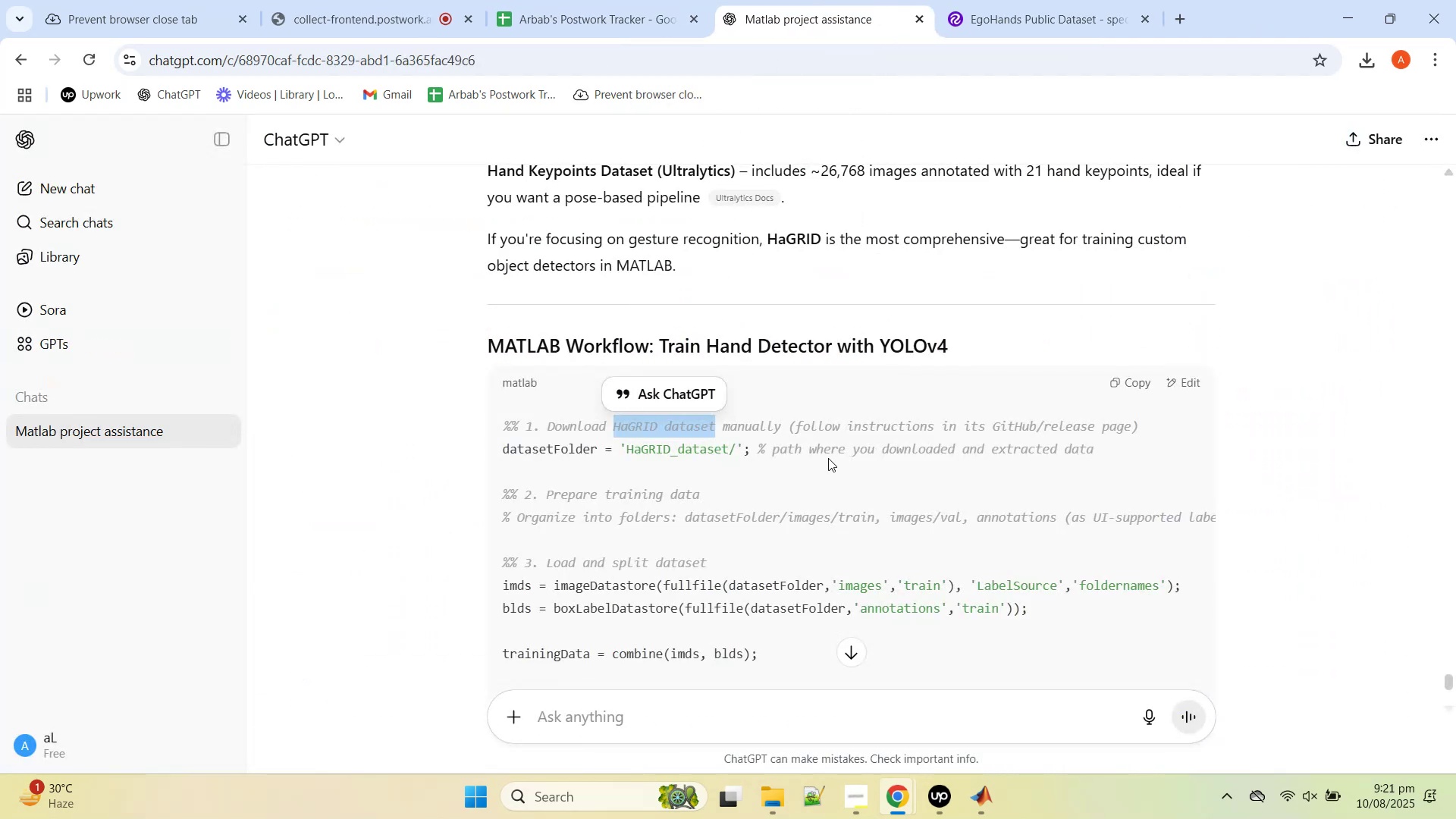 
scroll: coordinate [828, 458], scroll_direction: up, amount: 2.0
 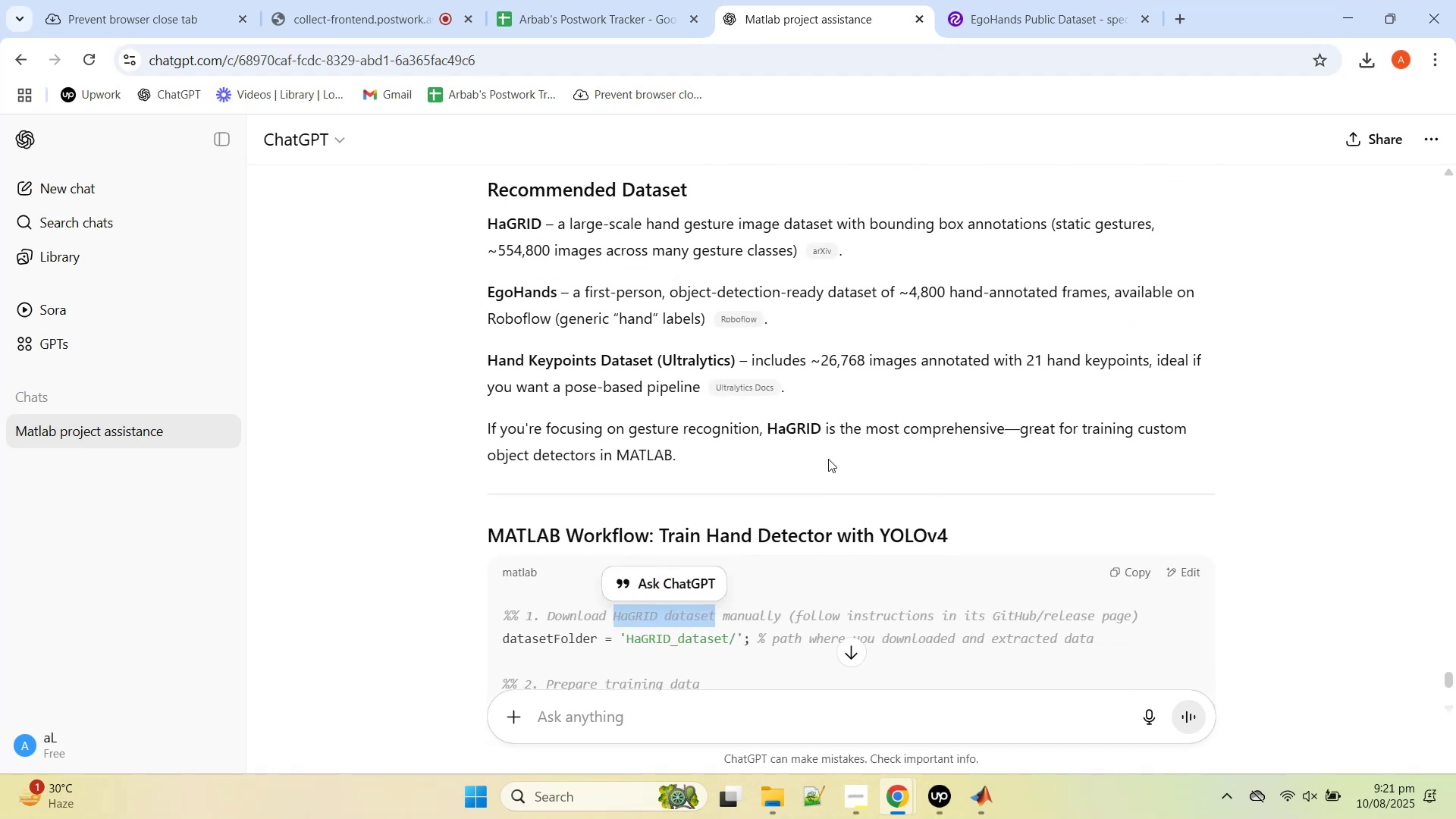 
scroll: coordinate [731, 467], scroll_direction: down, amount: 10.0
 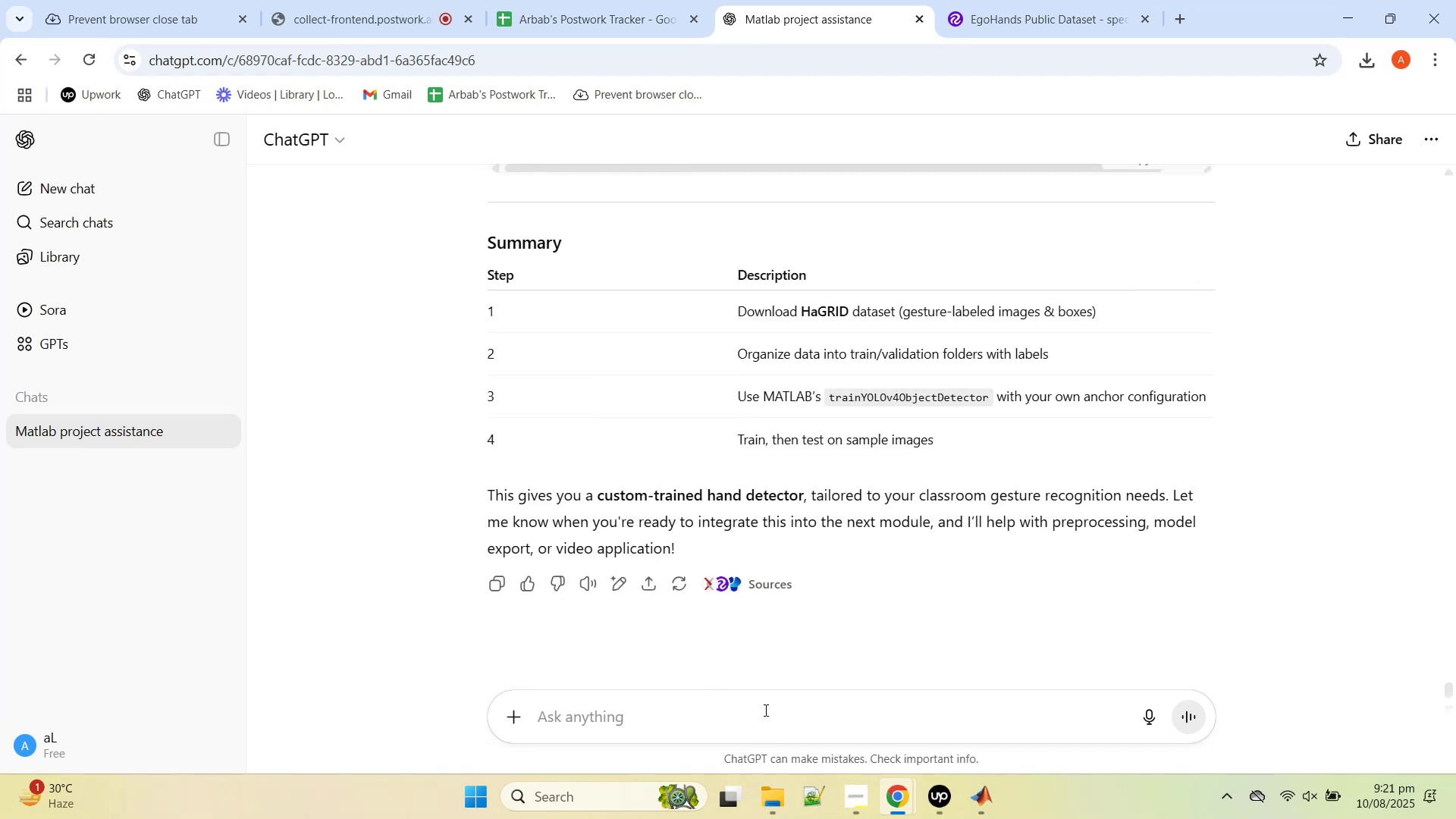 
type(hagrid will take too much time lets stick to )
 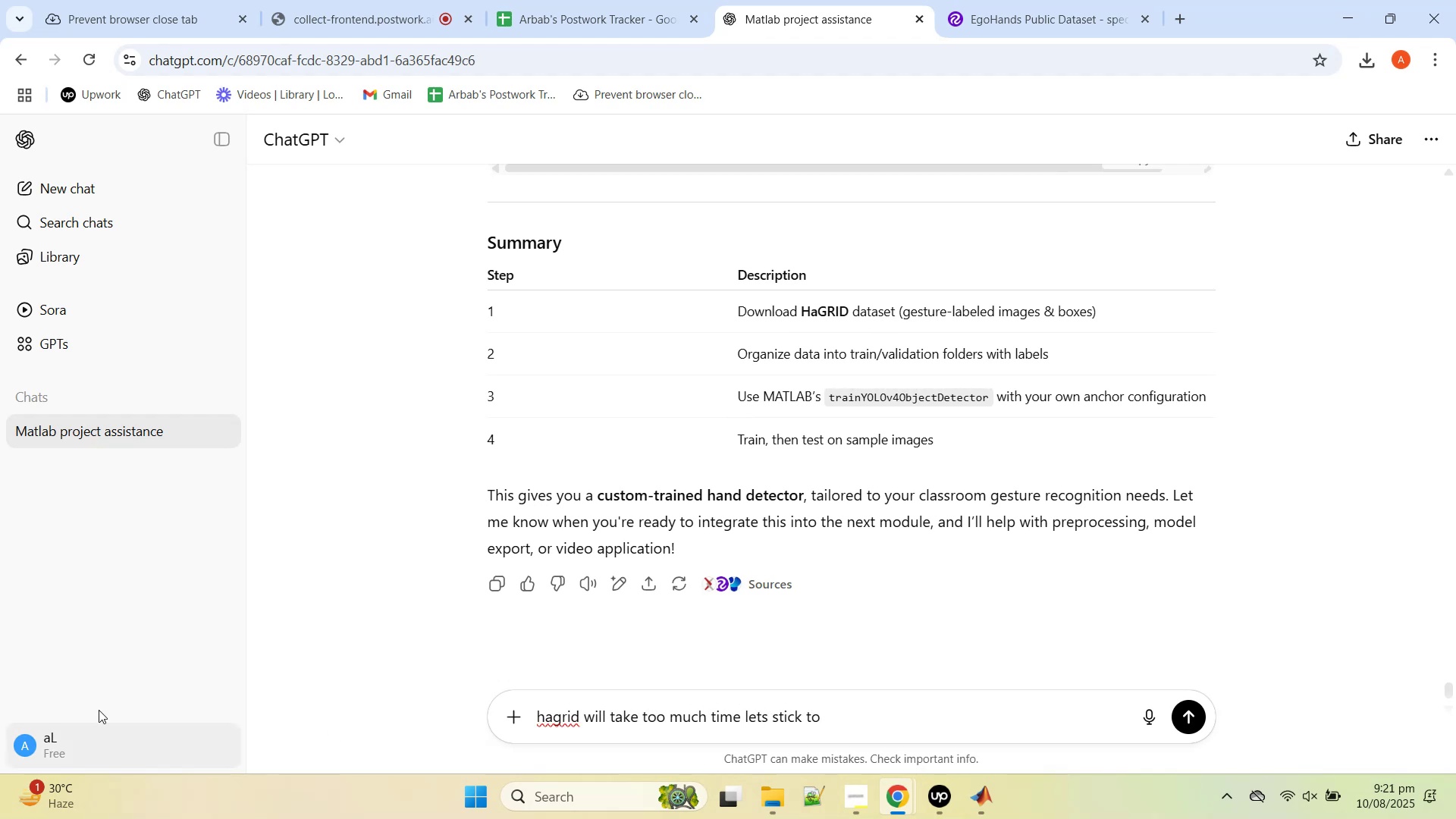 
scroll: coordinate [610, 576], scroll_direction: up, amount: 13.0
 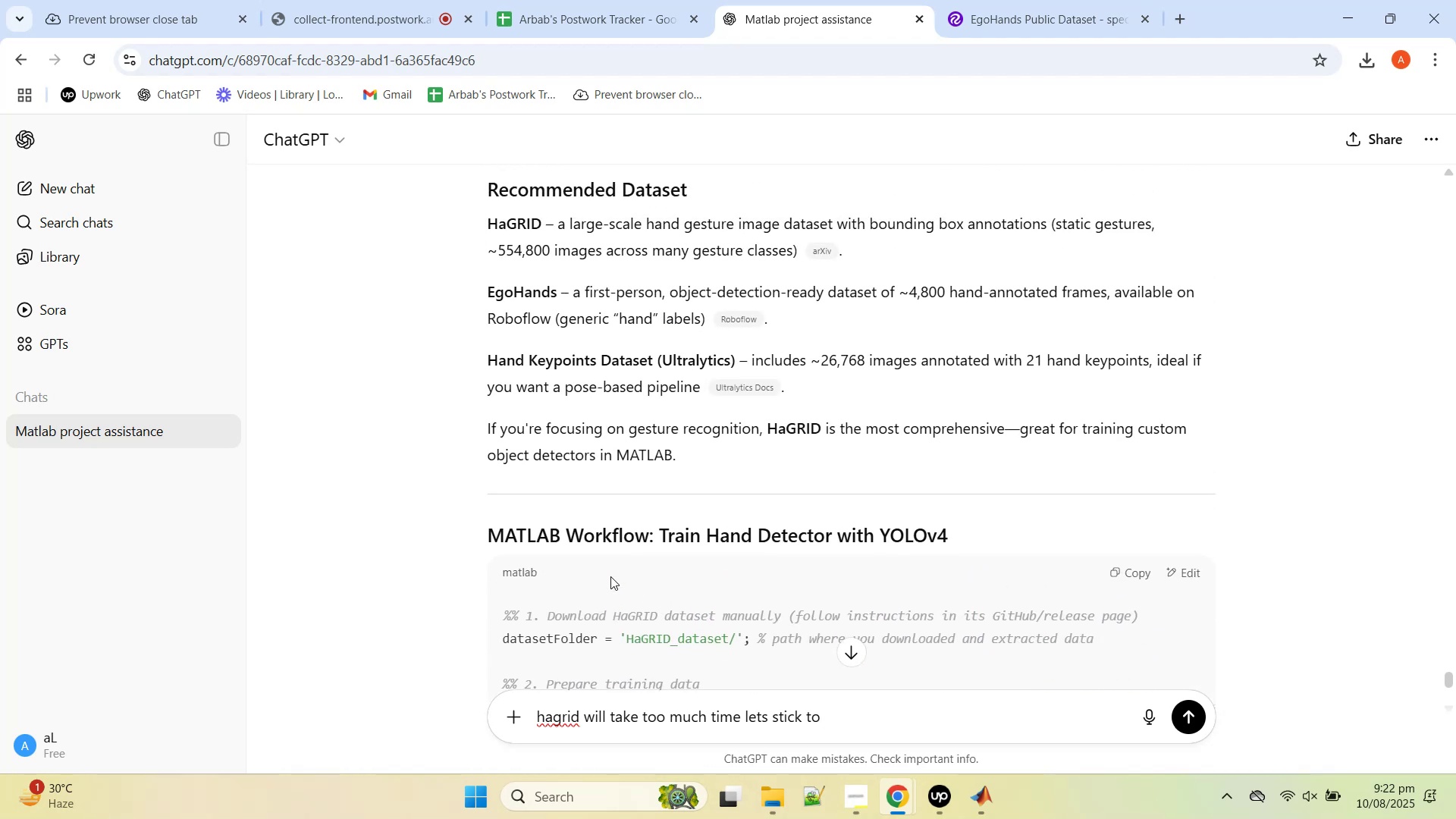 
scroll: coordinate [614, 595], scroll_direction: down, amount: 18.0
 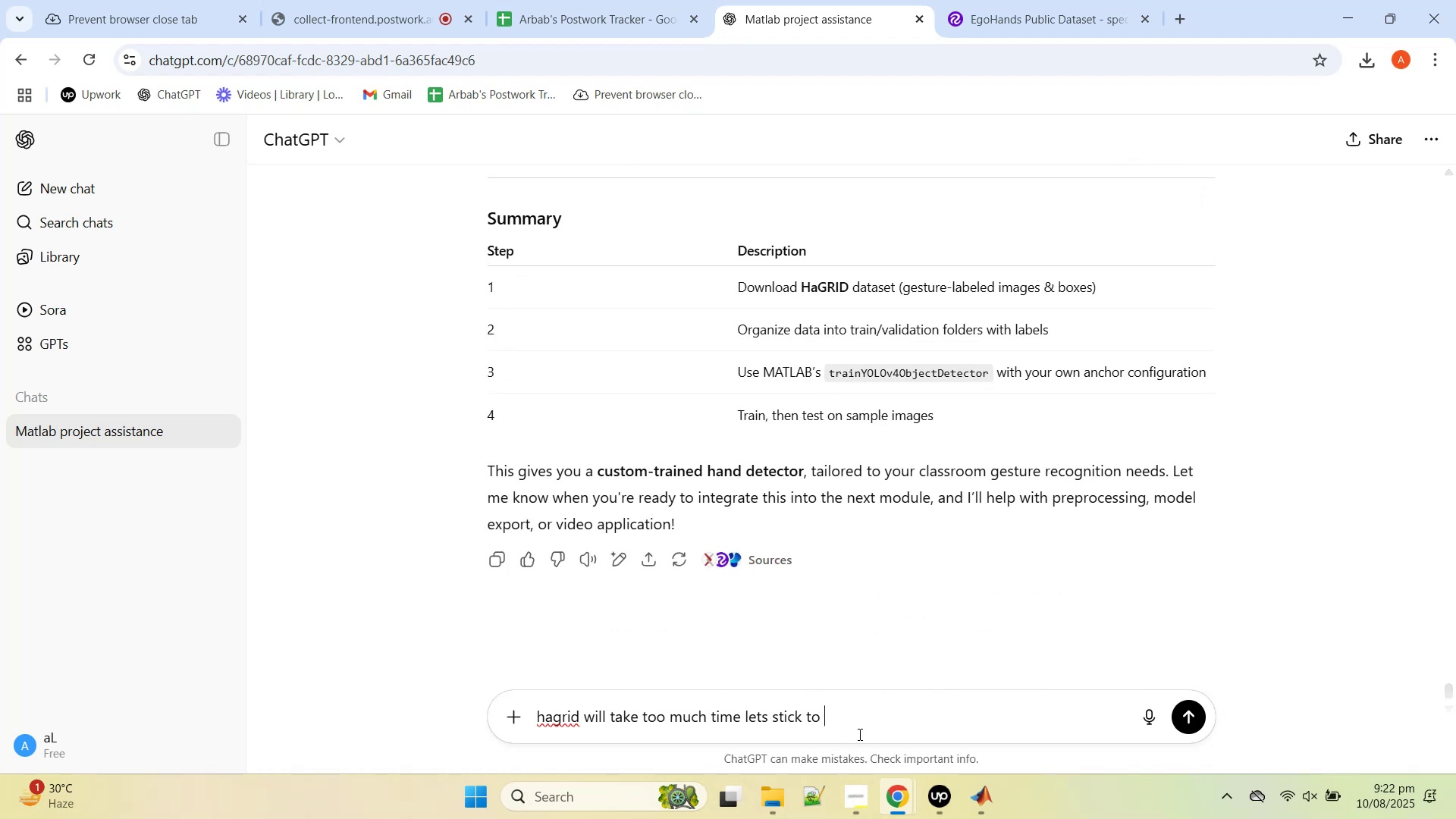 
type(egohands)
 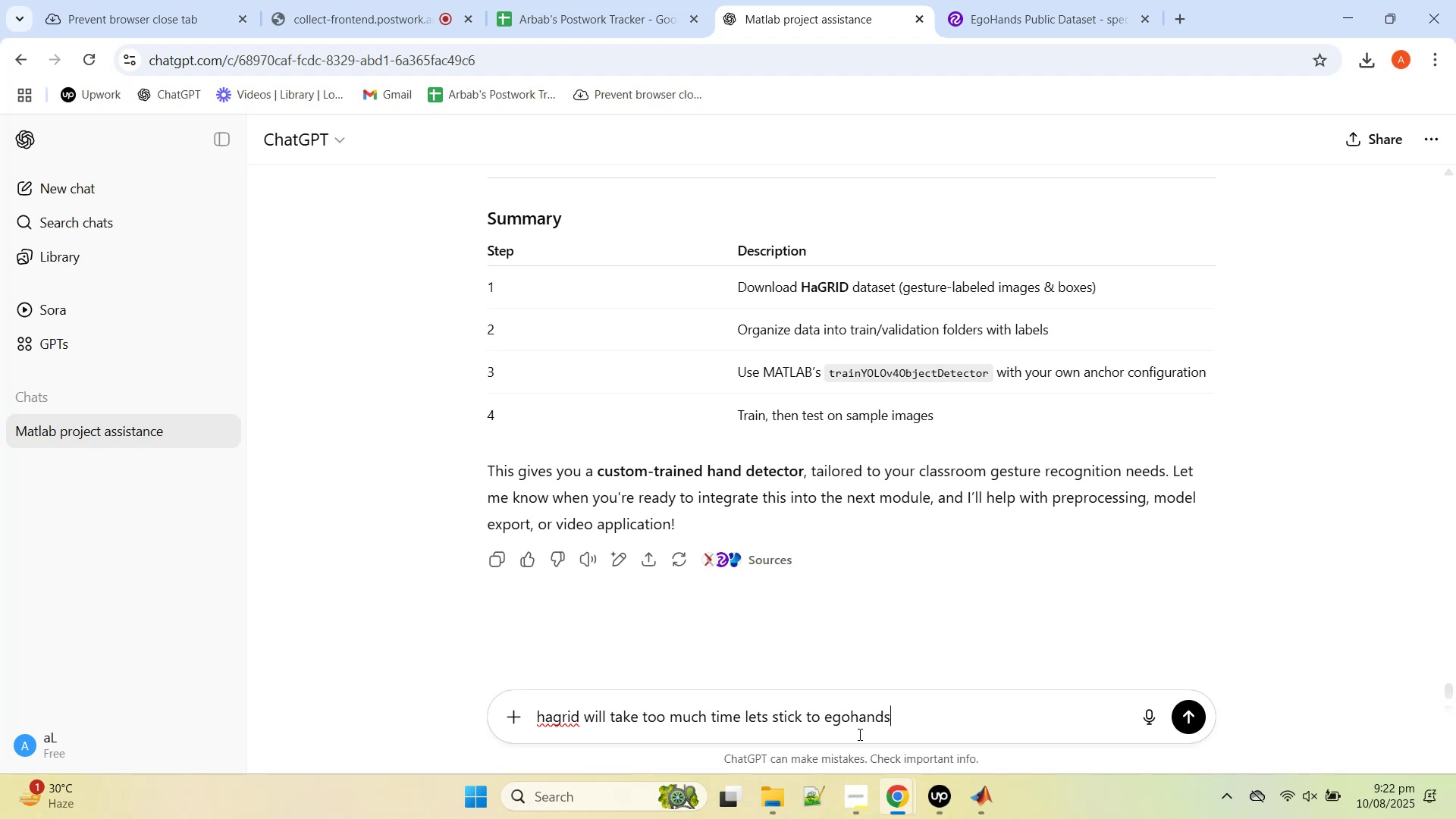 
key(Enter)
 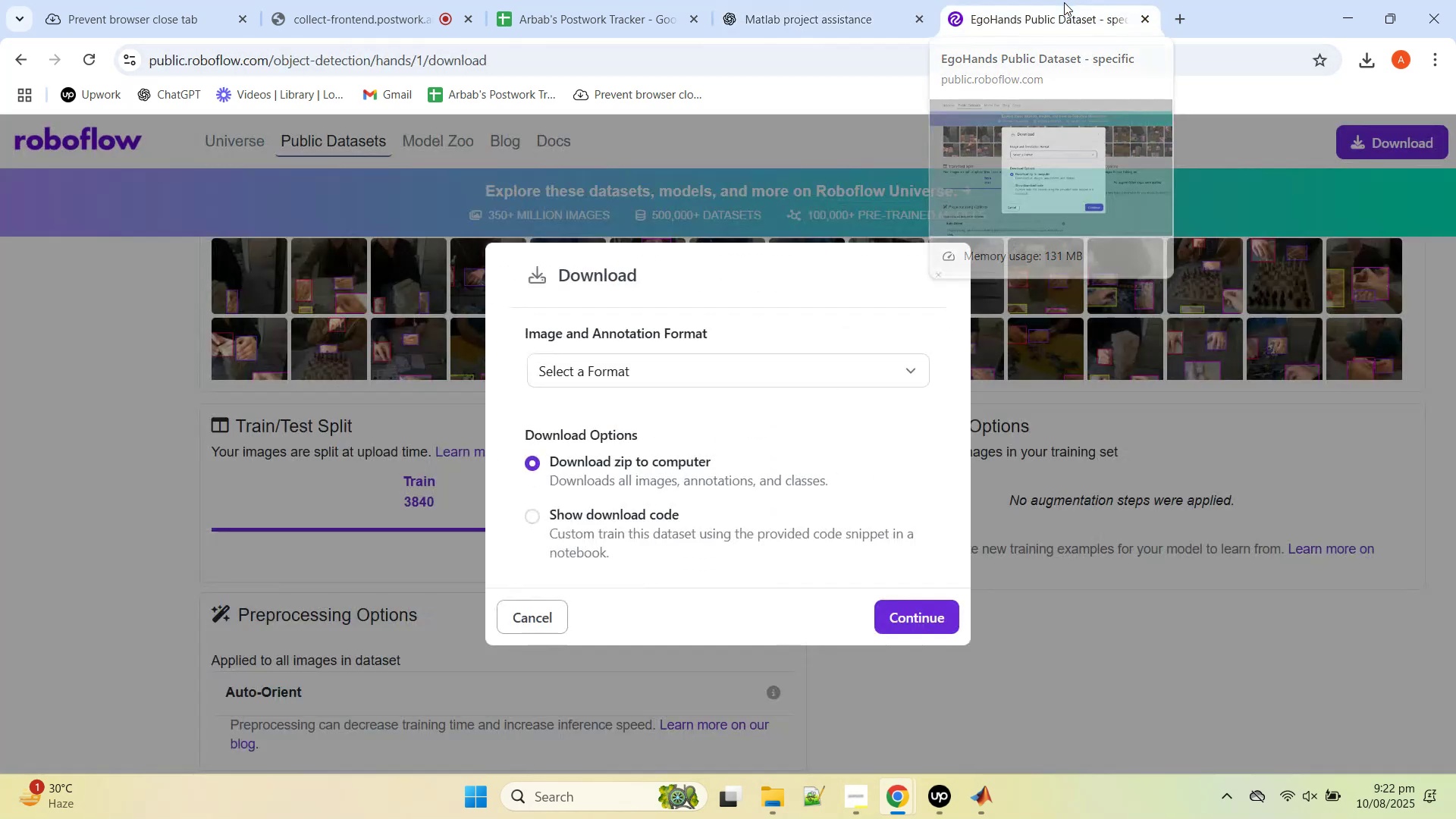 
wait(7.79)
 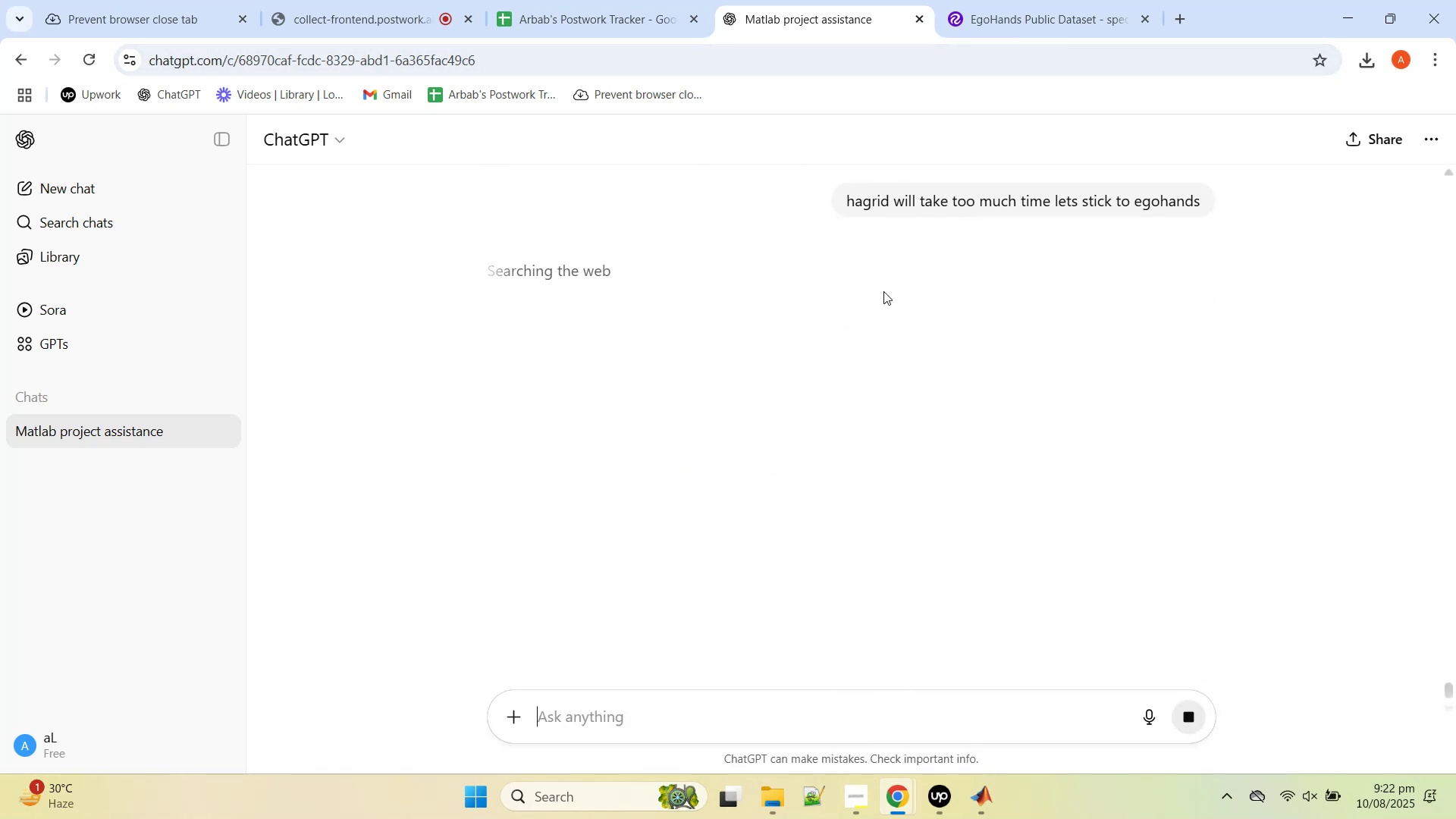 
mouse_move([761, 15])
 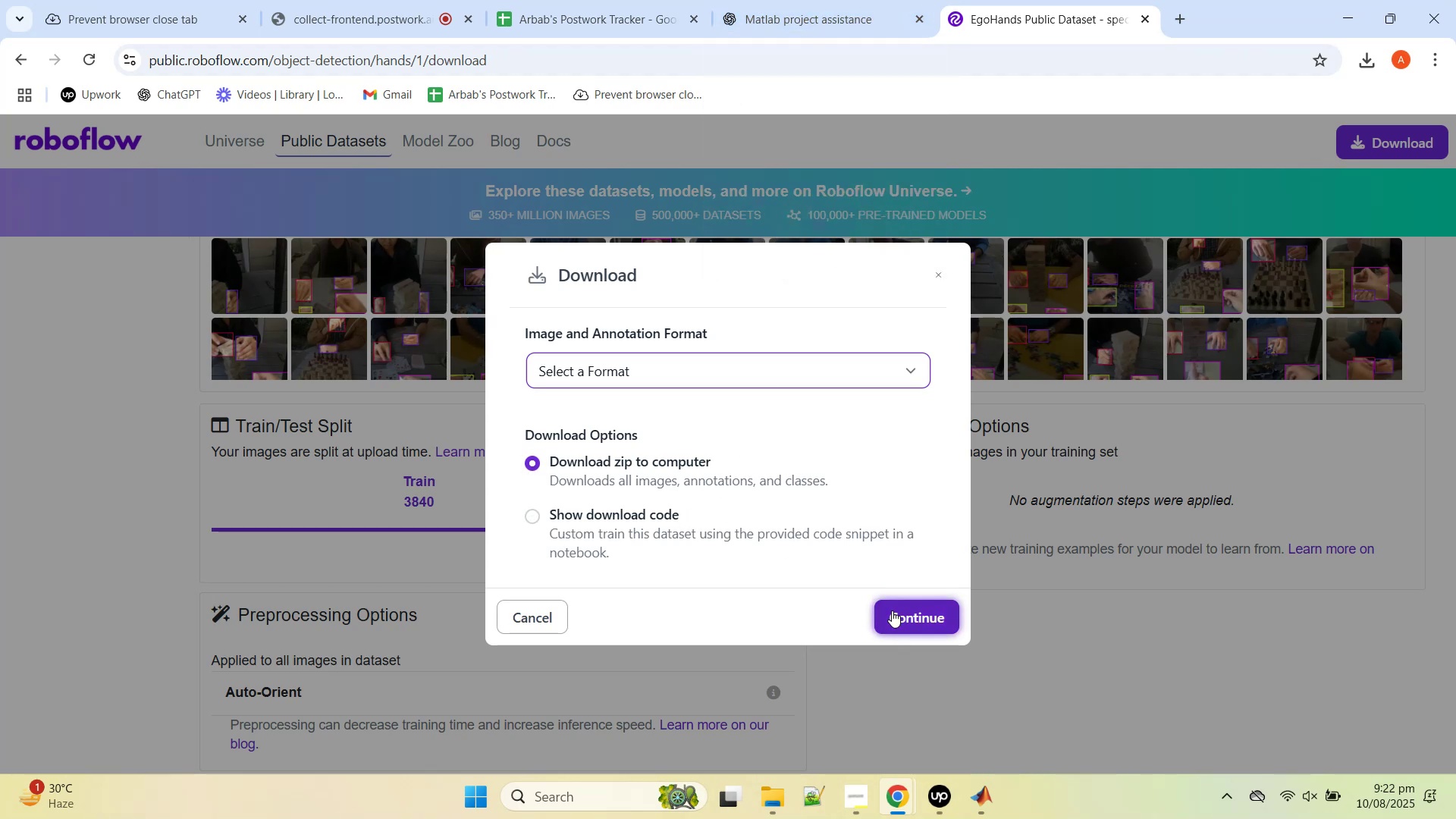 
left_click([892, 610])
 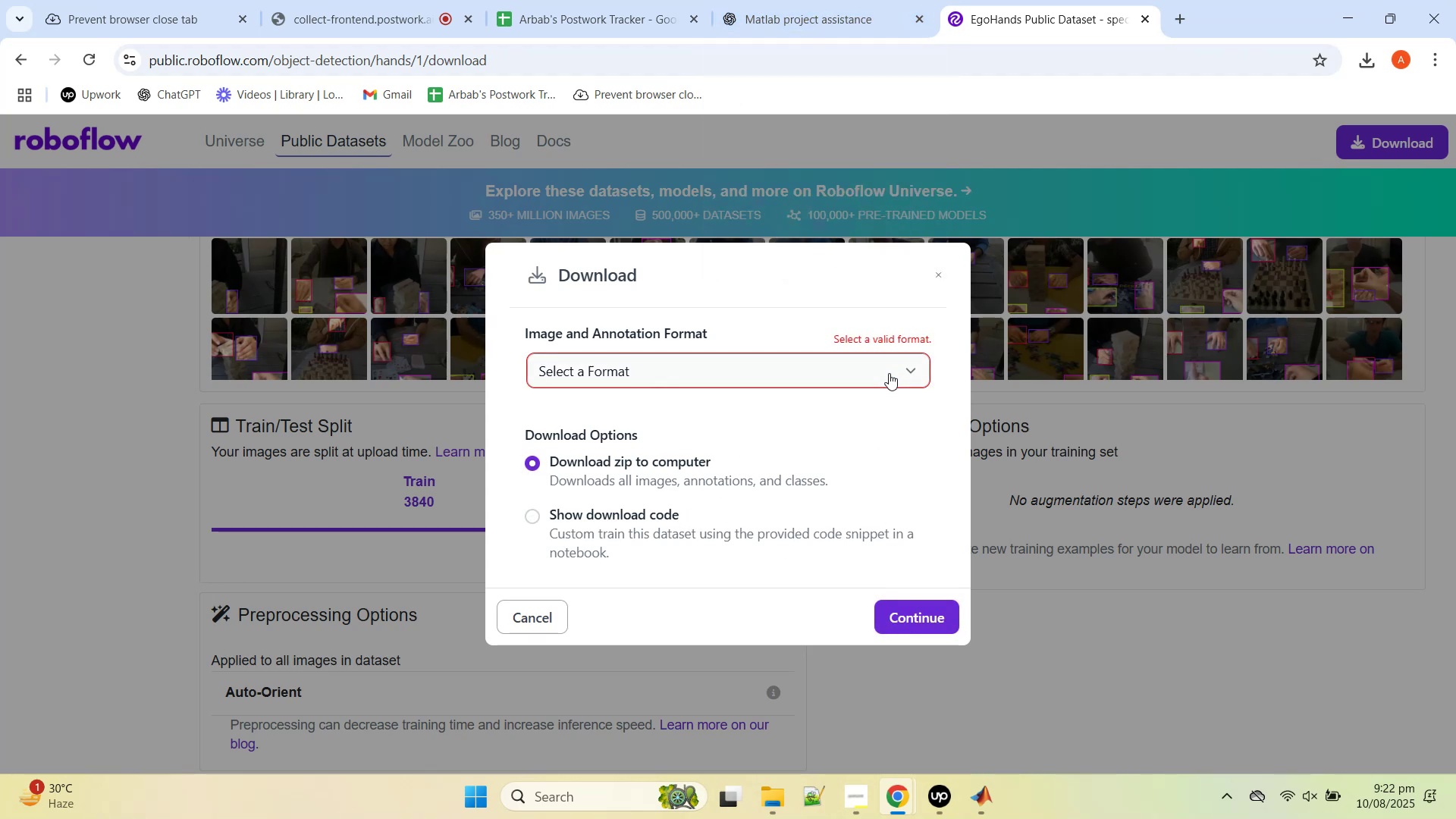 
left_click([889, 373])
 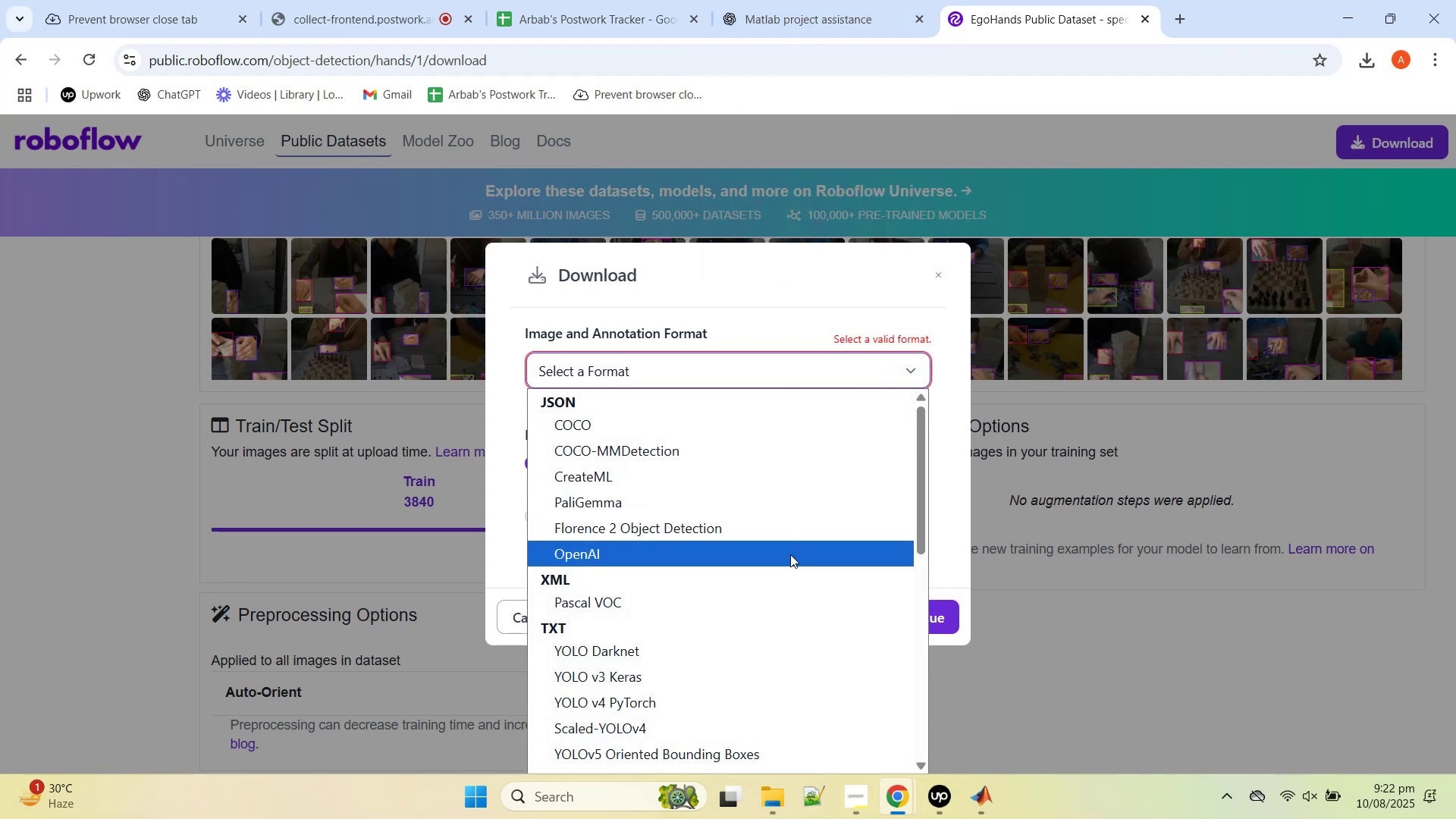 
scroll: coordinate [791, 522], scroll_direction: down, amount: 3.0
 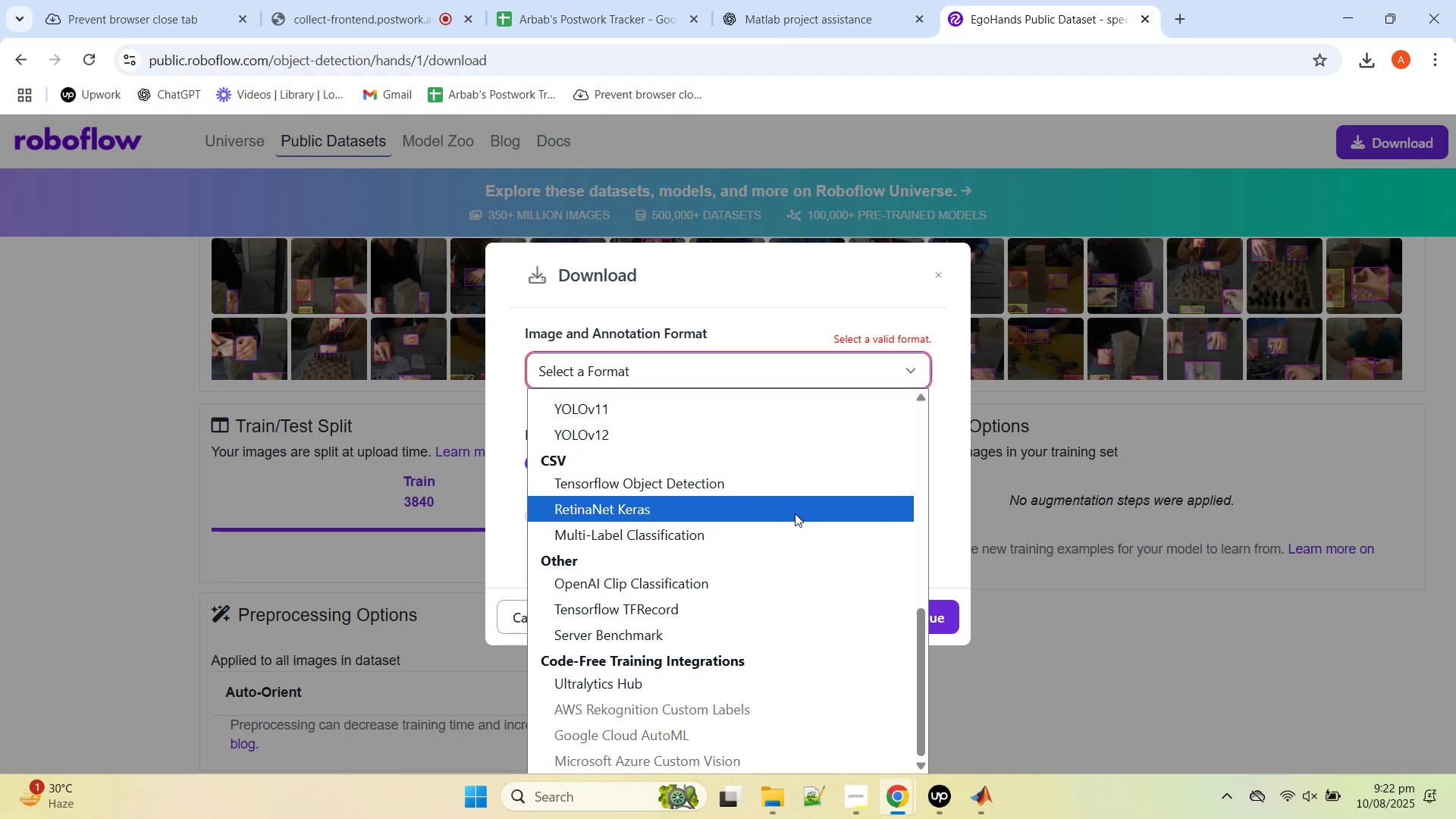 
left_click([781, 538])
 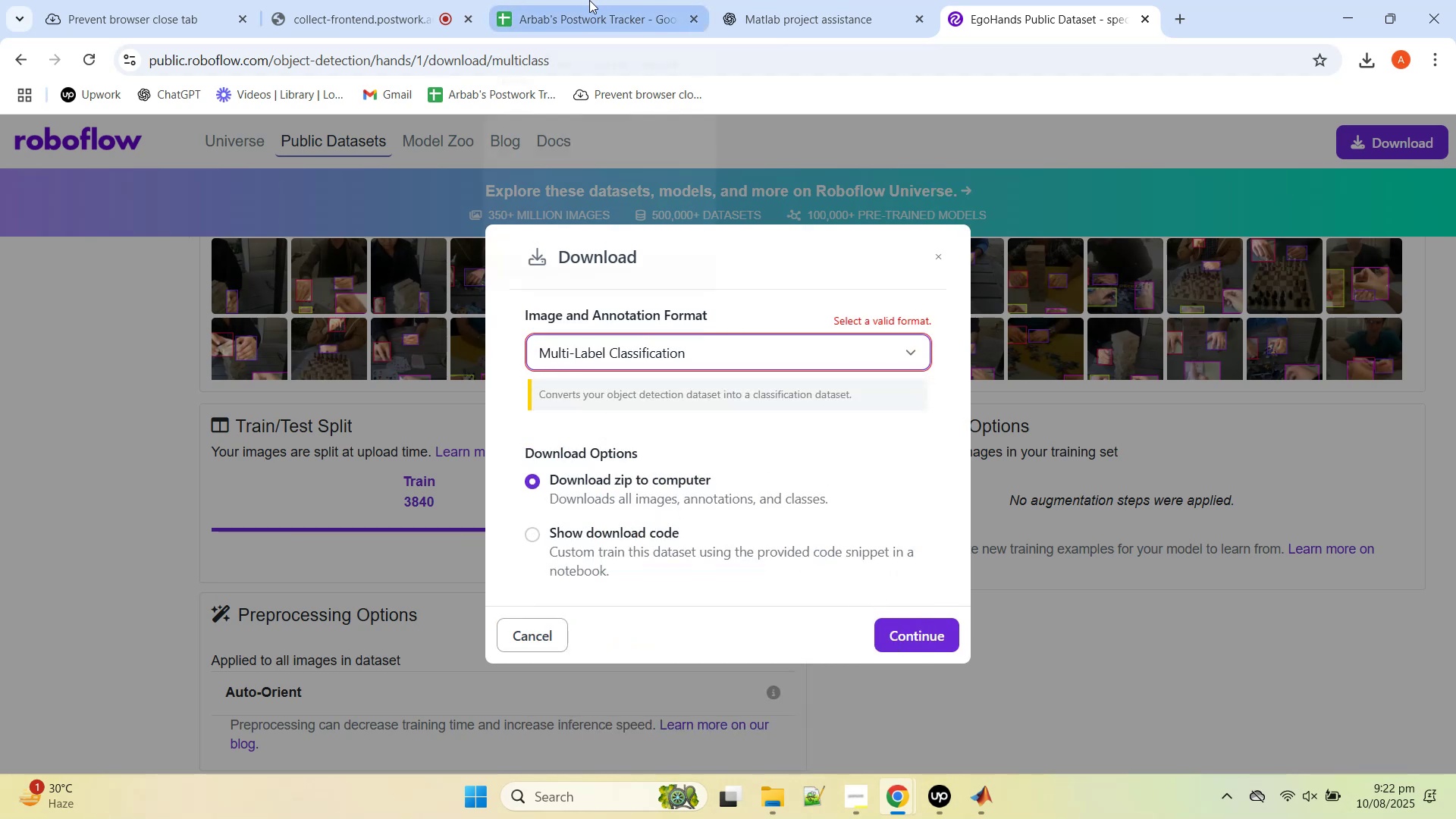 
left_click([589, 0])
 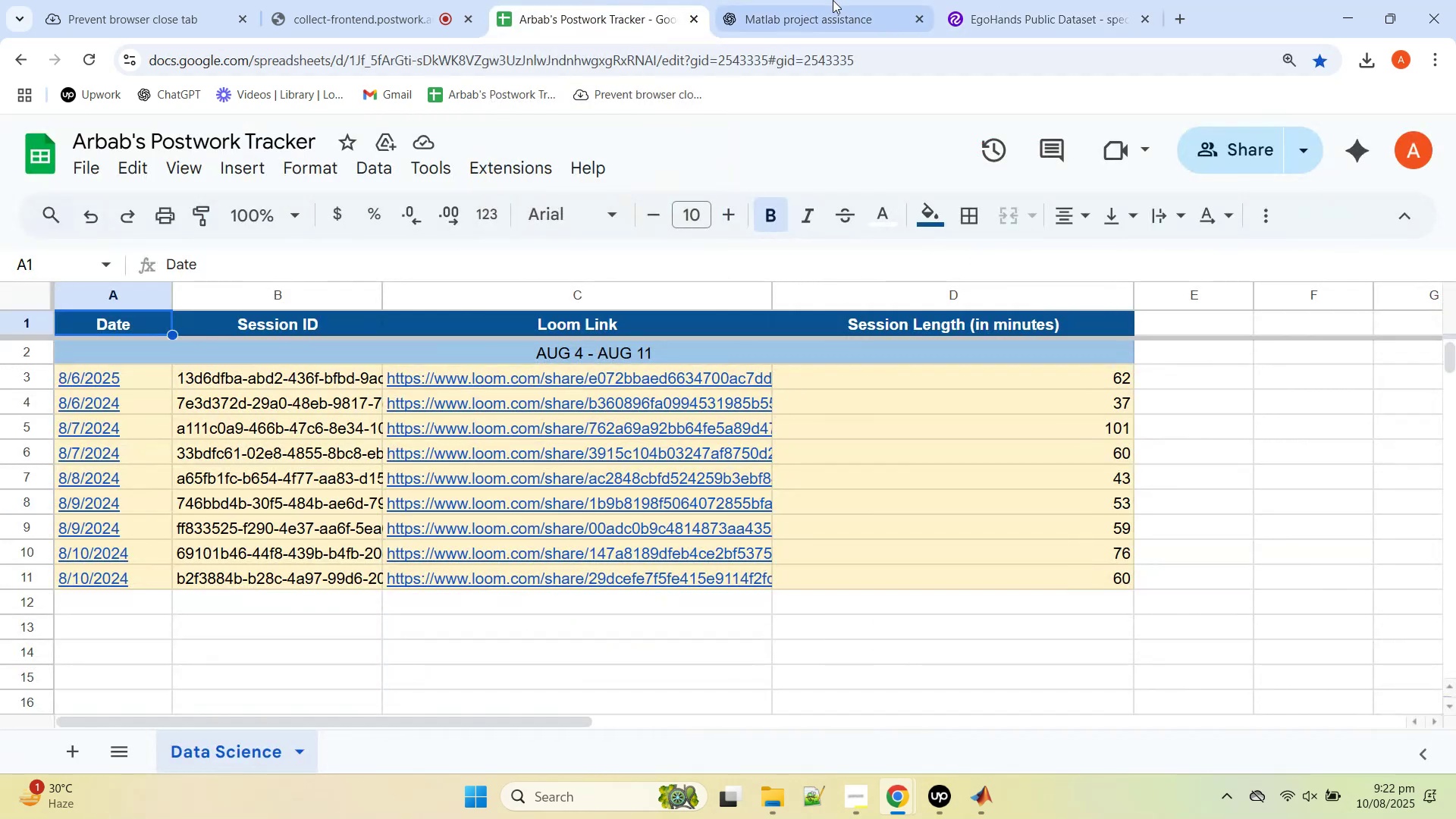 
left_click([833, 0])
 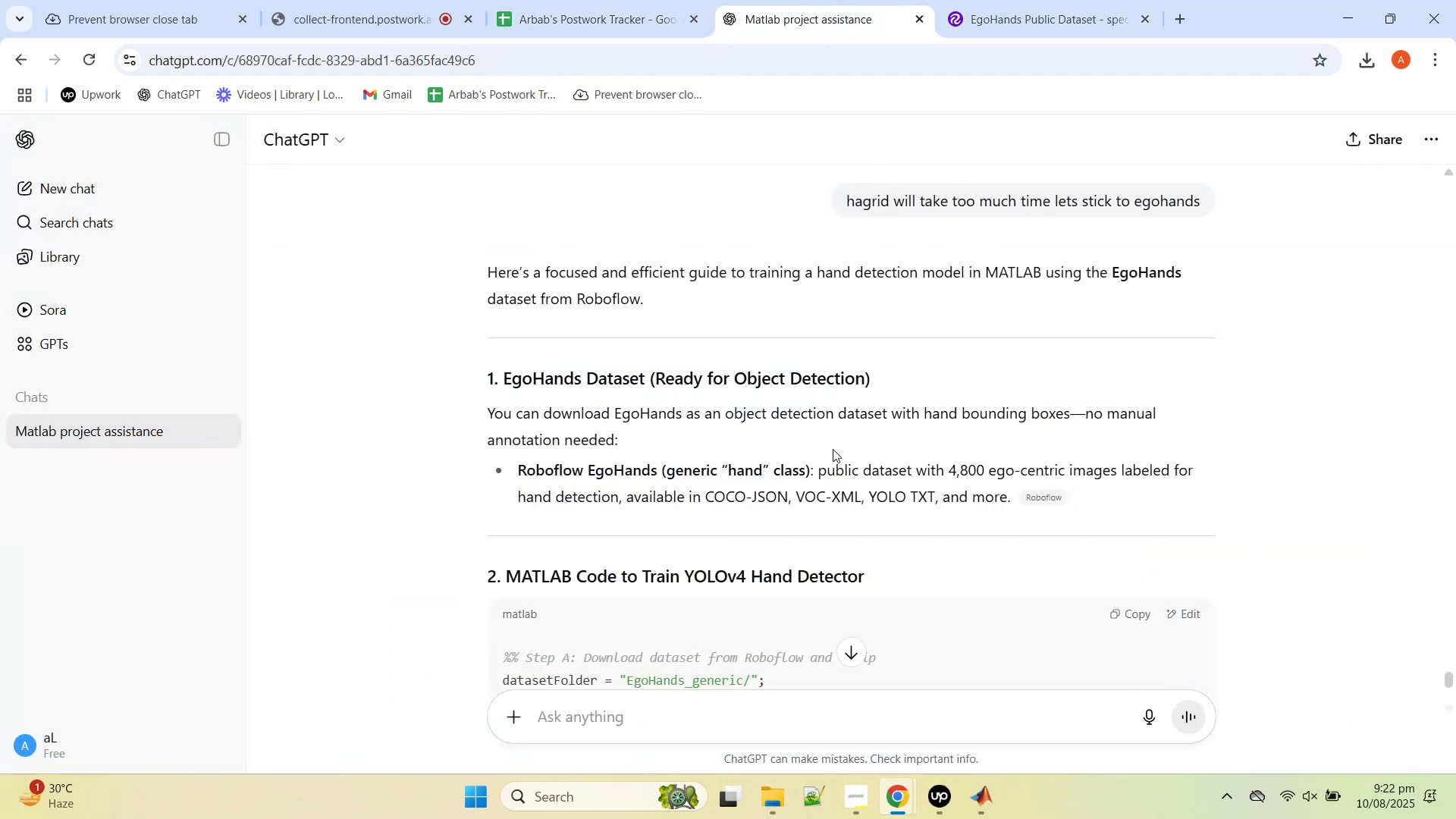 
scroll: coordinate [853, 461], scroll_direction: down, amount: 3.0
 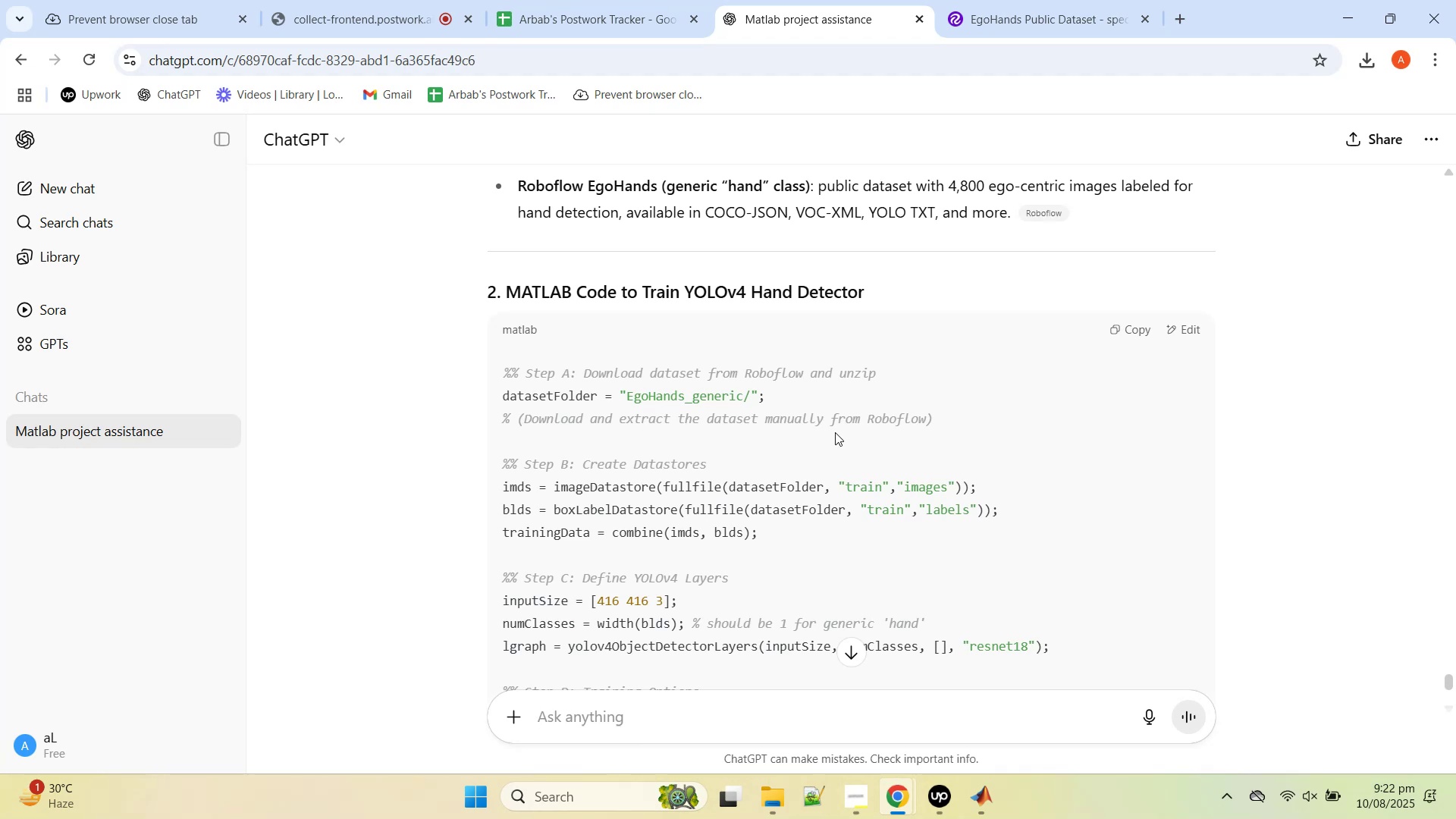 
wait(11.13)
 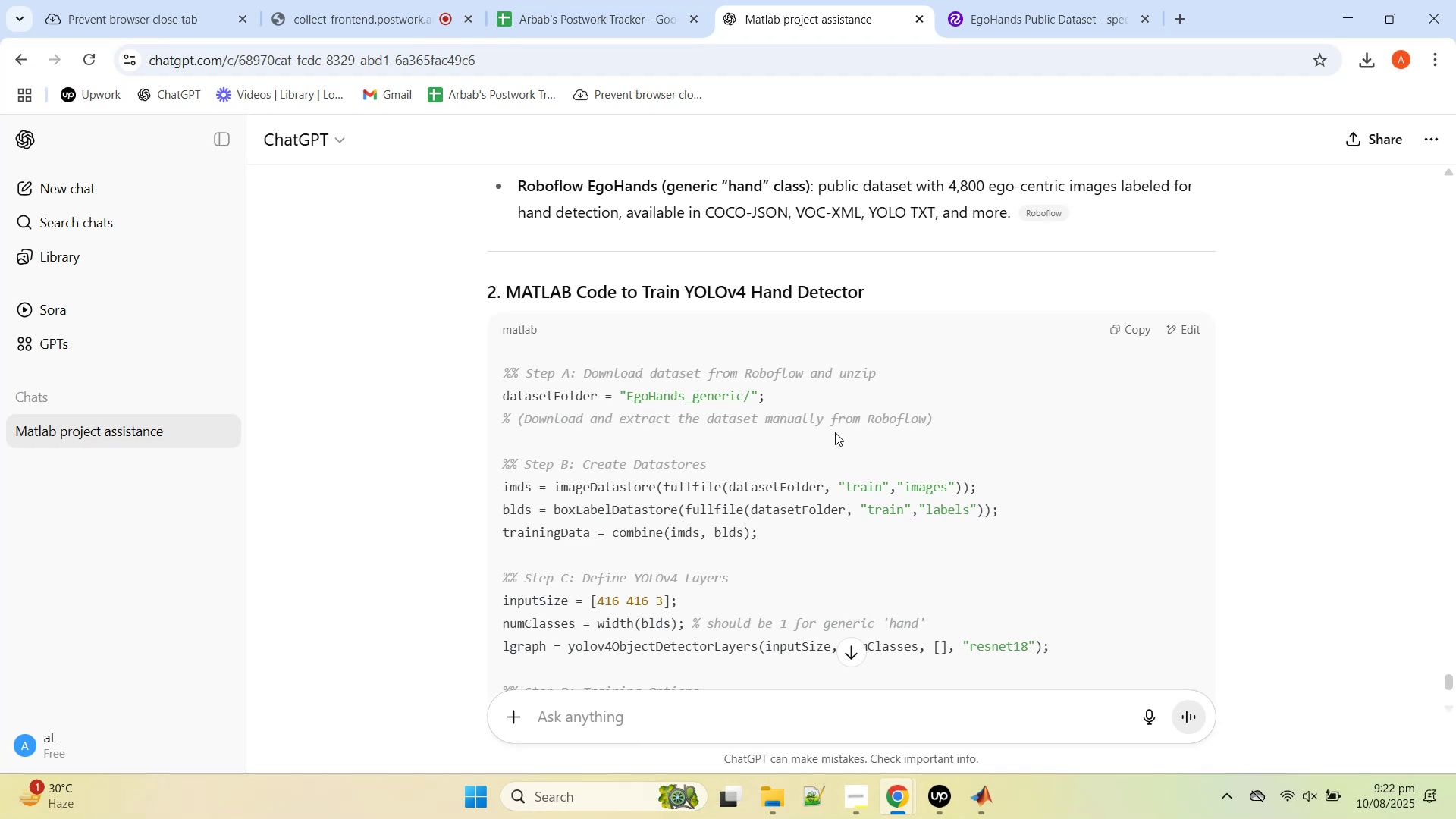 
left_click([651, 718])
 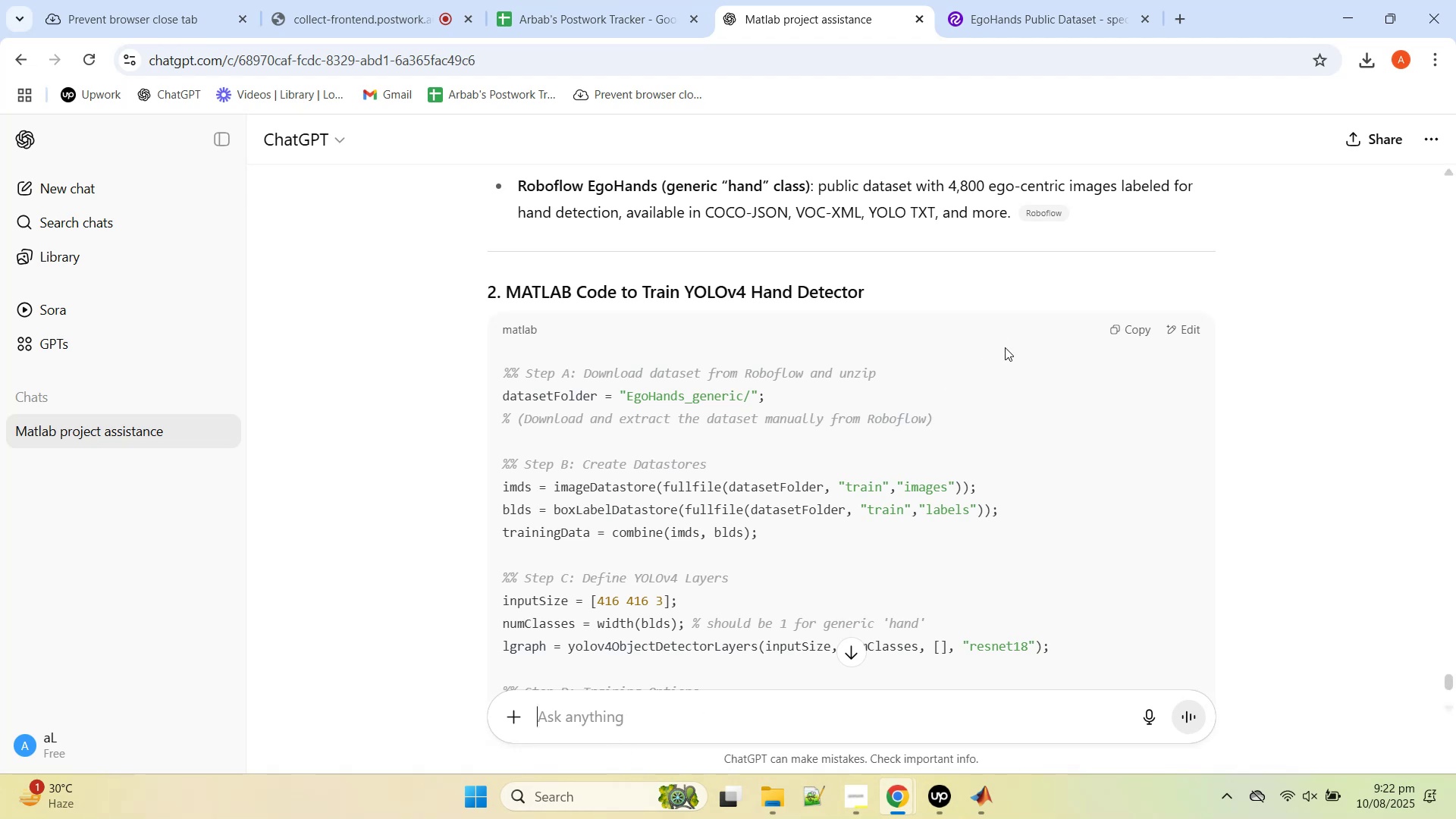 
wait(6.84)
 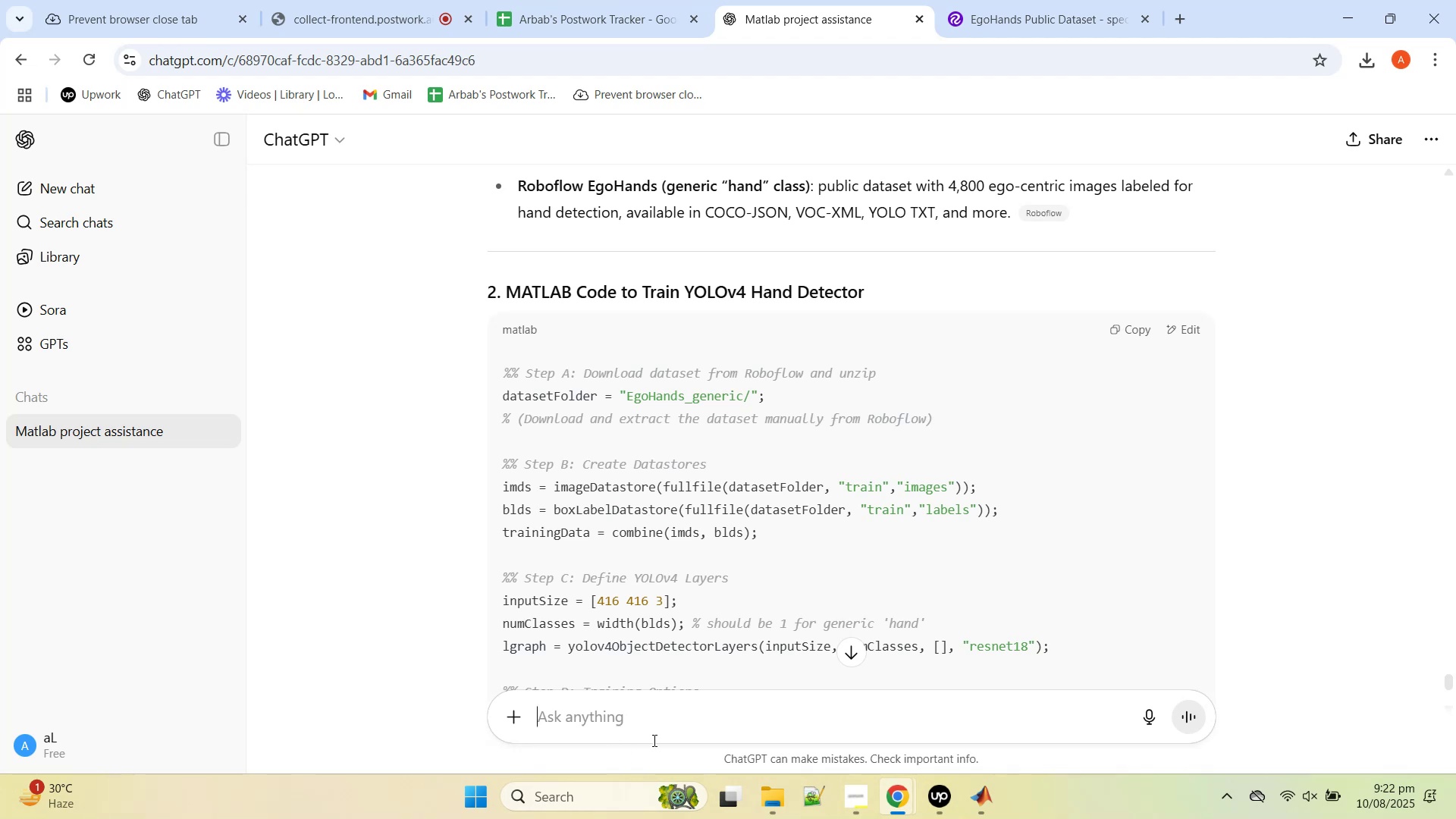 
left_click([1005, 2])
 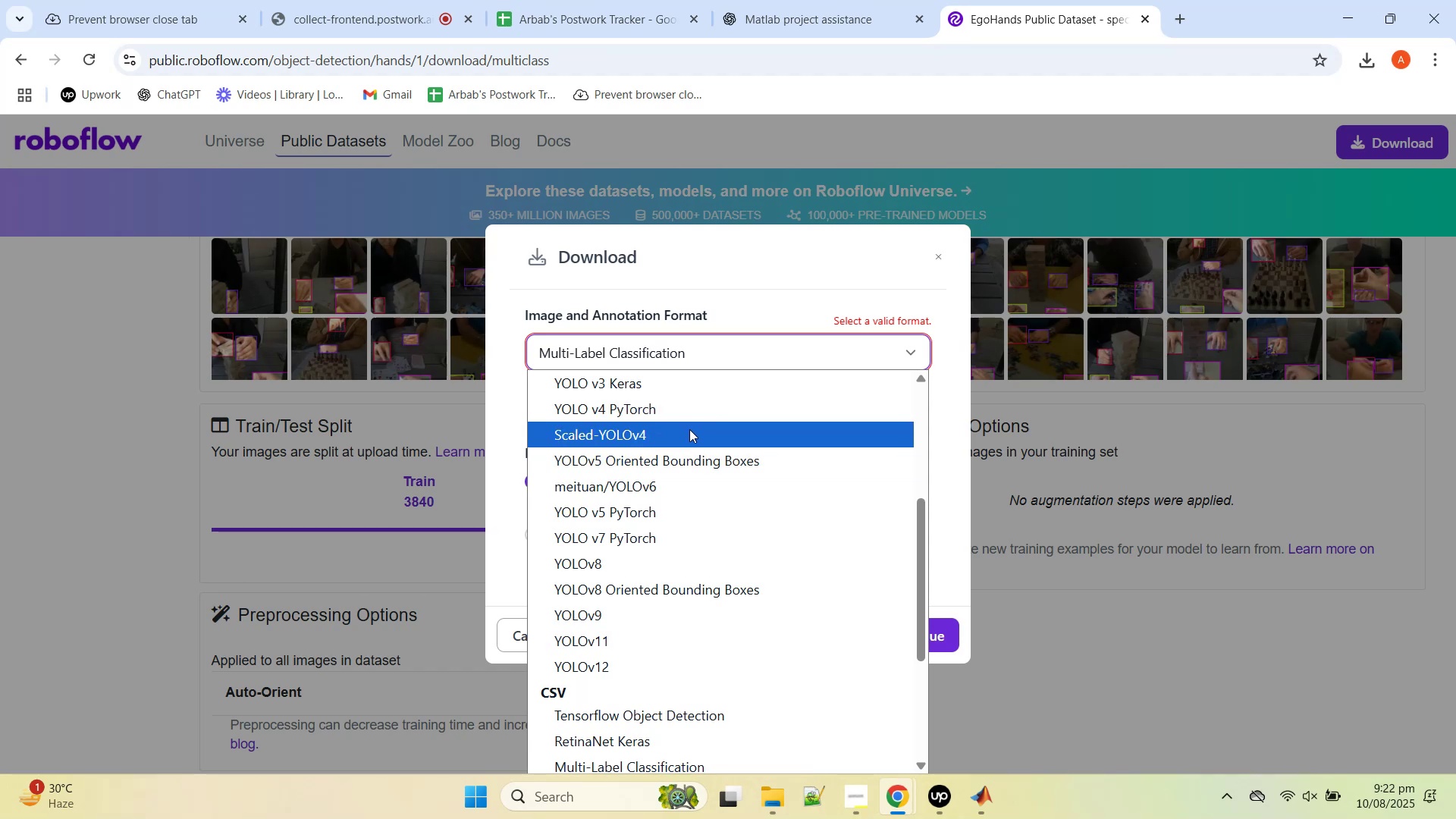 
wait(7.33)
 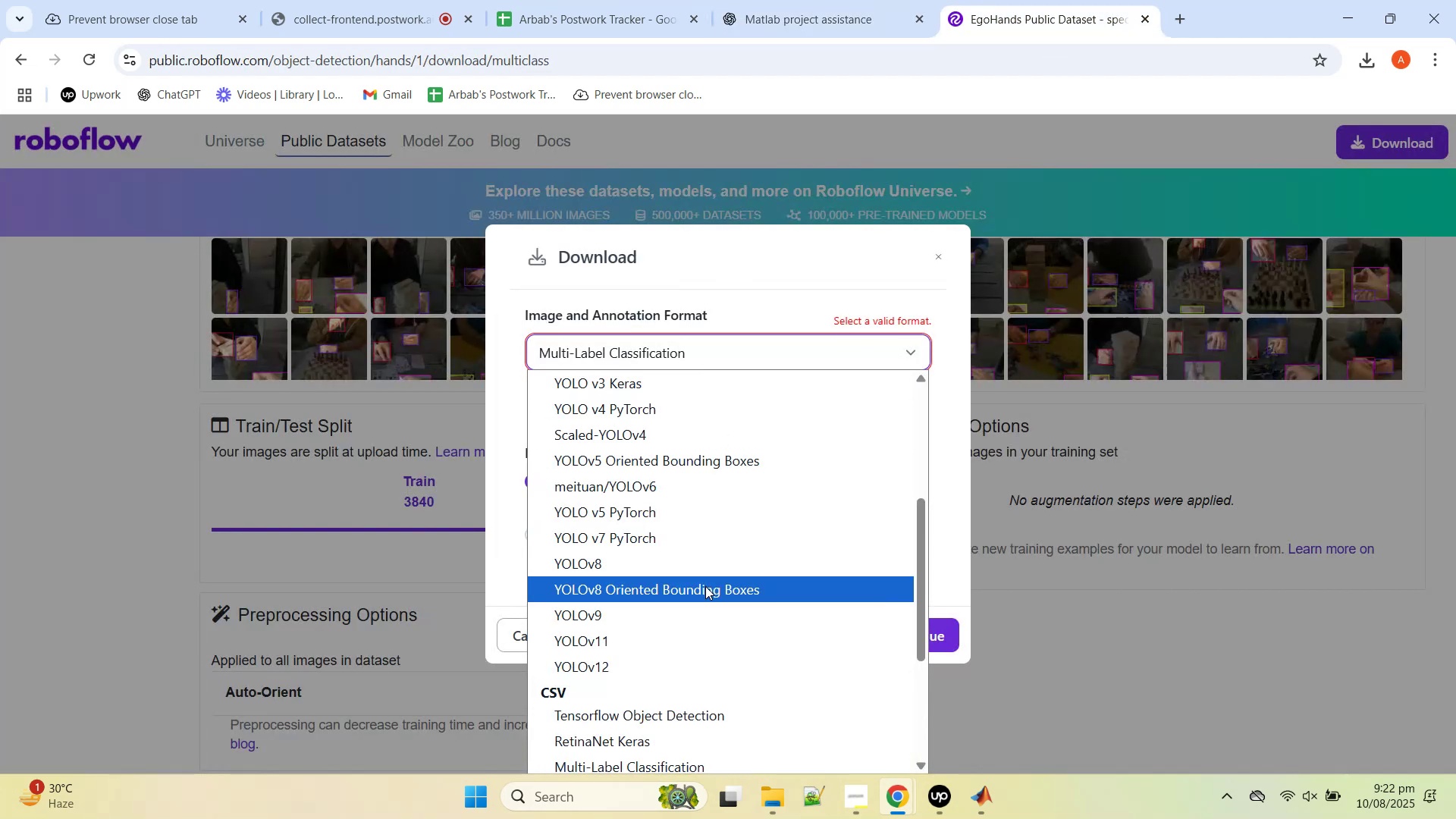 
left_click([689, 429])
 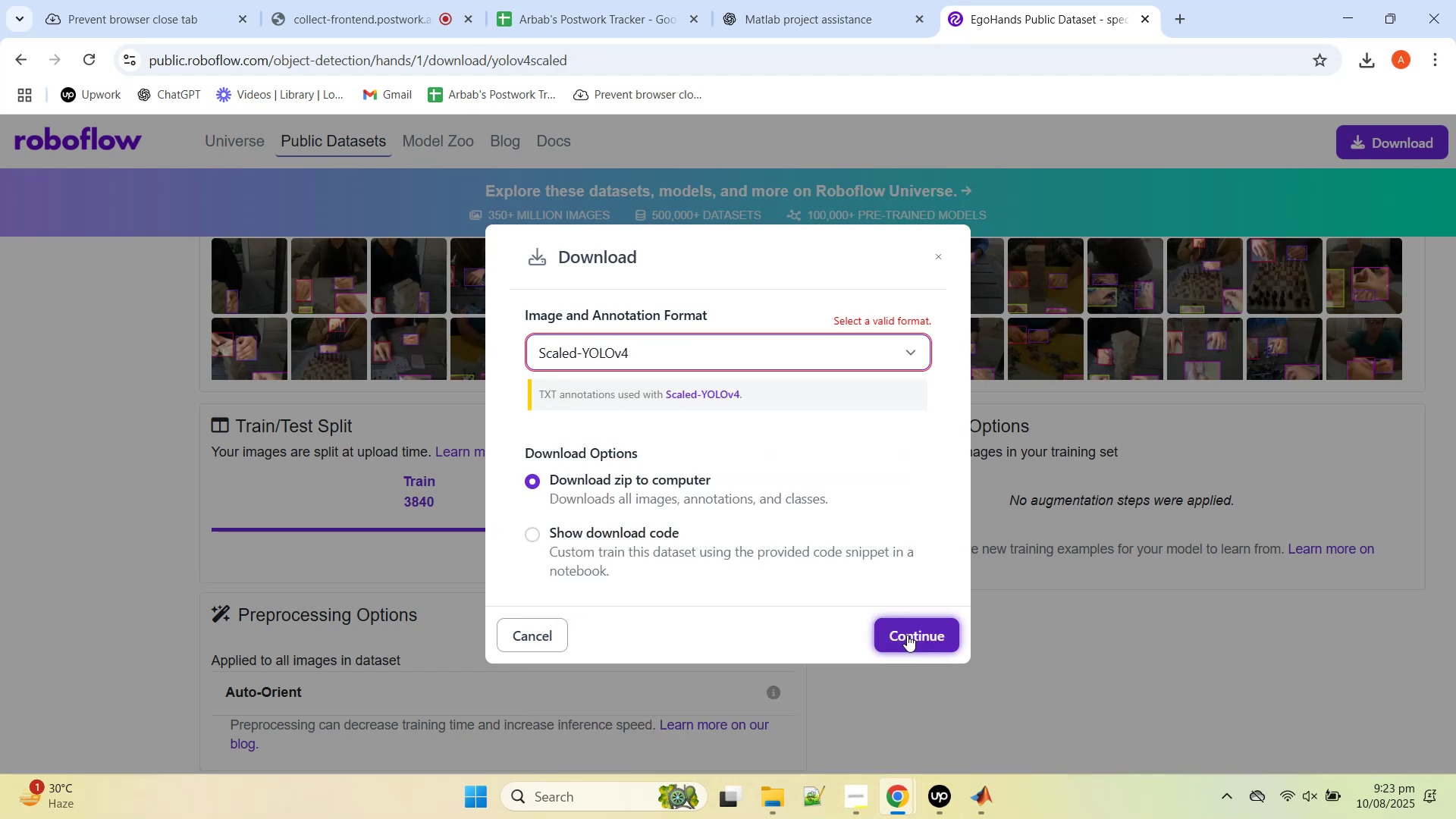 
left_click([906, 632])
 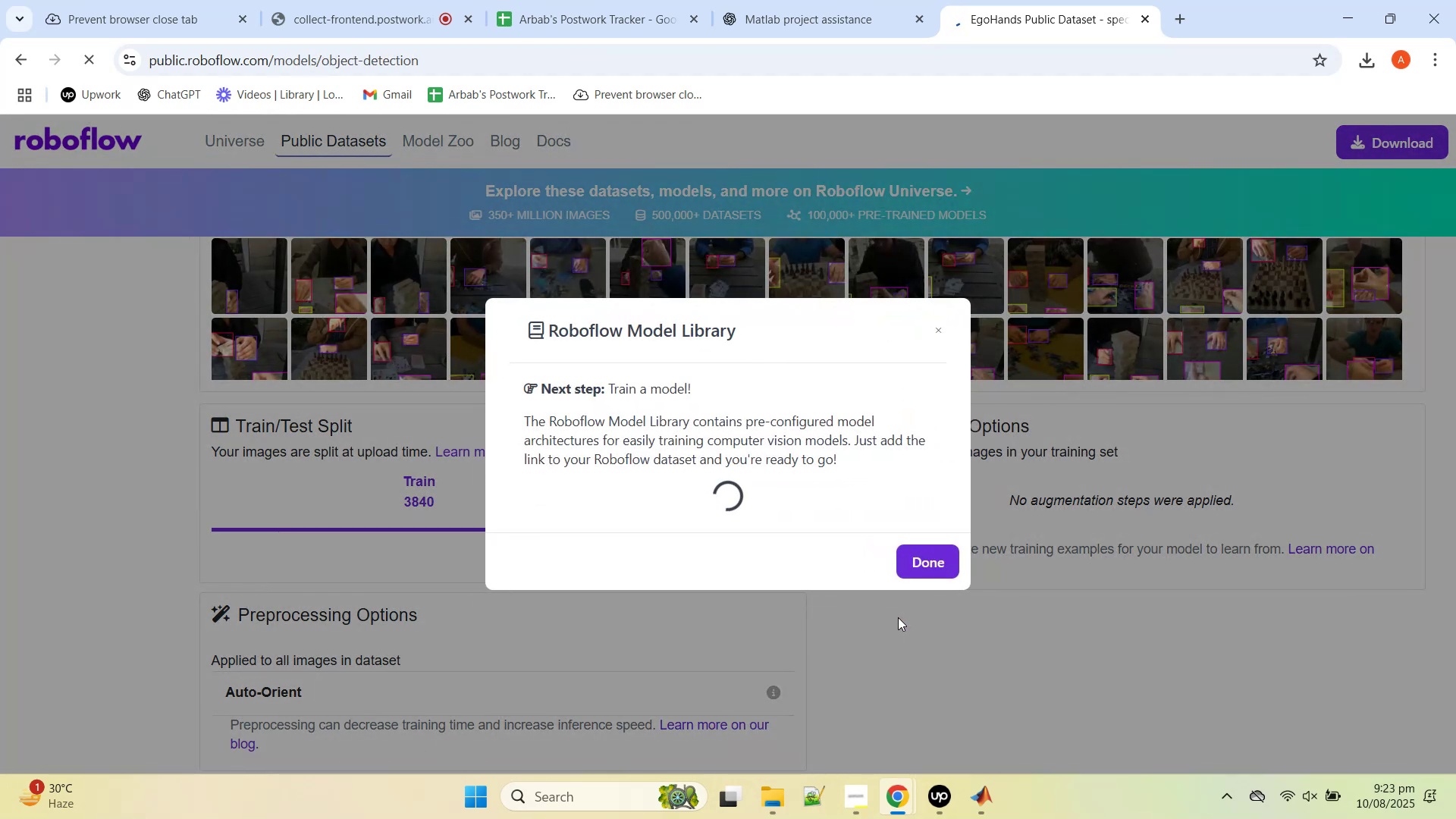 
wait(9.27)
 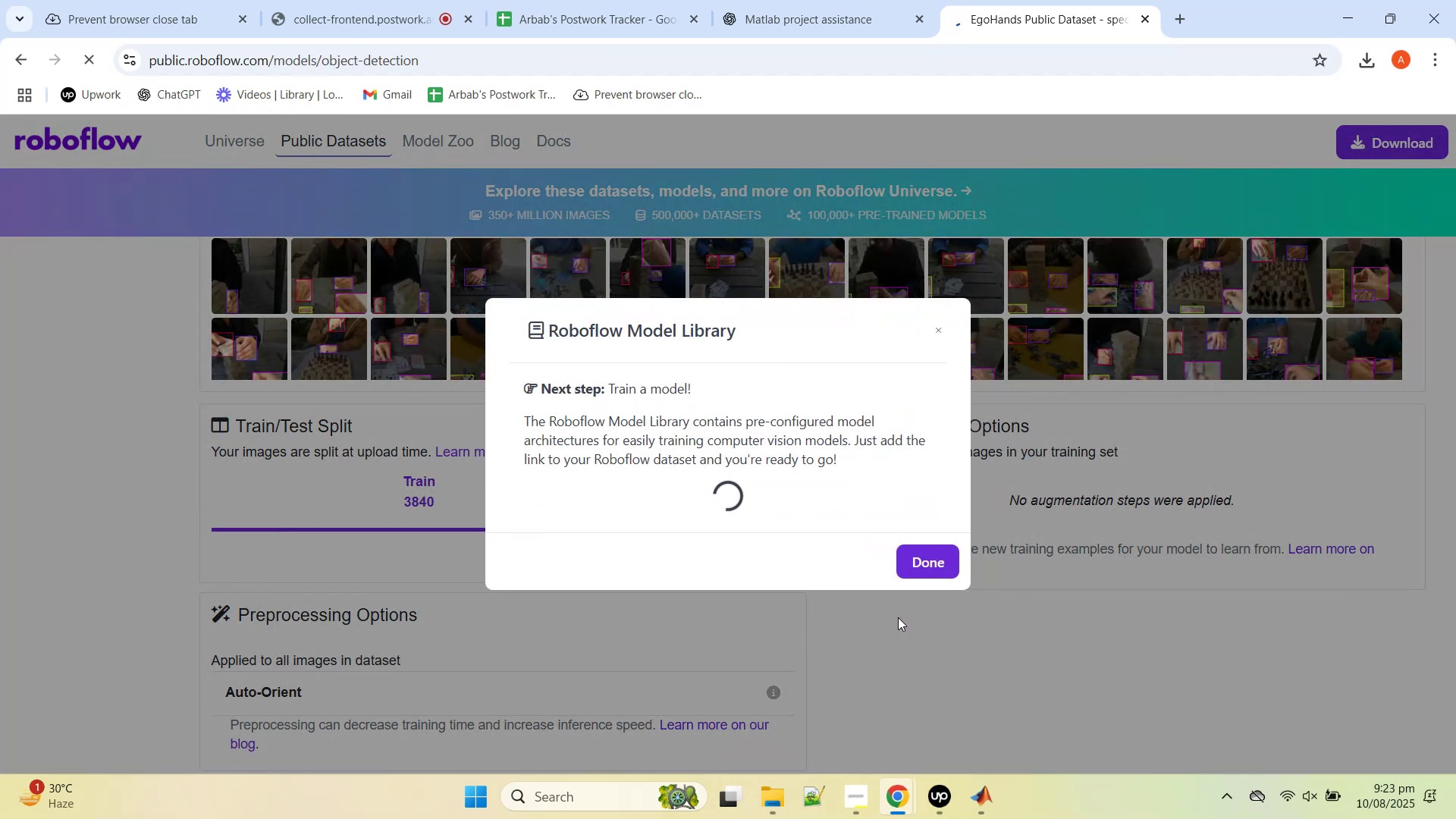 
left_click([940, 218])
 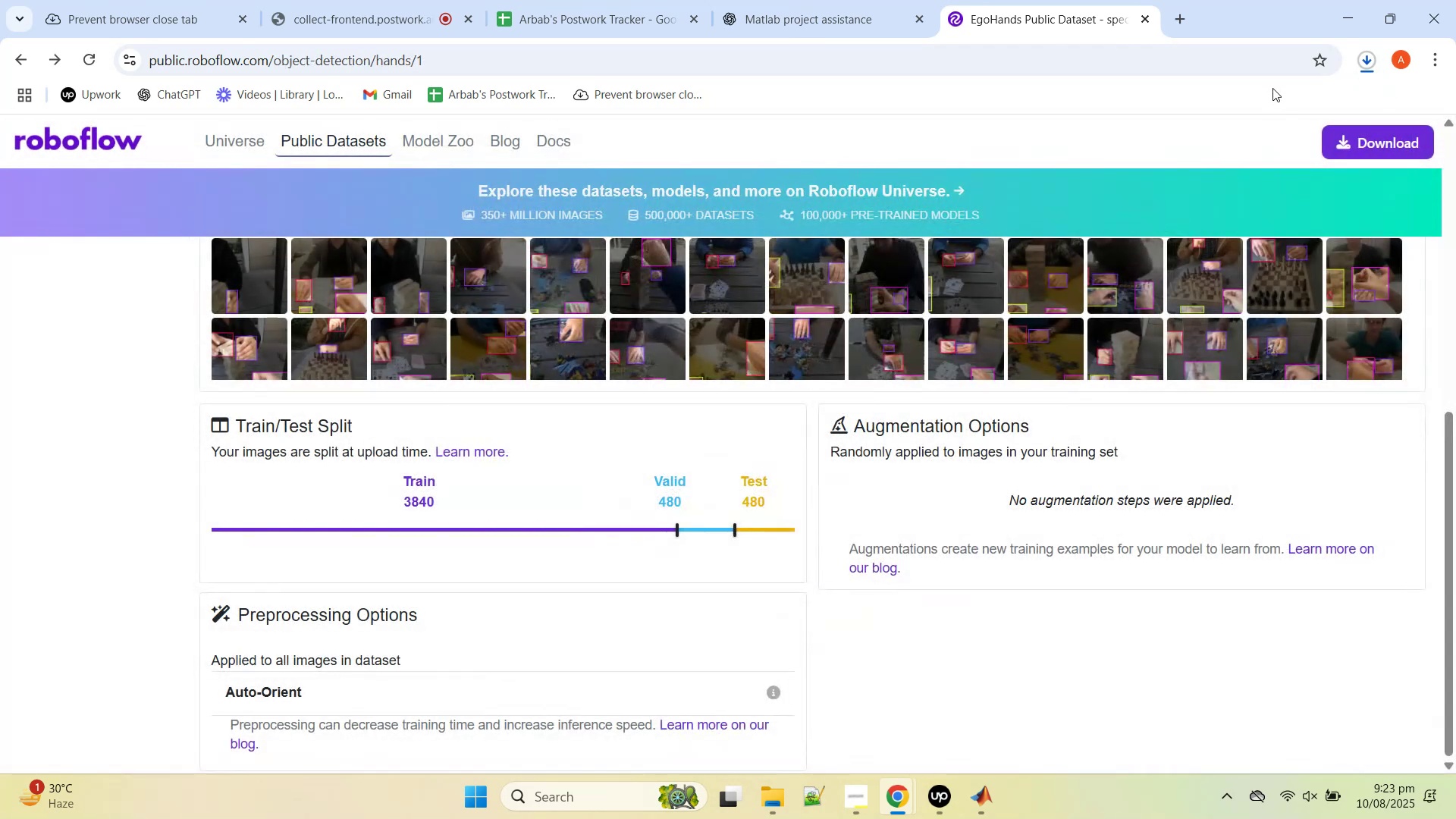 
mouse_move([1351, 78])
 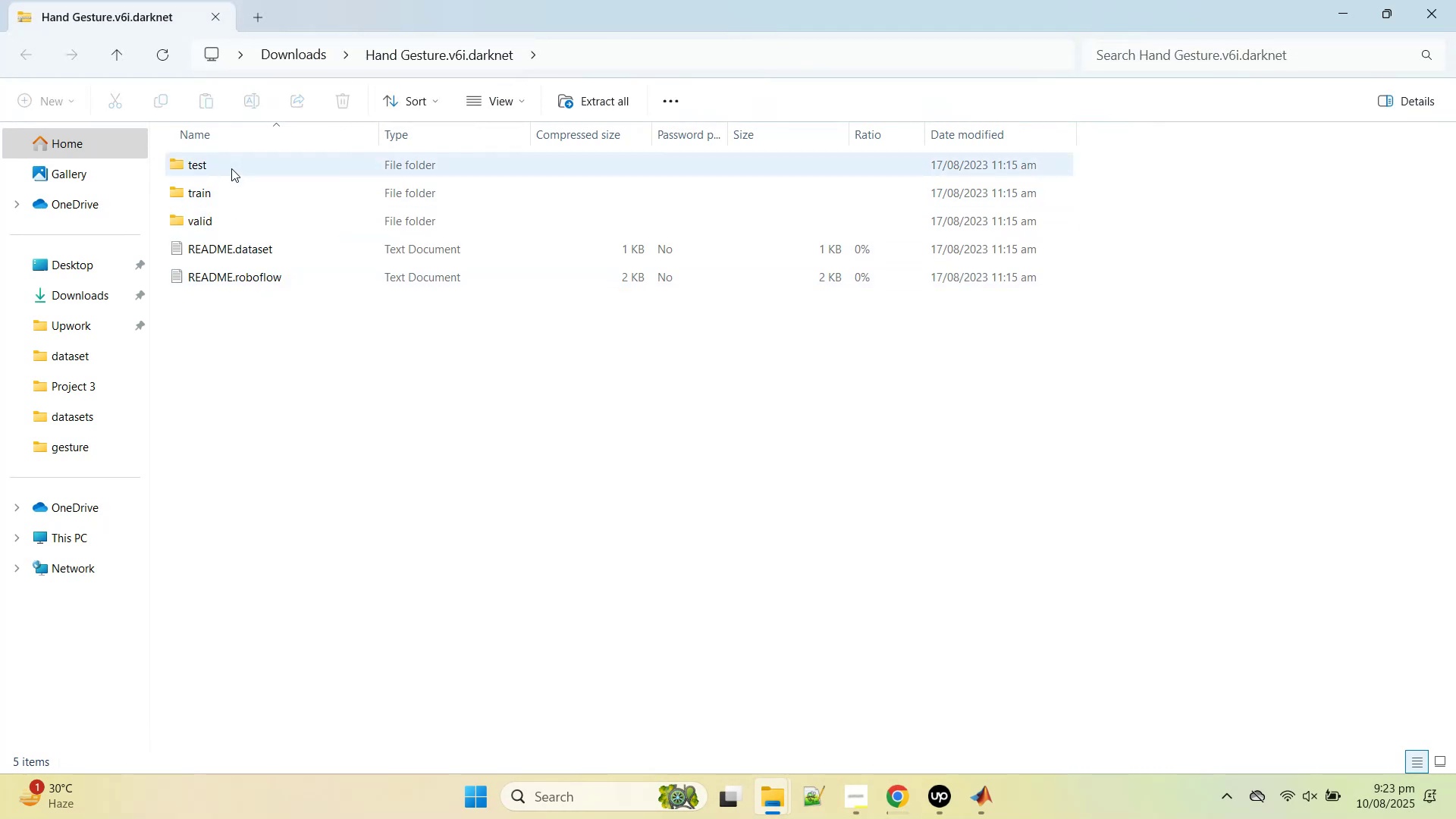 
wait(6.48)
 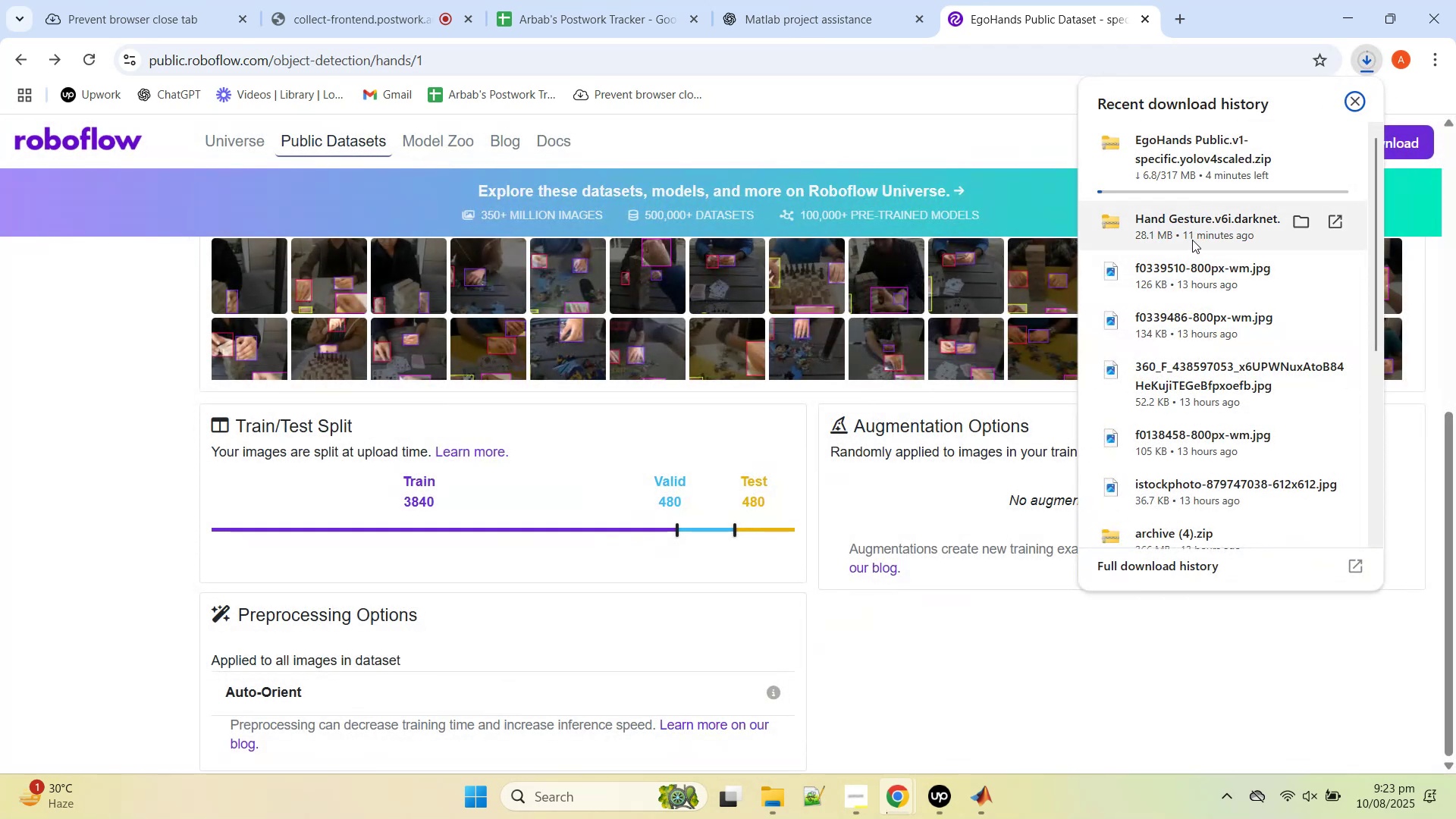 
left_click([229, 166])
 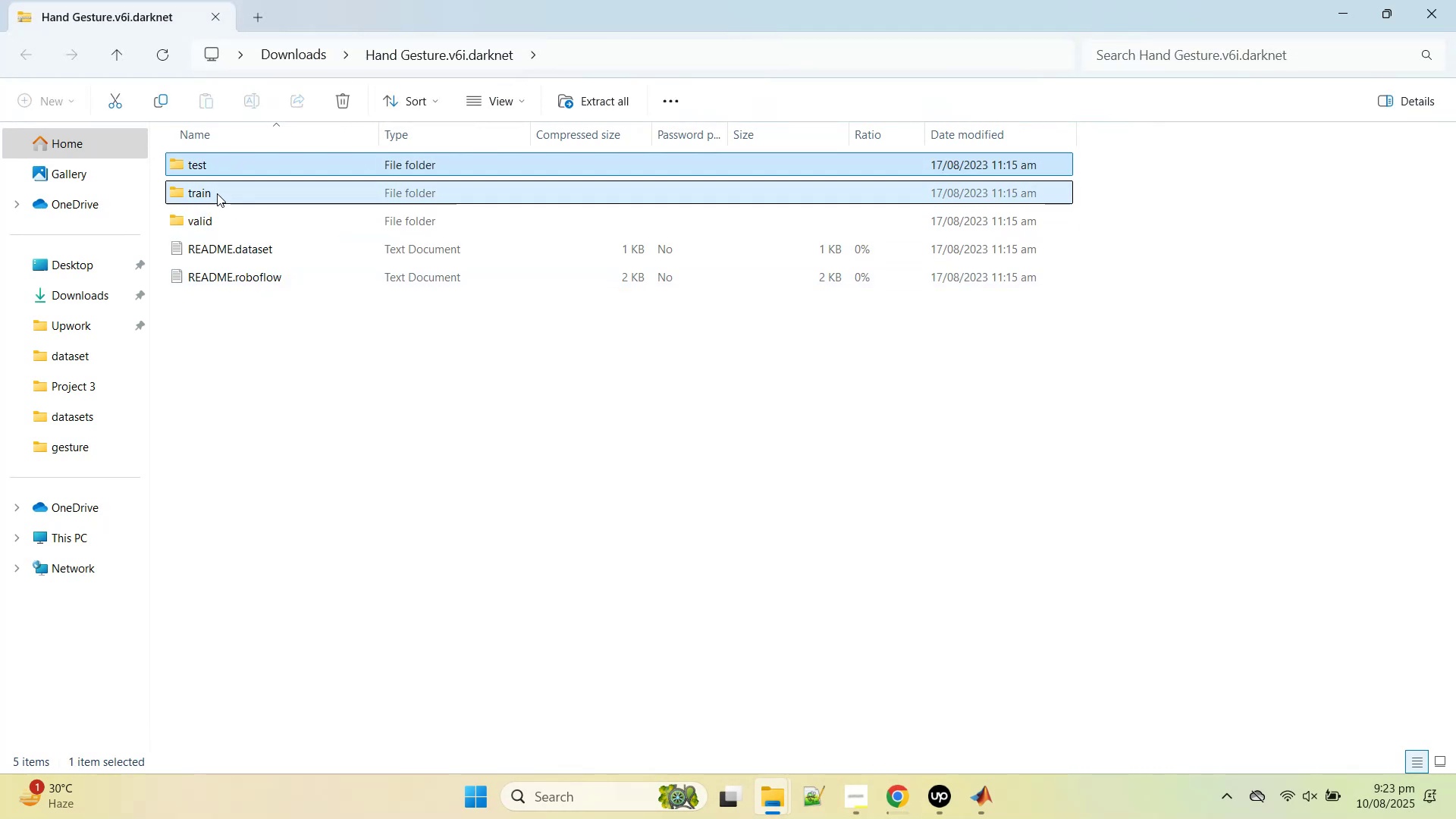 
double_click([217, 193])
 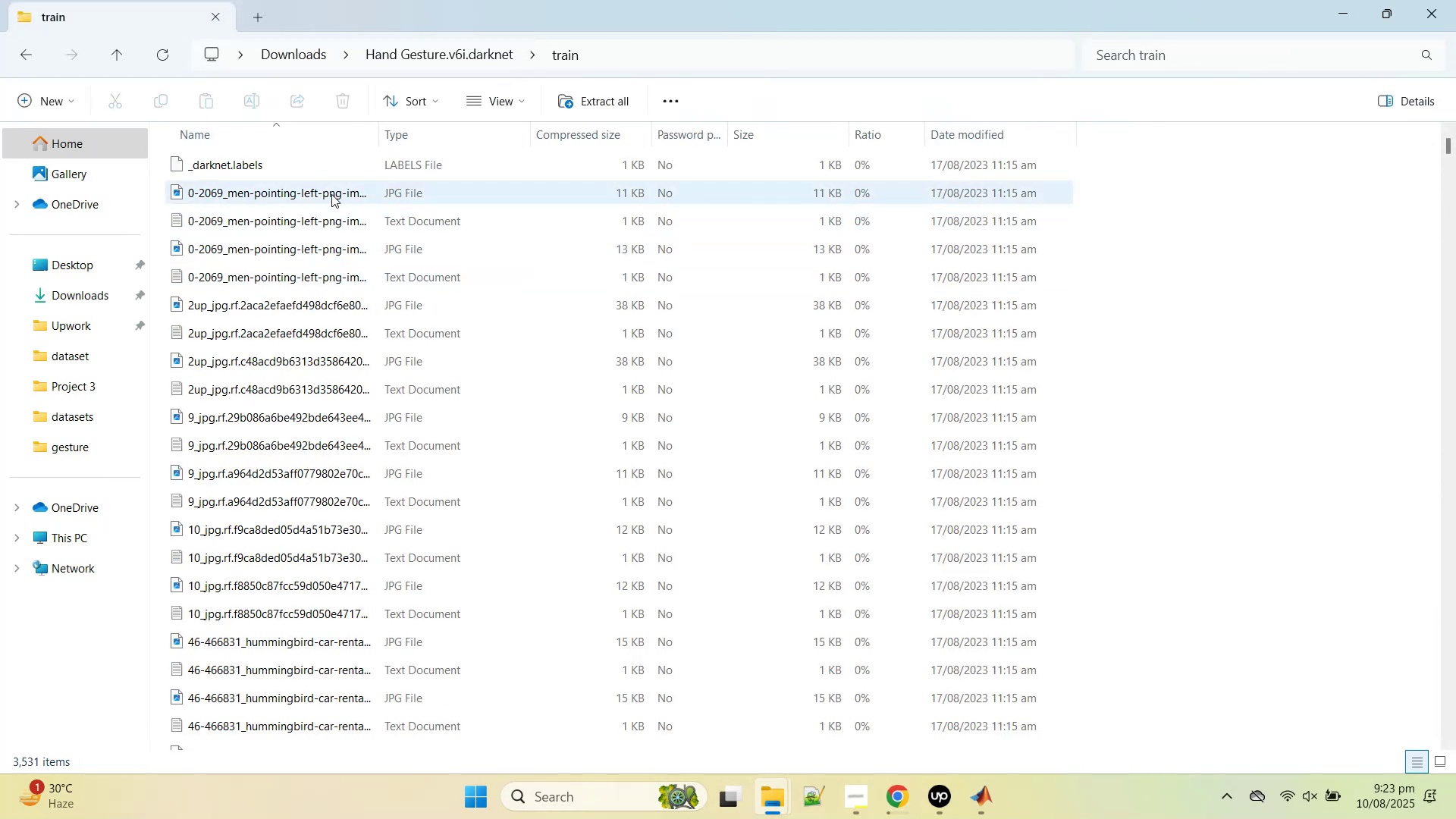 
double_click([331, 194])
 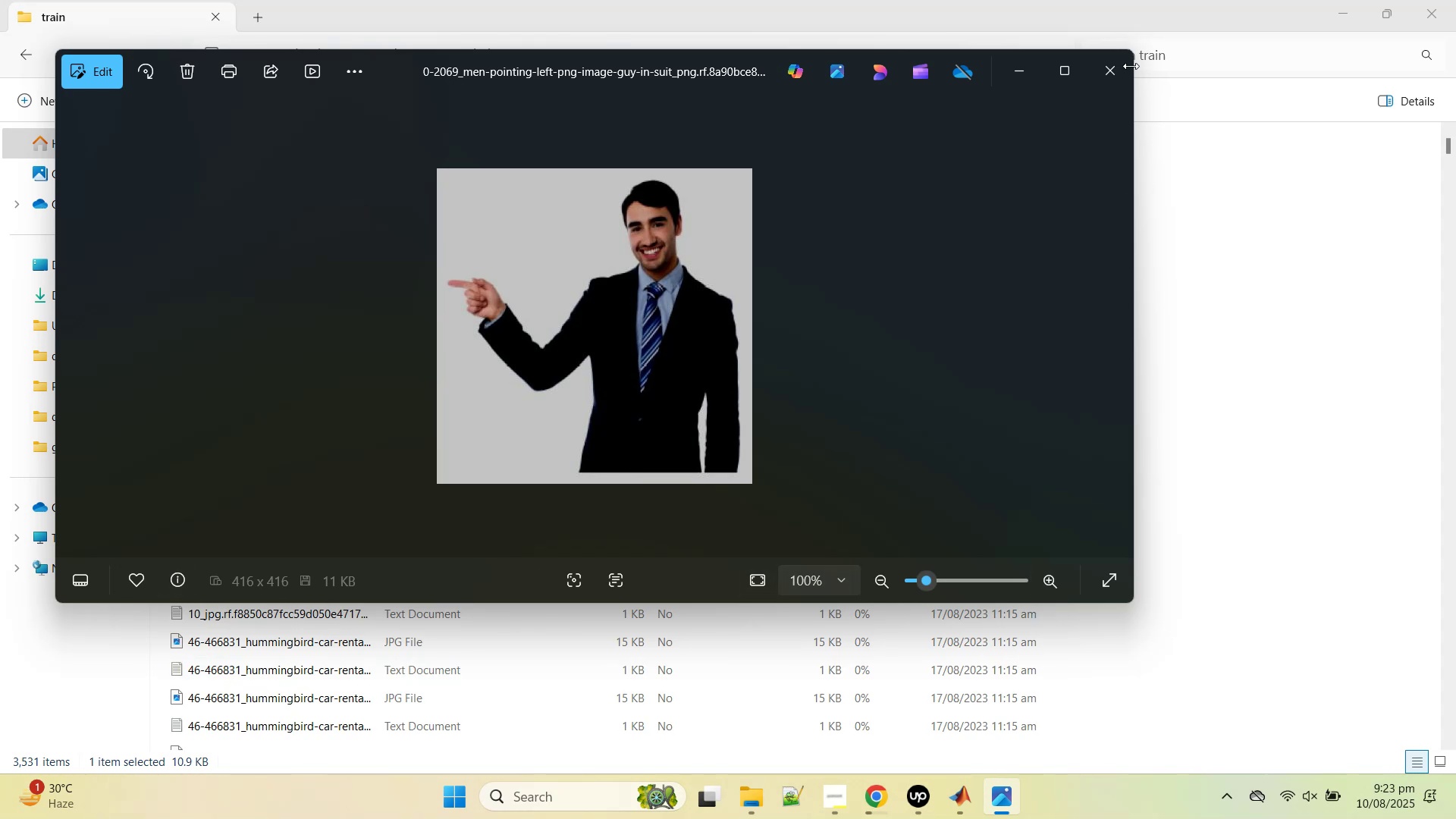 
wait(12.73)
 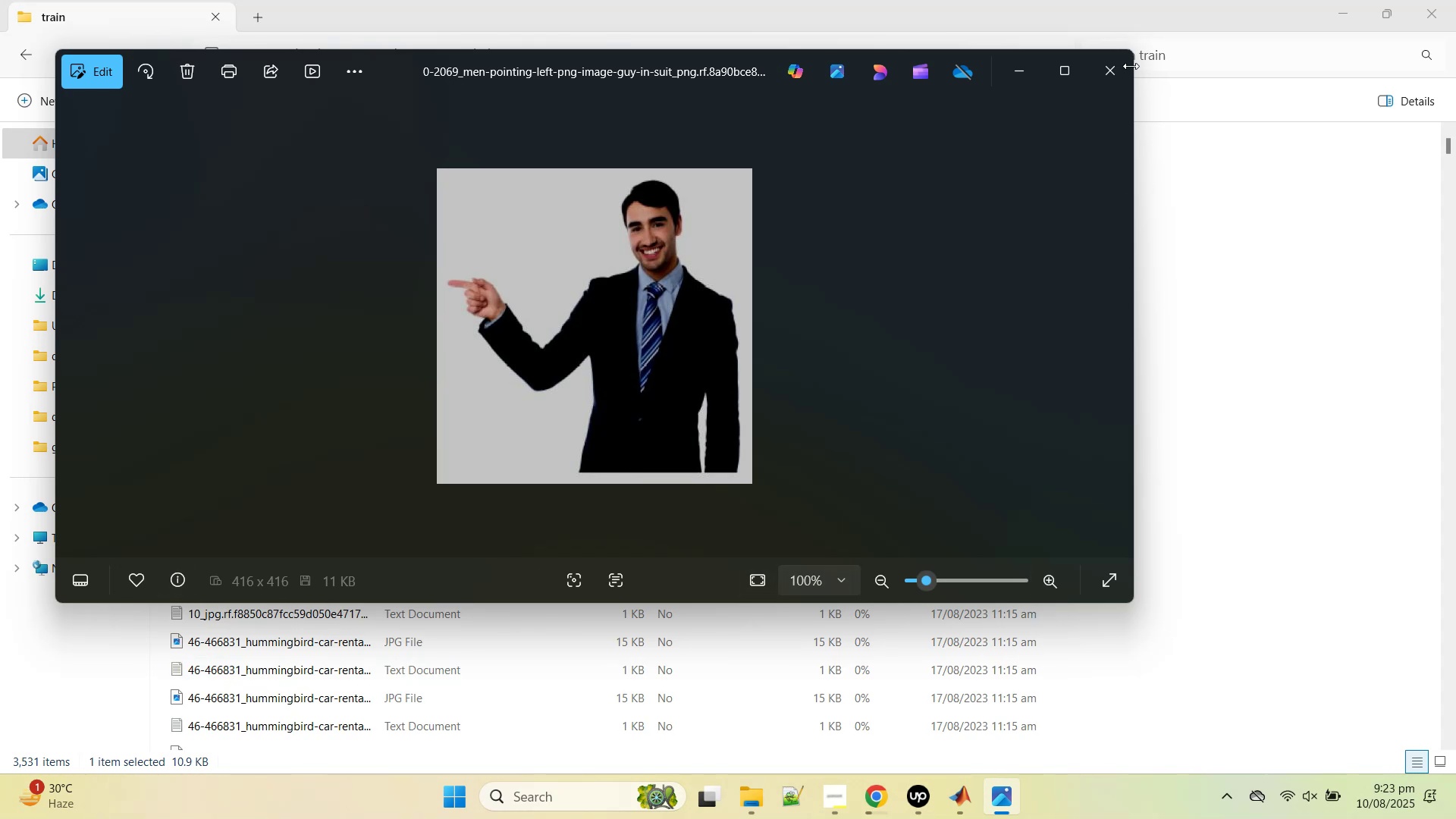 
left_click([1129, 70])
 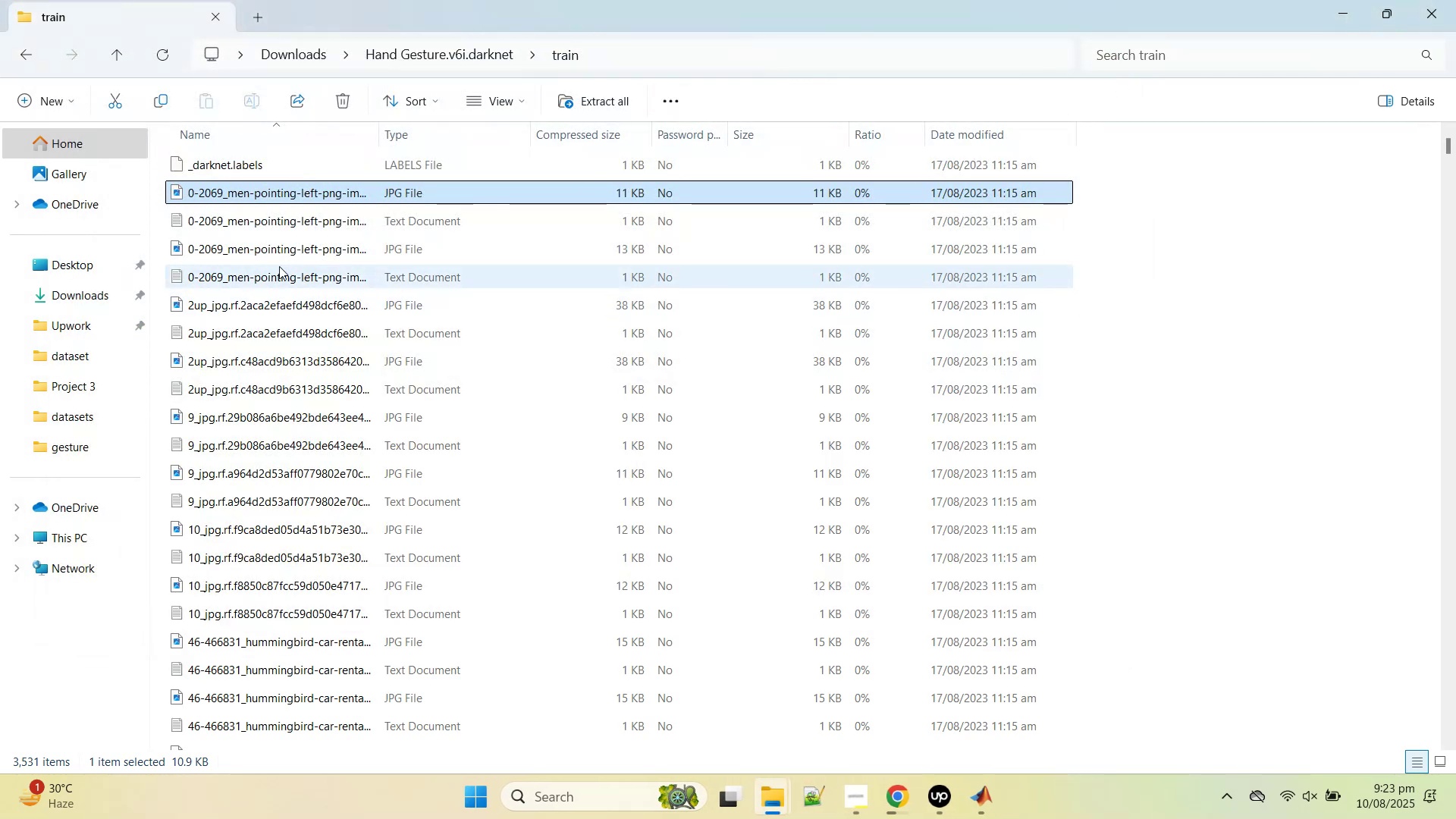 
double_click([274, 240])
 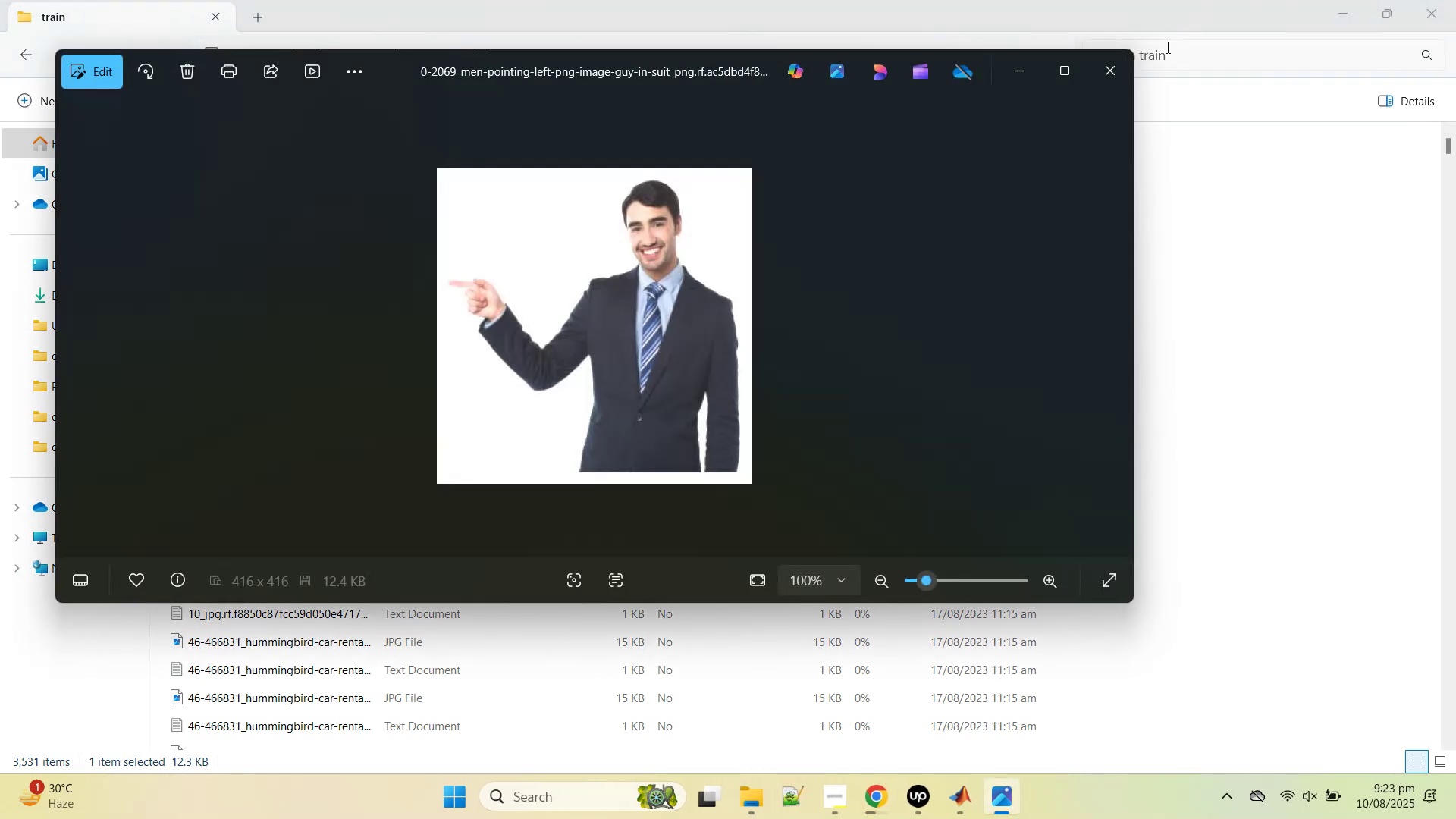 
left_click([1111, 69])
 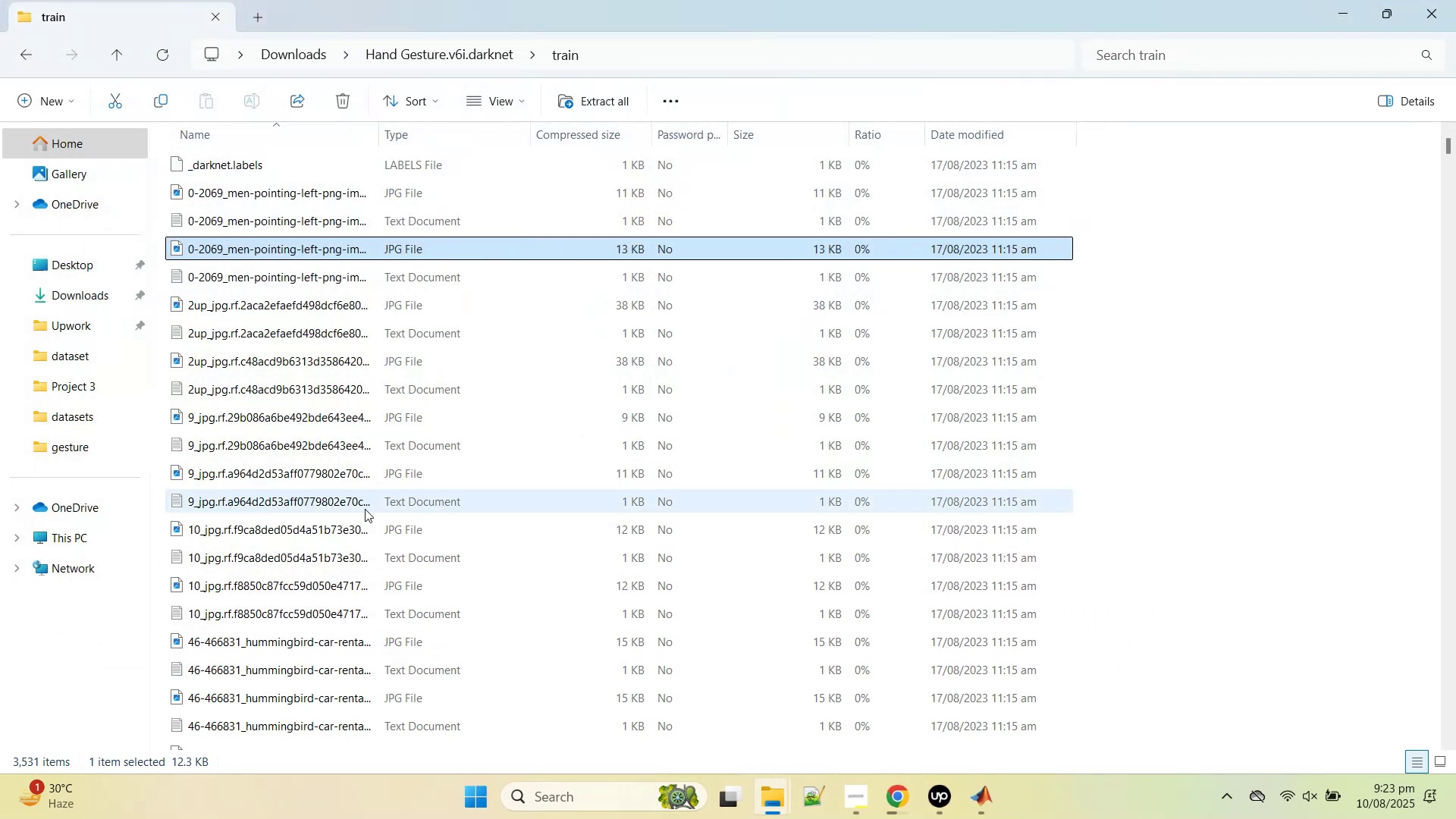 
scroll: coordinate [396, 472], scroll_direction: down, amount: 27.0
 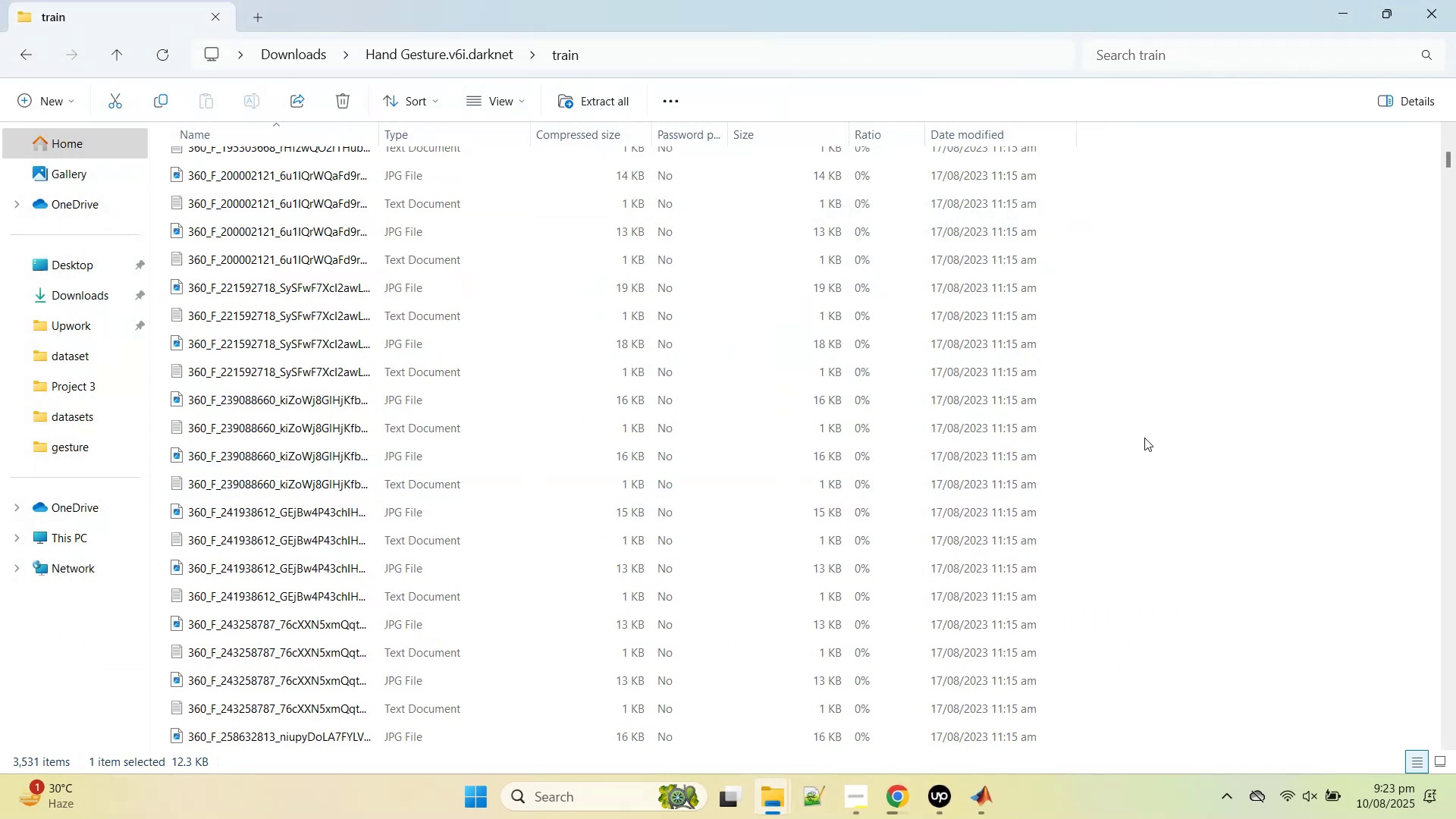 
left_click([1153, 432])
 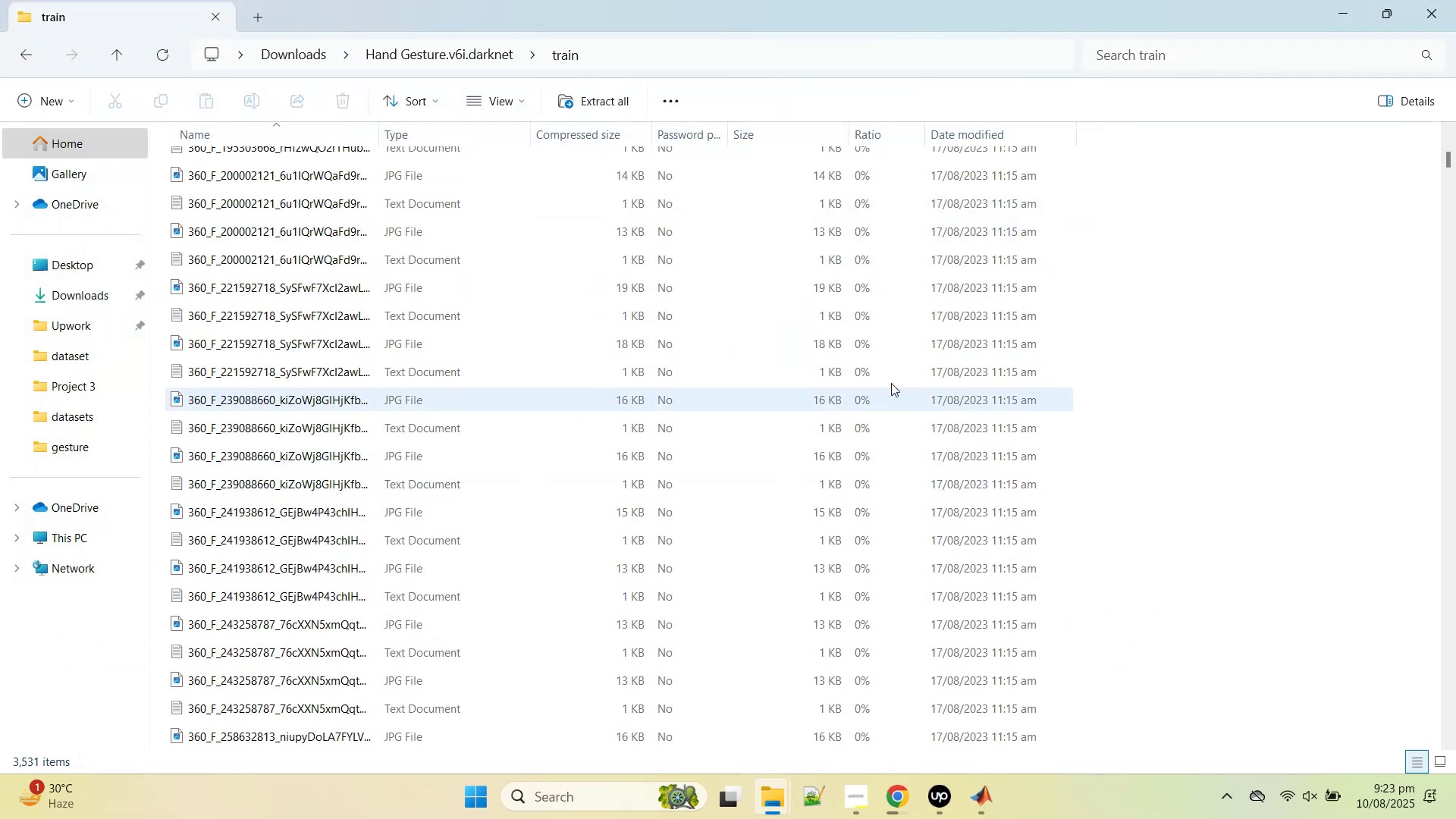 
scroll: coordinate [842, 303], scroll_direction: up, amount: 40.0
 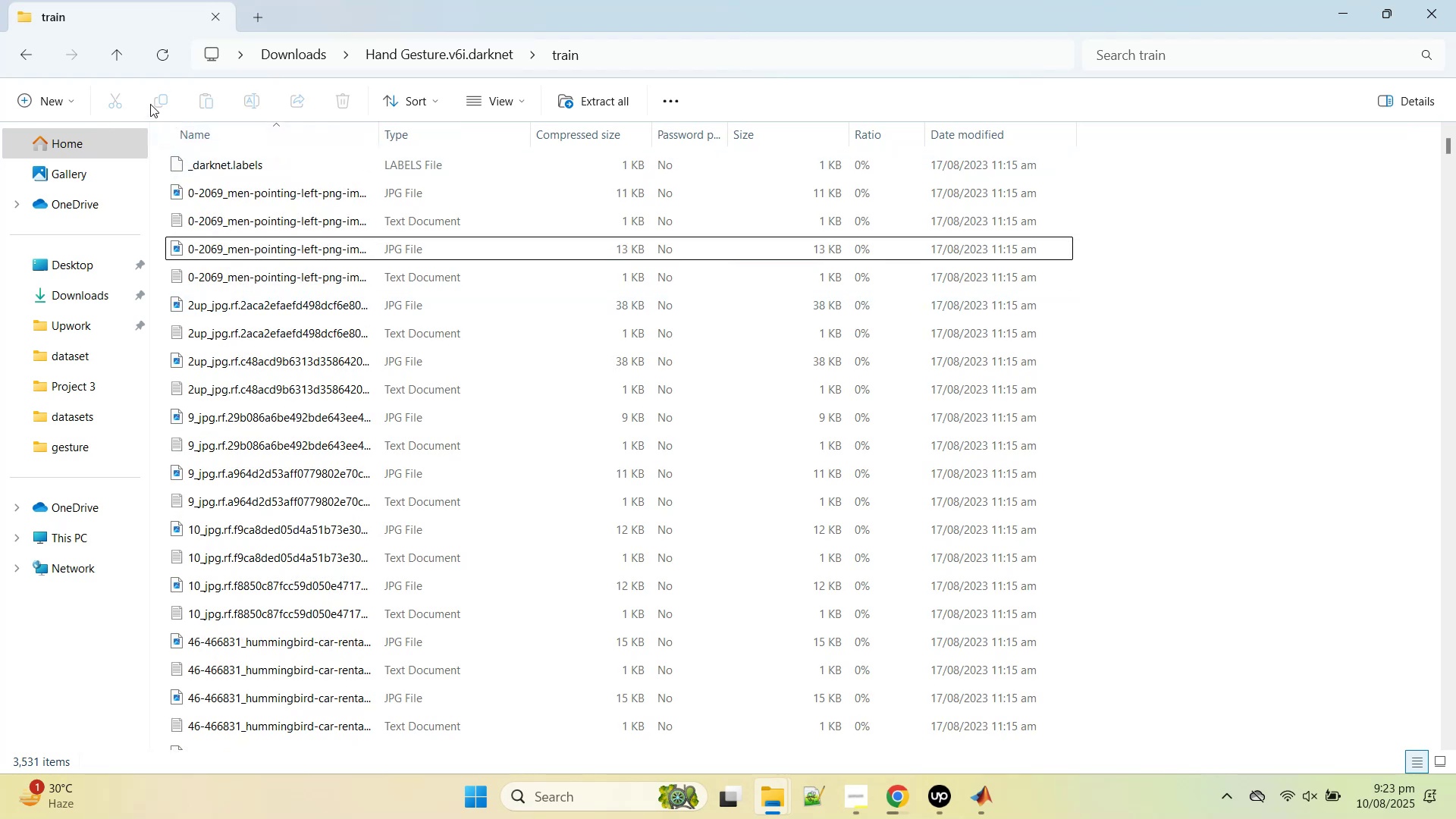 
mouse_move([131, 73])
 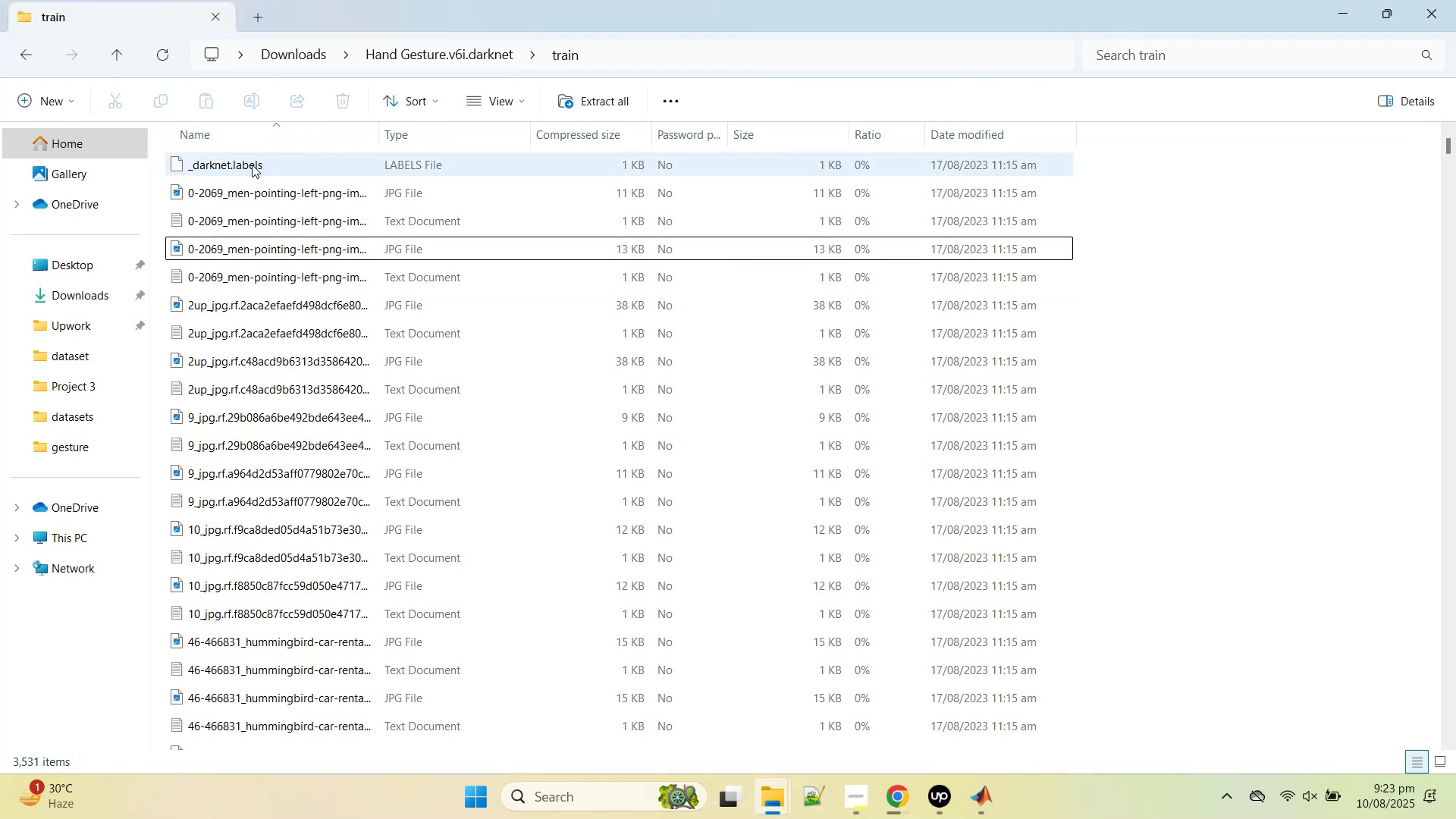 
double_click([252, 165])
 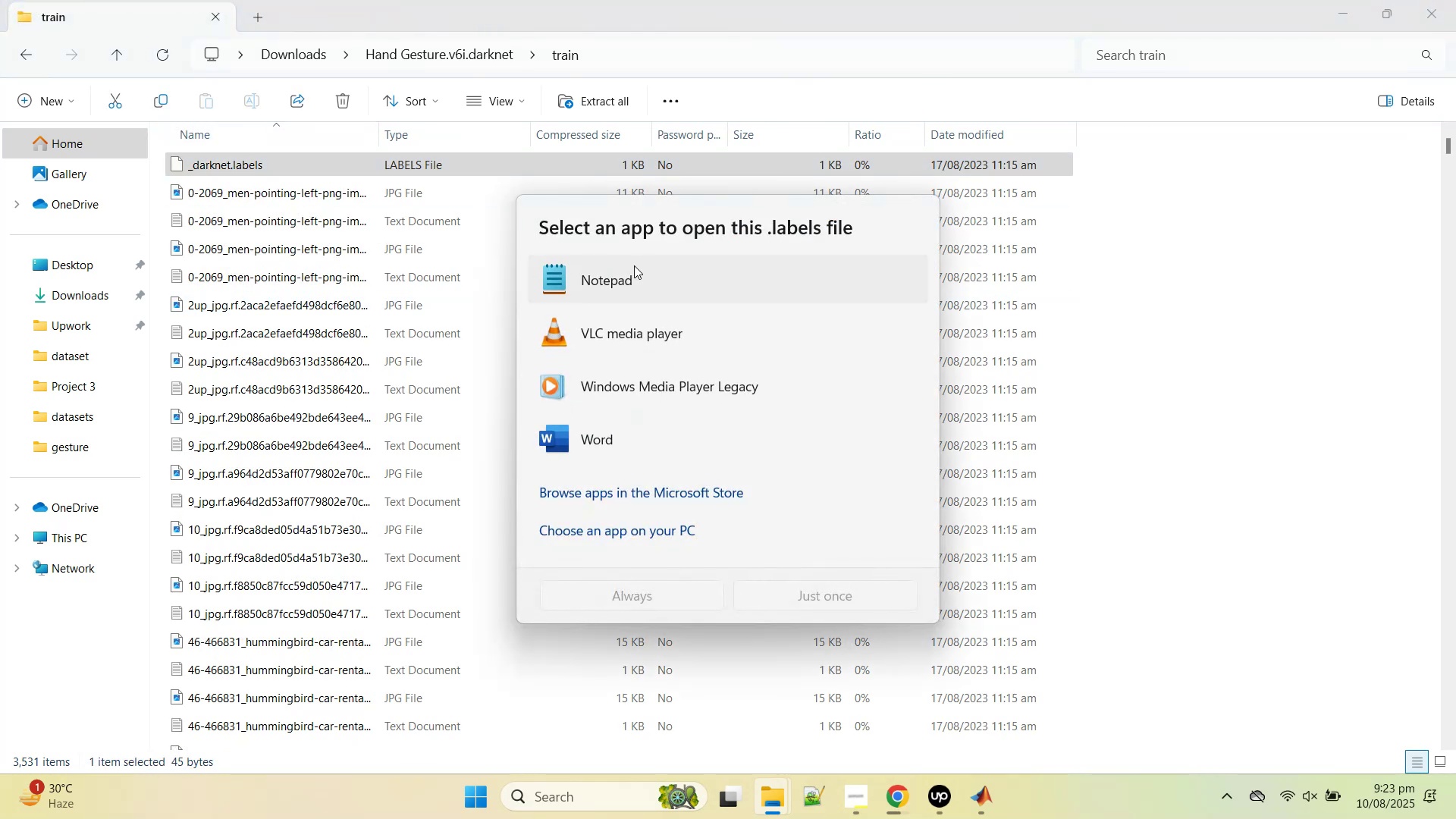 
double_click([634, 265])
 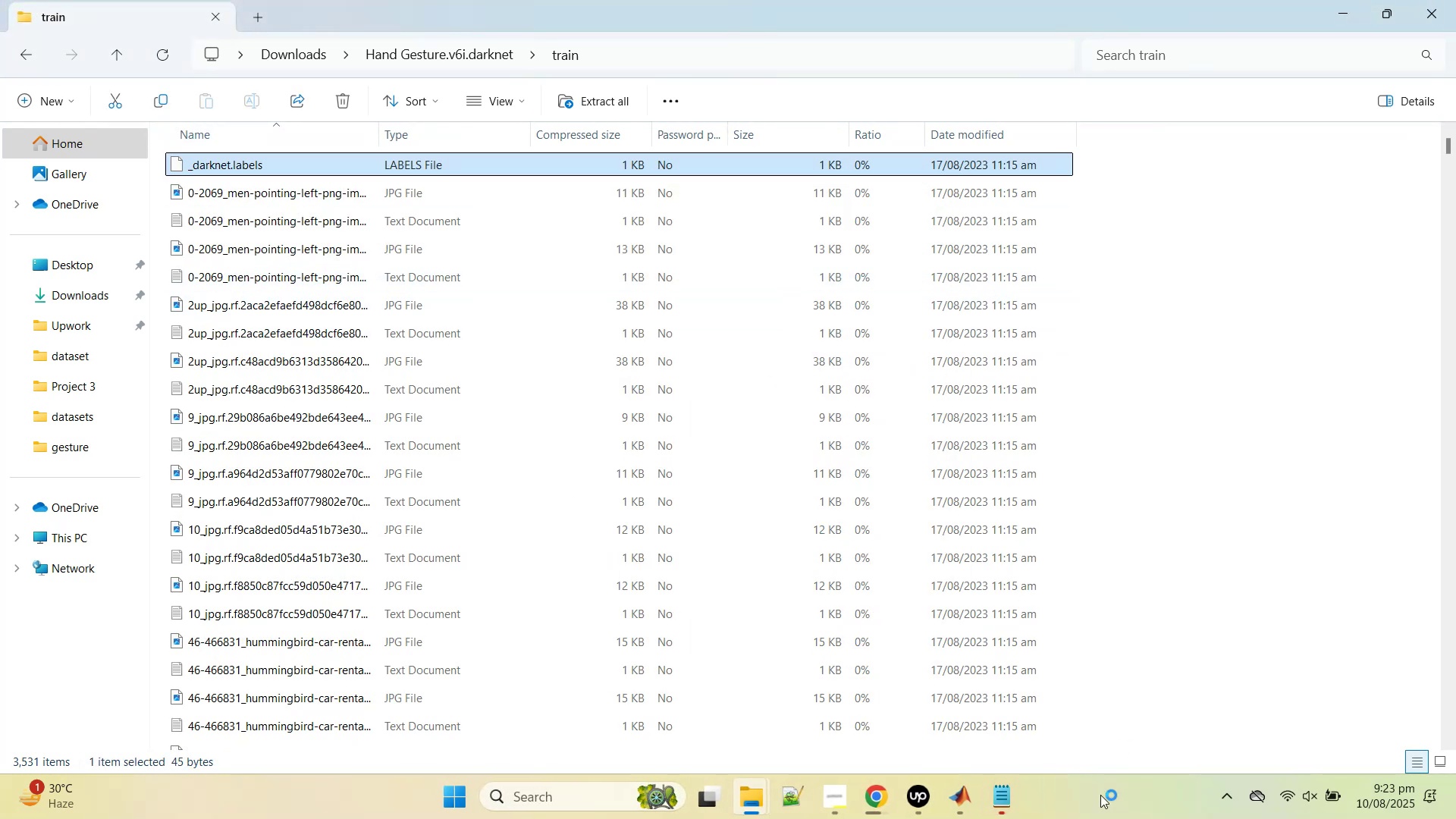 
left_click([1011, 798])
 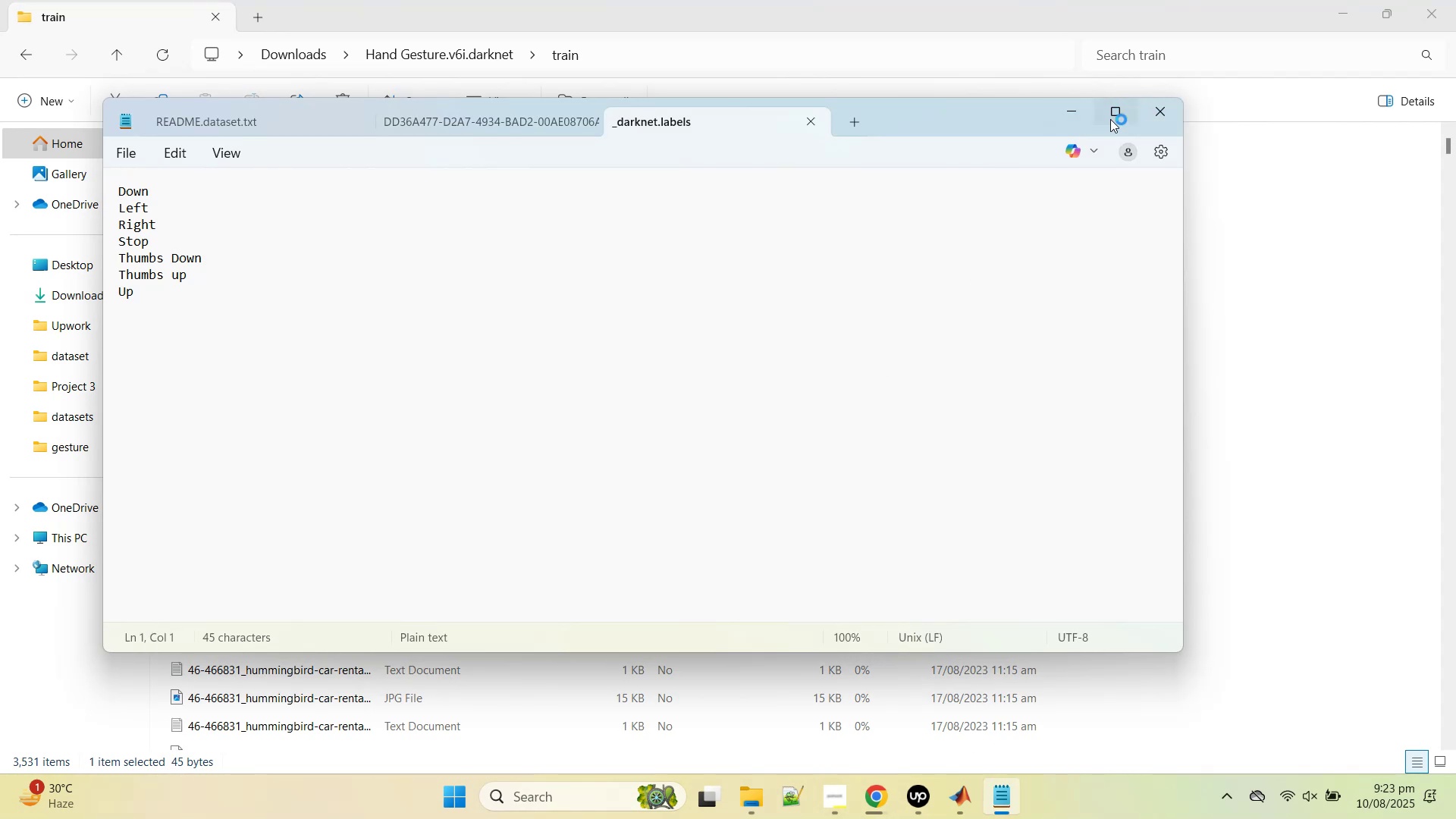 
left_click([1166, 102])
 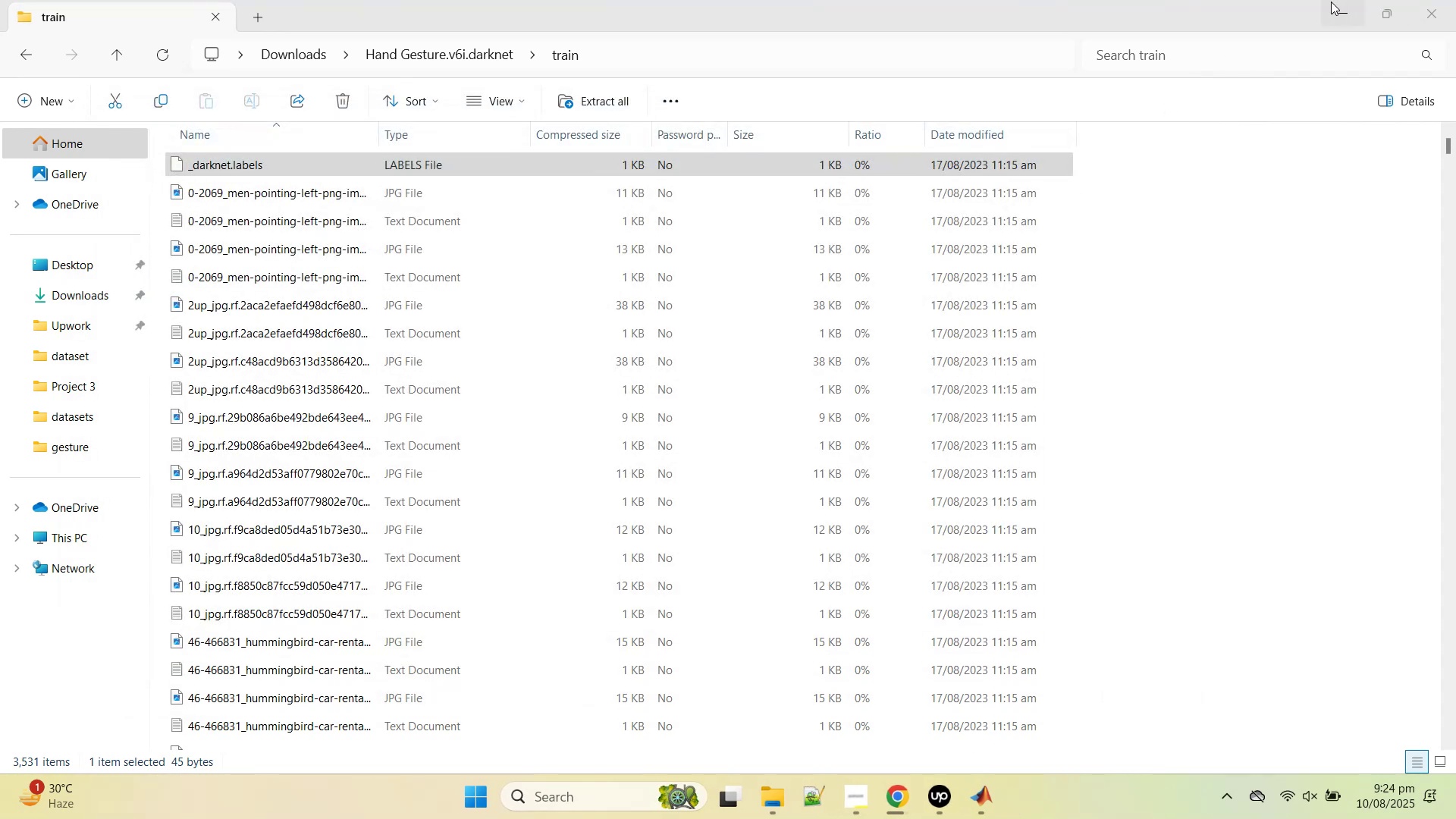 
left_click([1336, 2])
 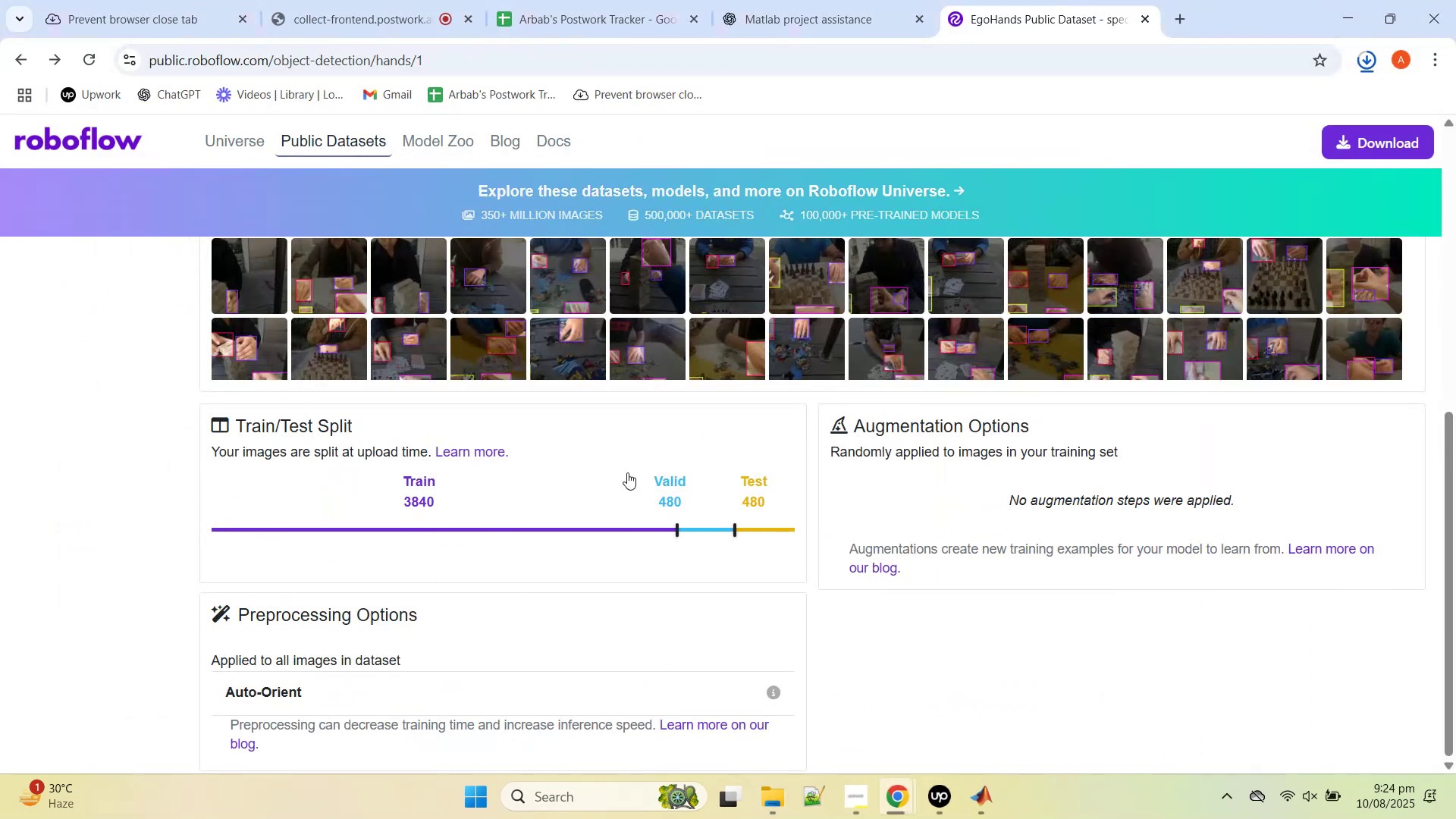 
scroll: coordinate [629, 481], scroll_direction: down, amount: 2.0
 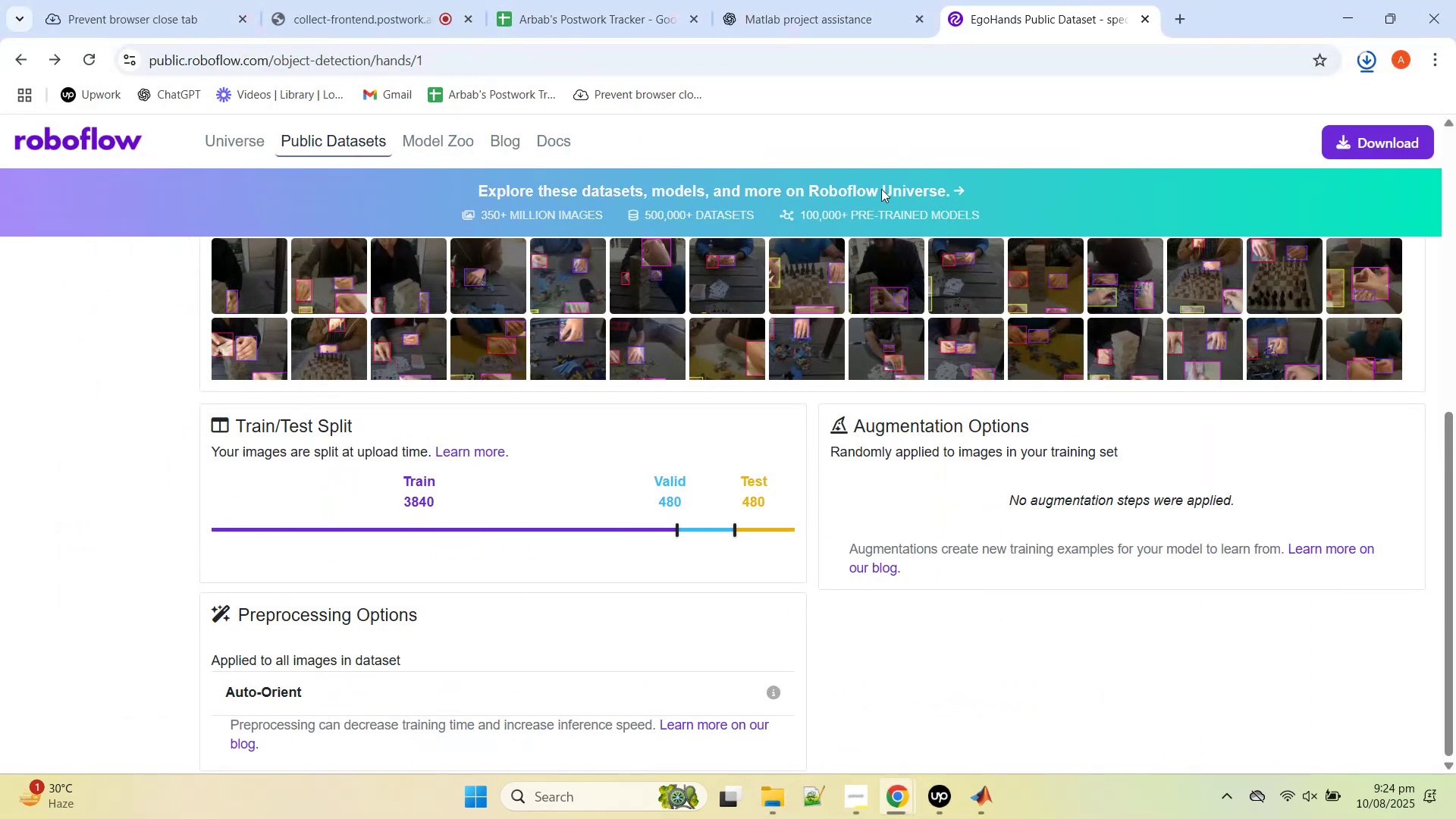 
scroll: coordinate [763, 450], scroll_direction: up, amount: 5.0
 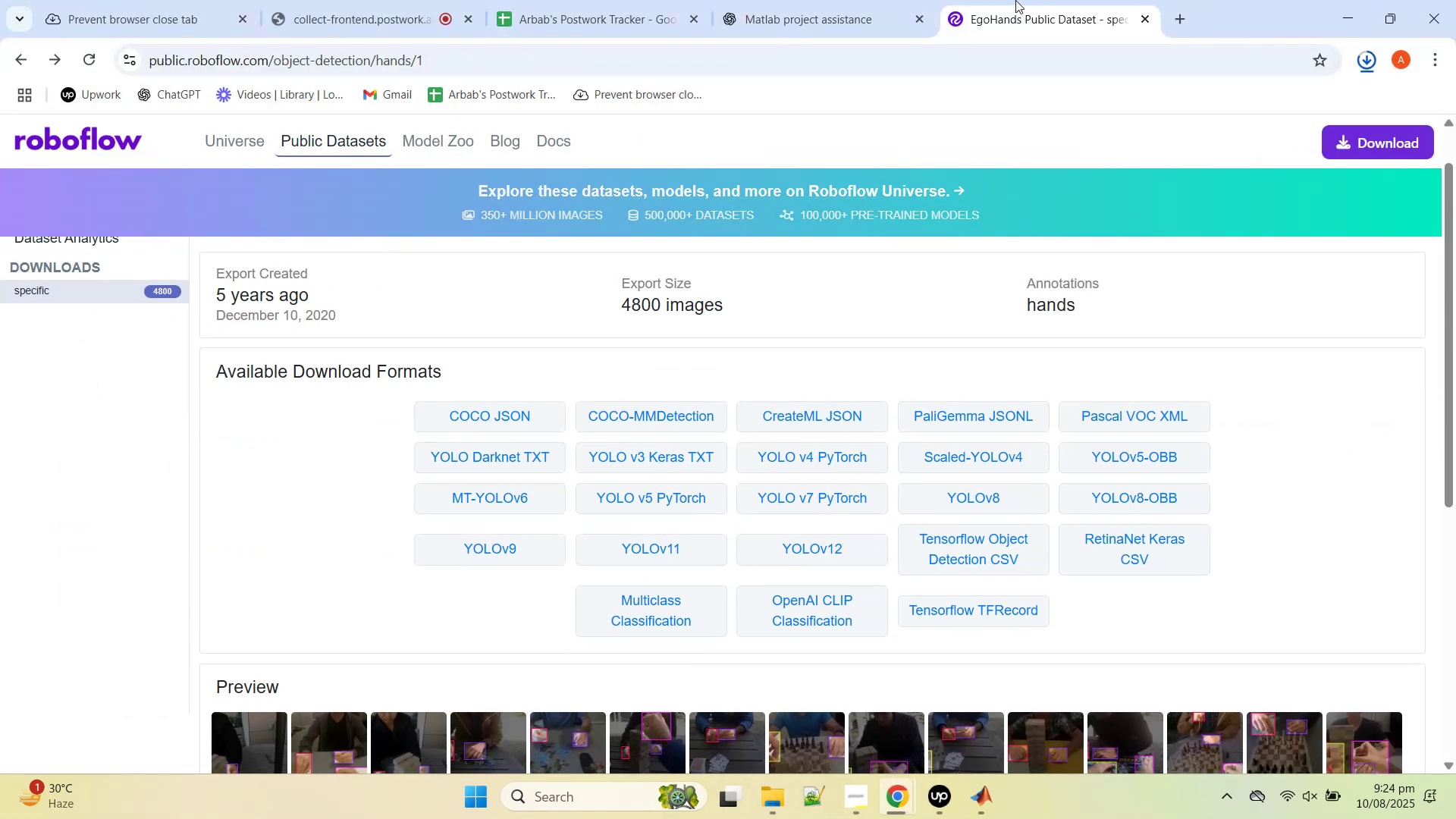 
middle_click([1015, 0])
 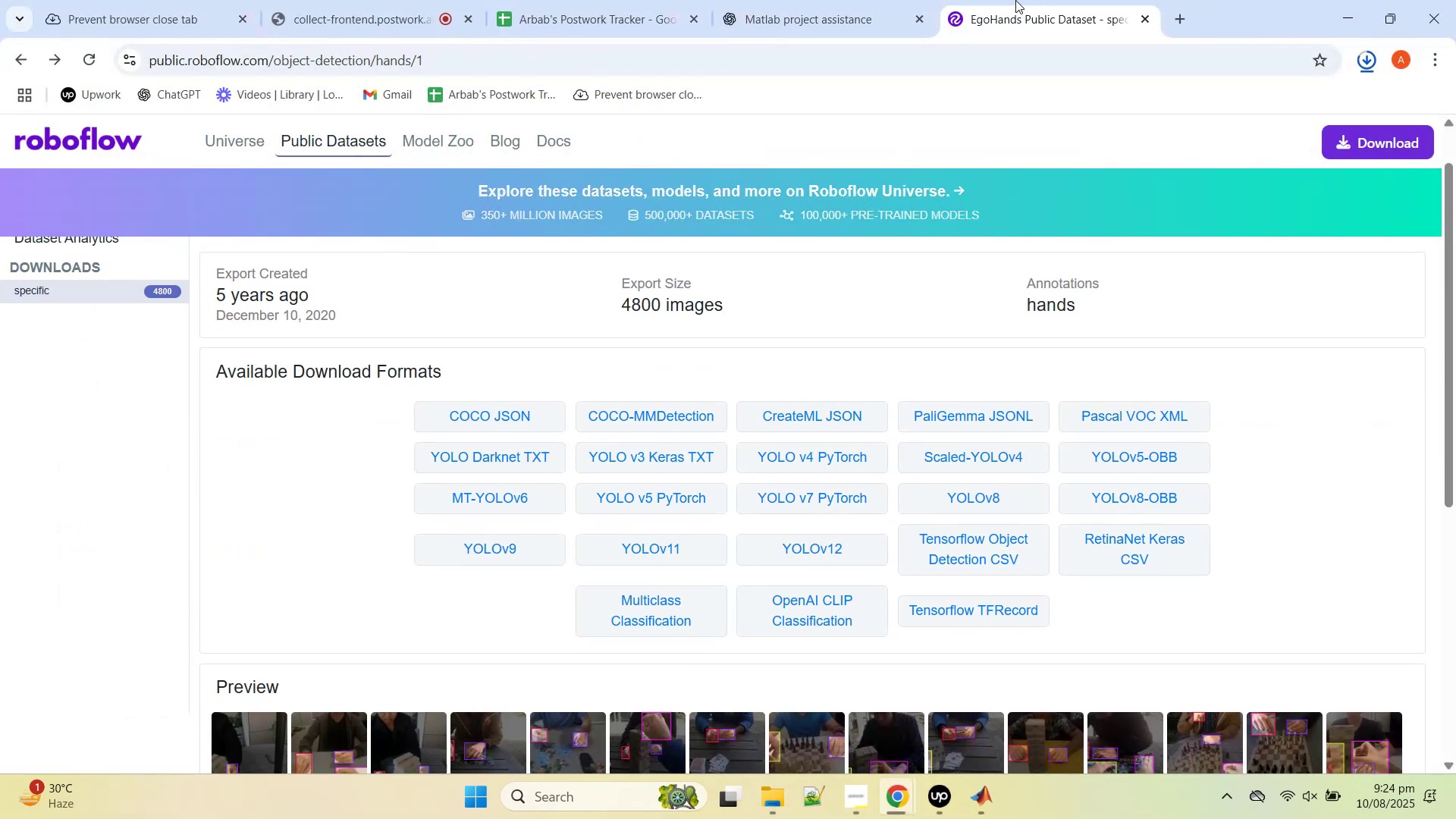 
scroll: coordinate [1015, 0], scroll_direction: up, amount: 1.0
 